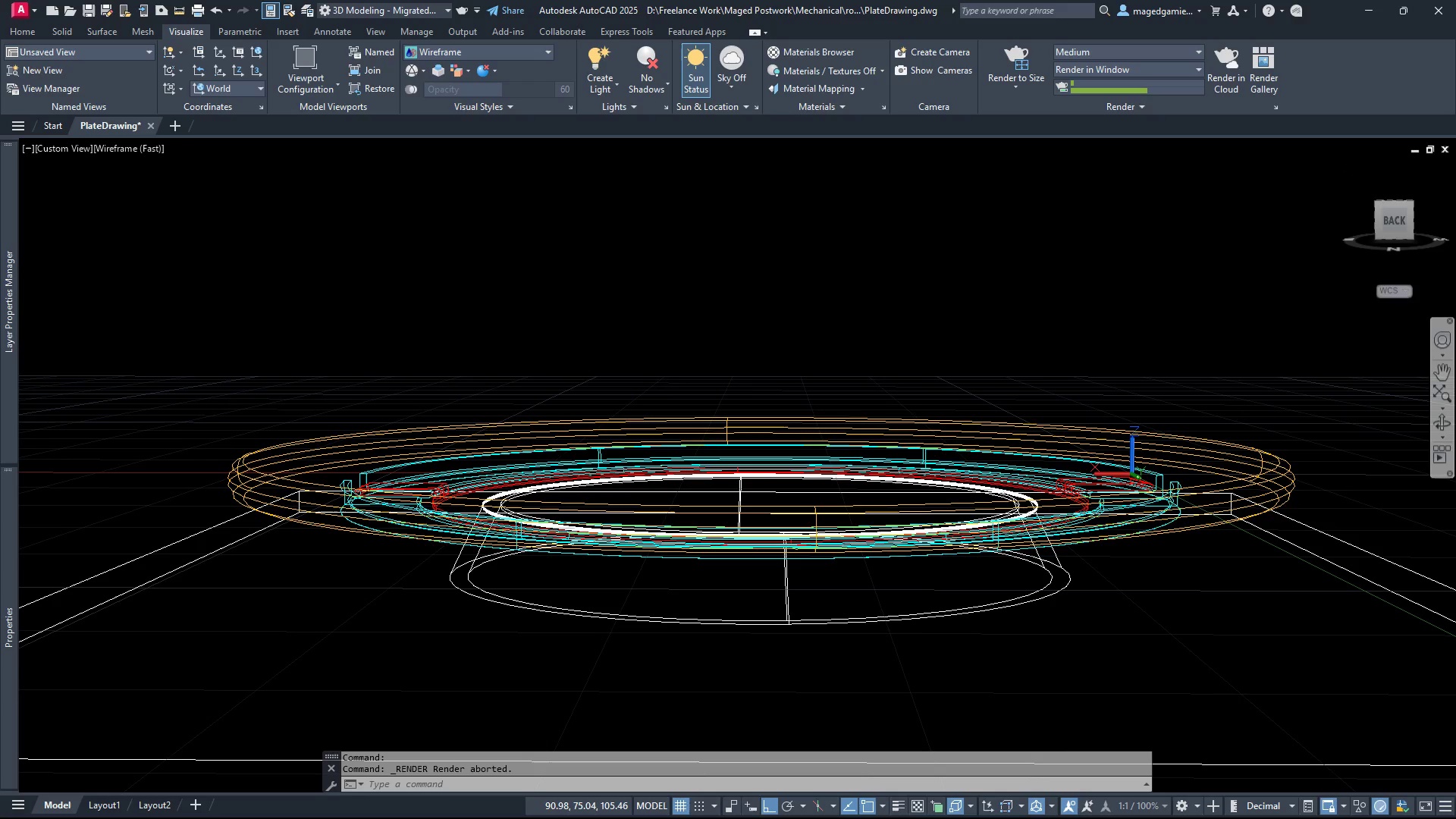 
left_click([1443, 419])
 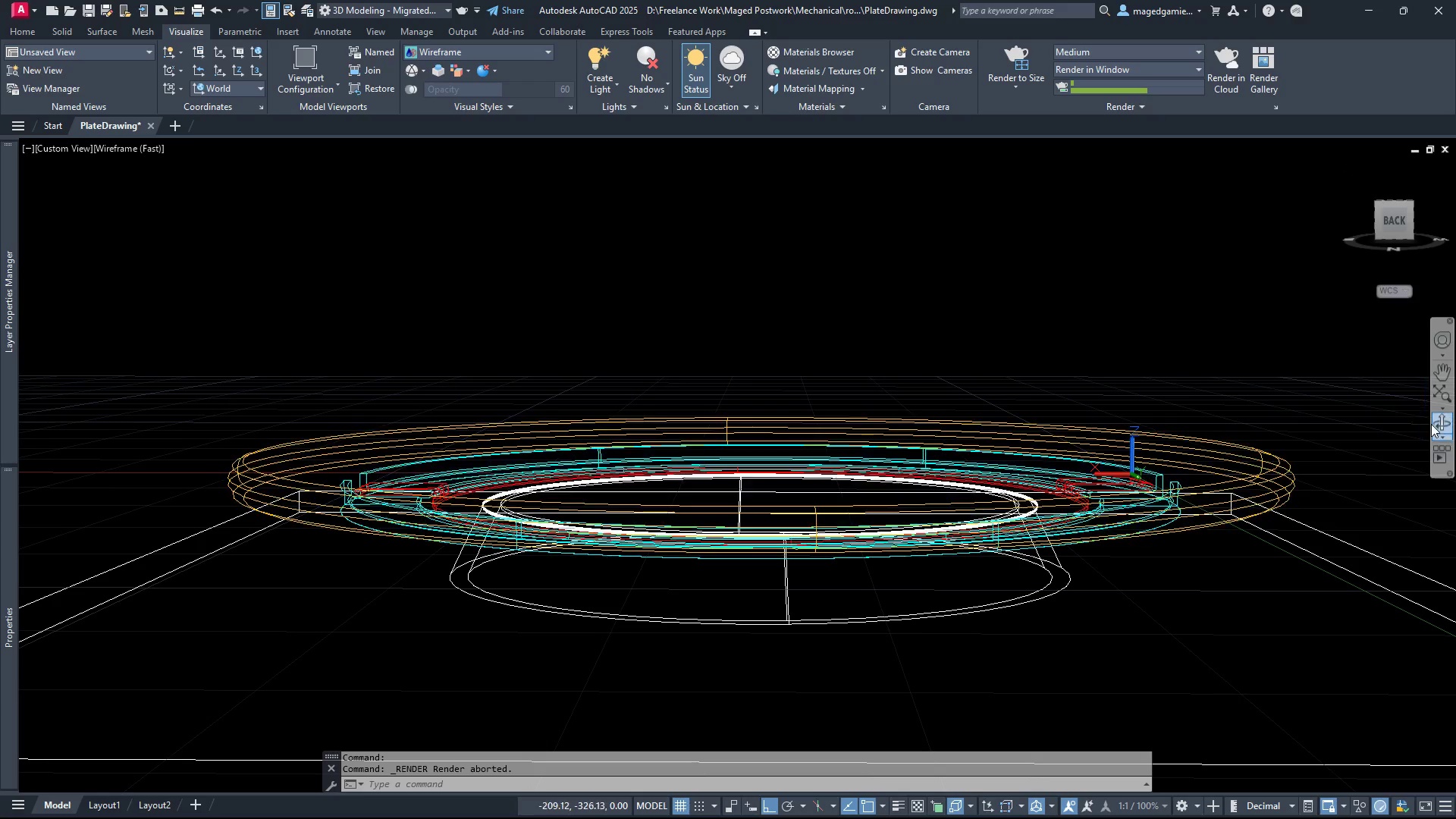 
left_click([1432, 424])
 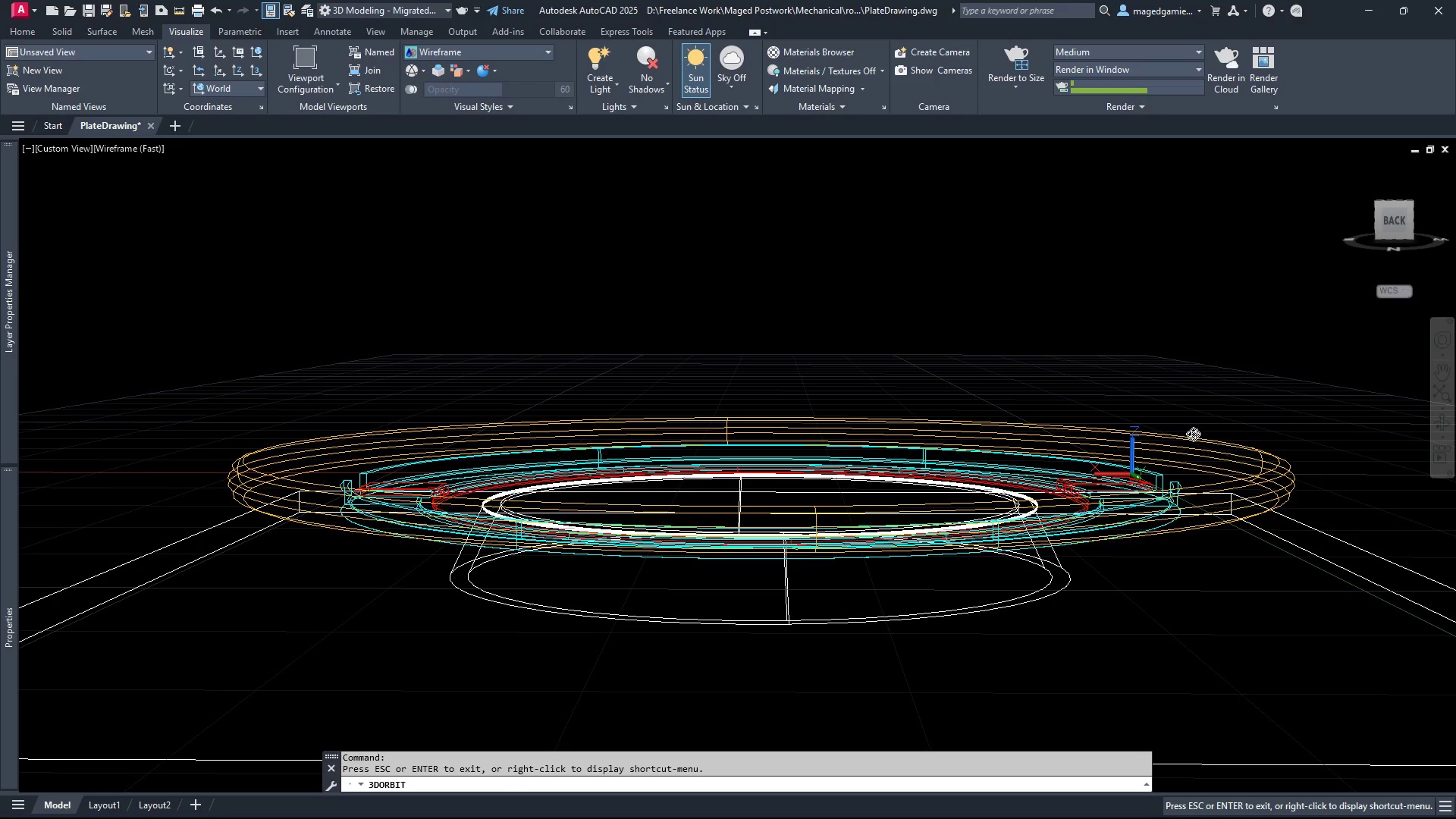 
left_click_drag(start_coordinate=[1188, 436], to_coordinate=[670, 439])
 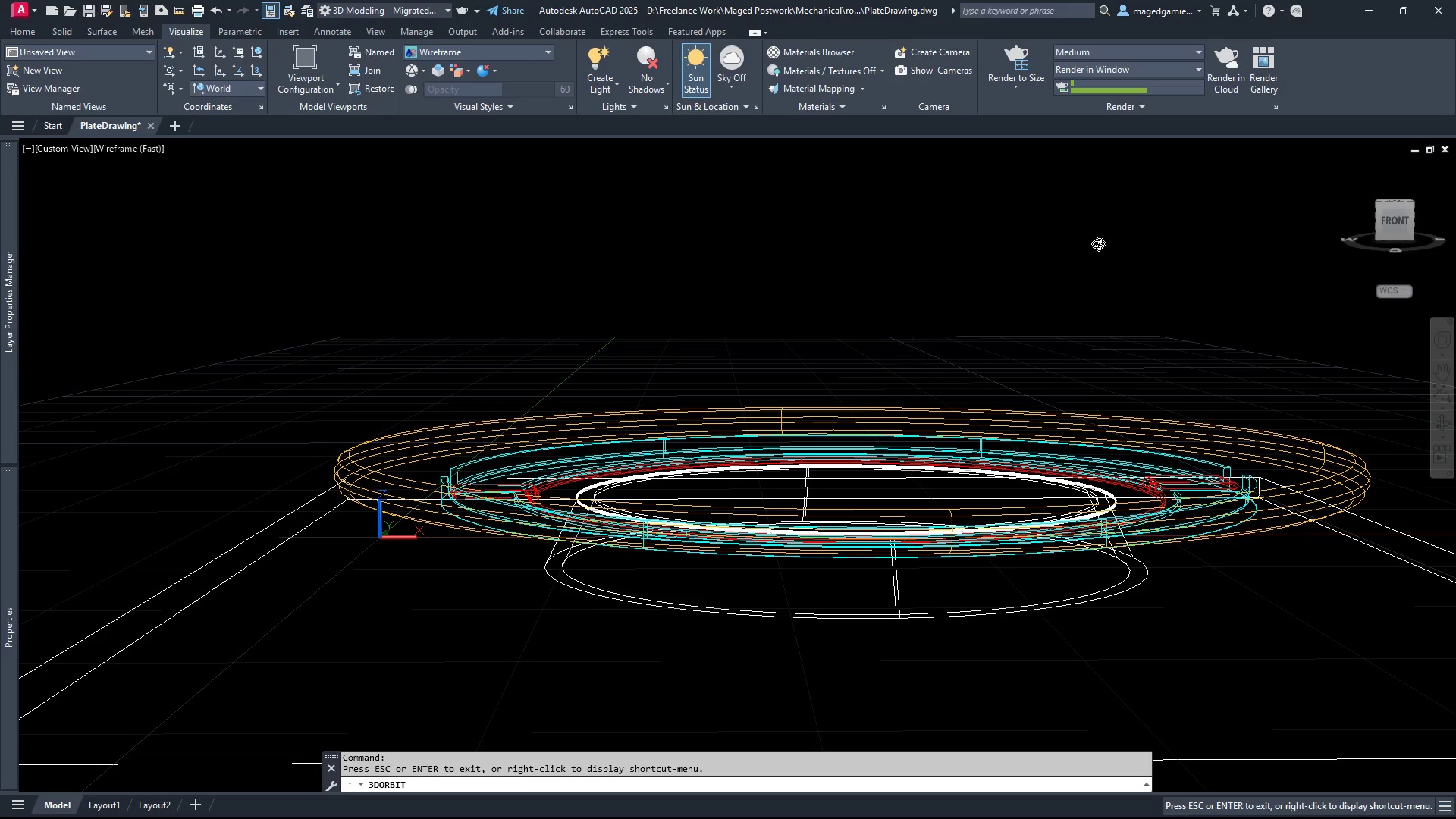 
right_click([1100, 243])
 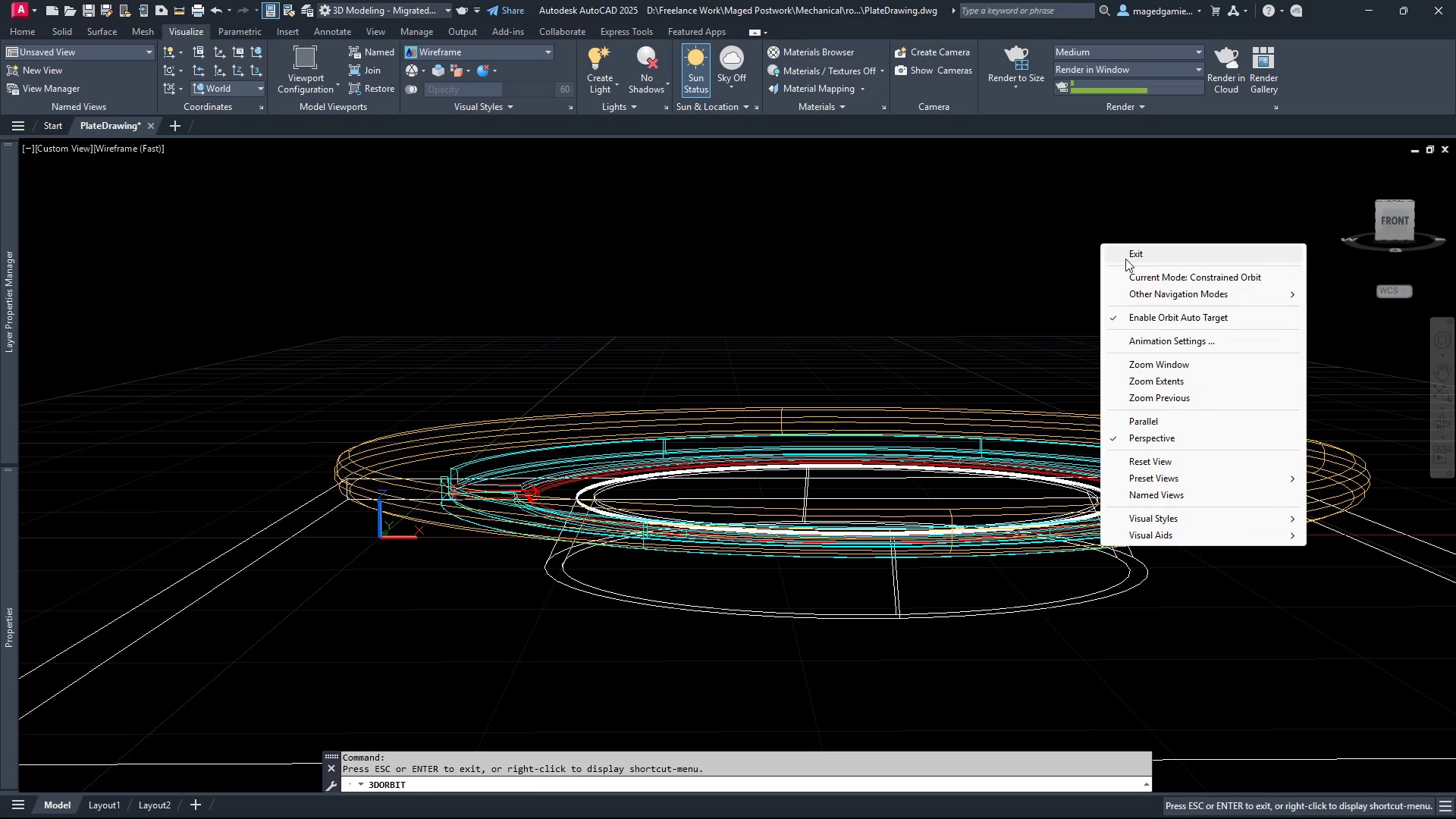 
left_click([1125, 259])
 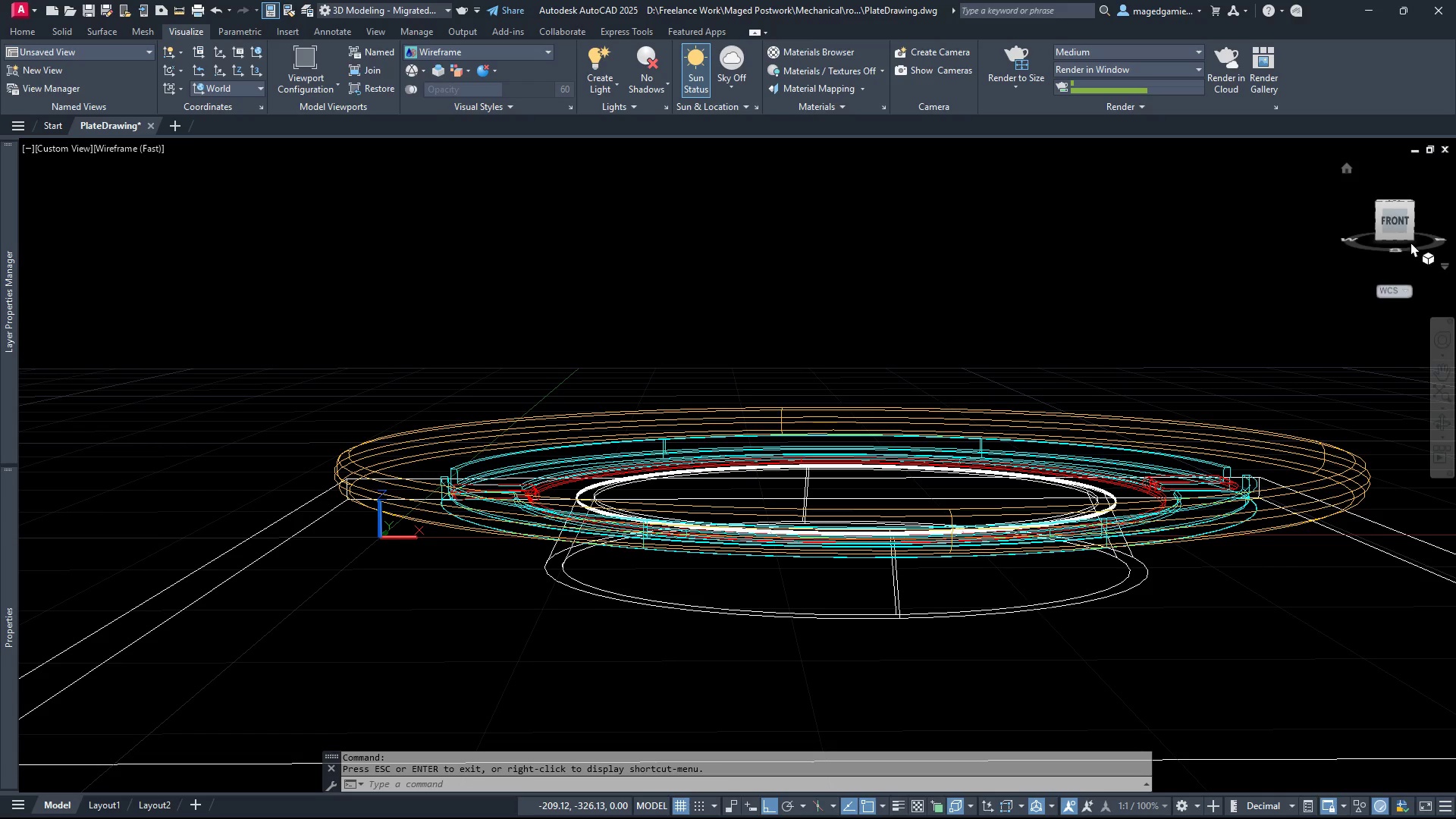 
right_click([1410, 235])
 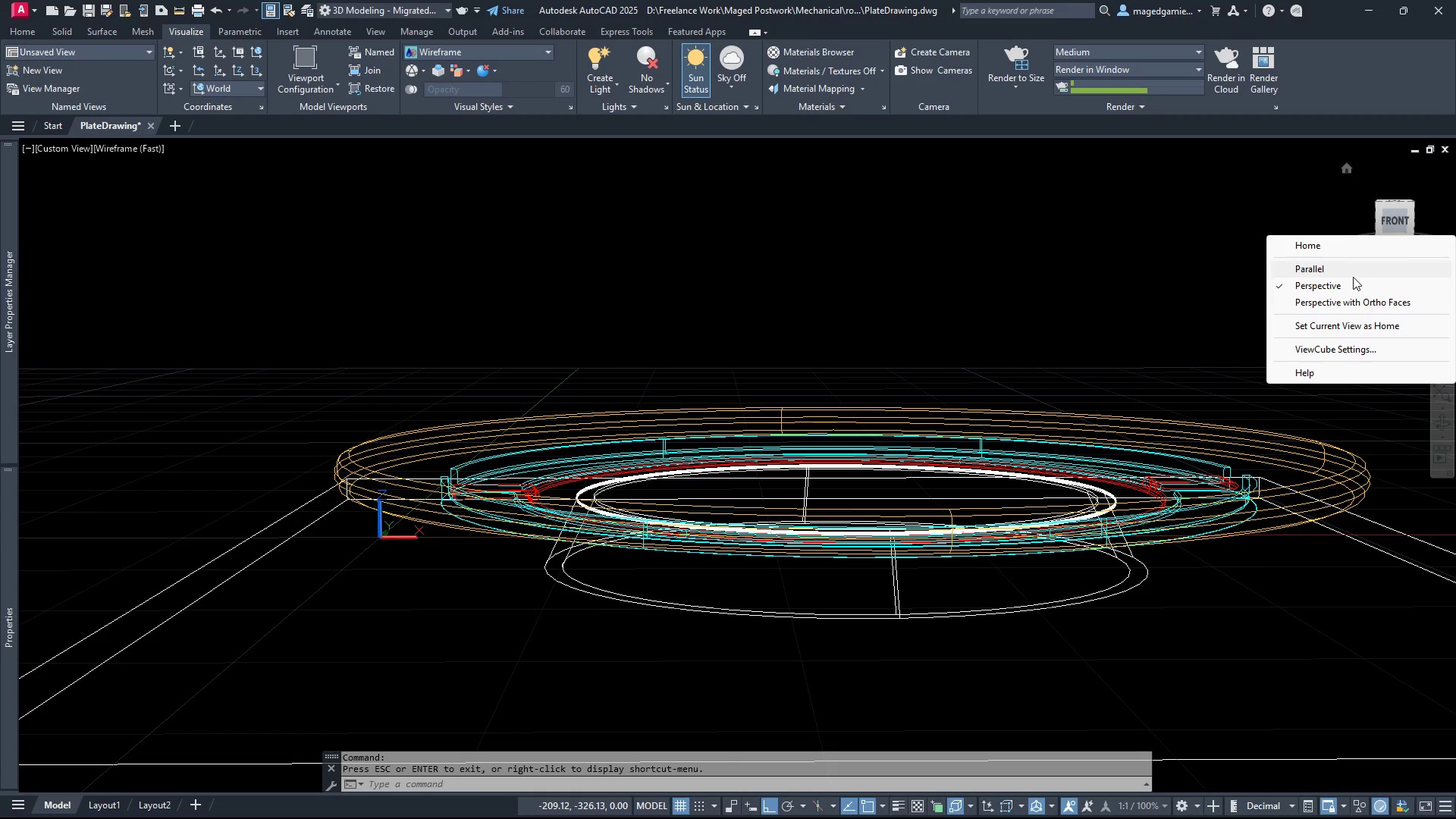 
left_click([1332, 269])
 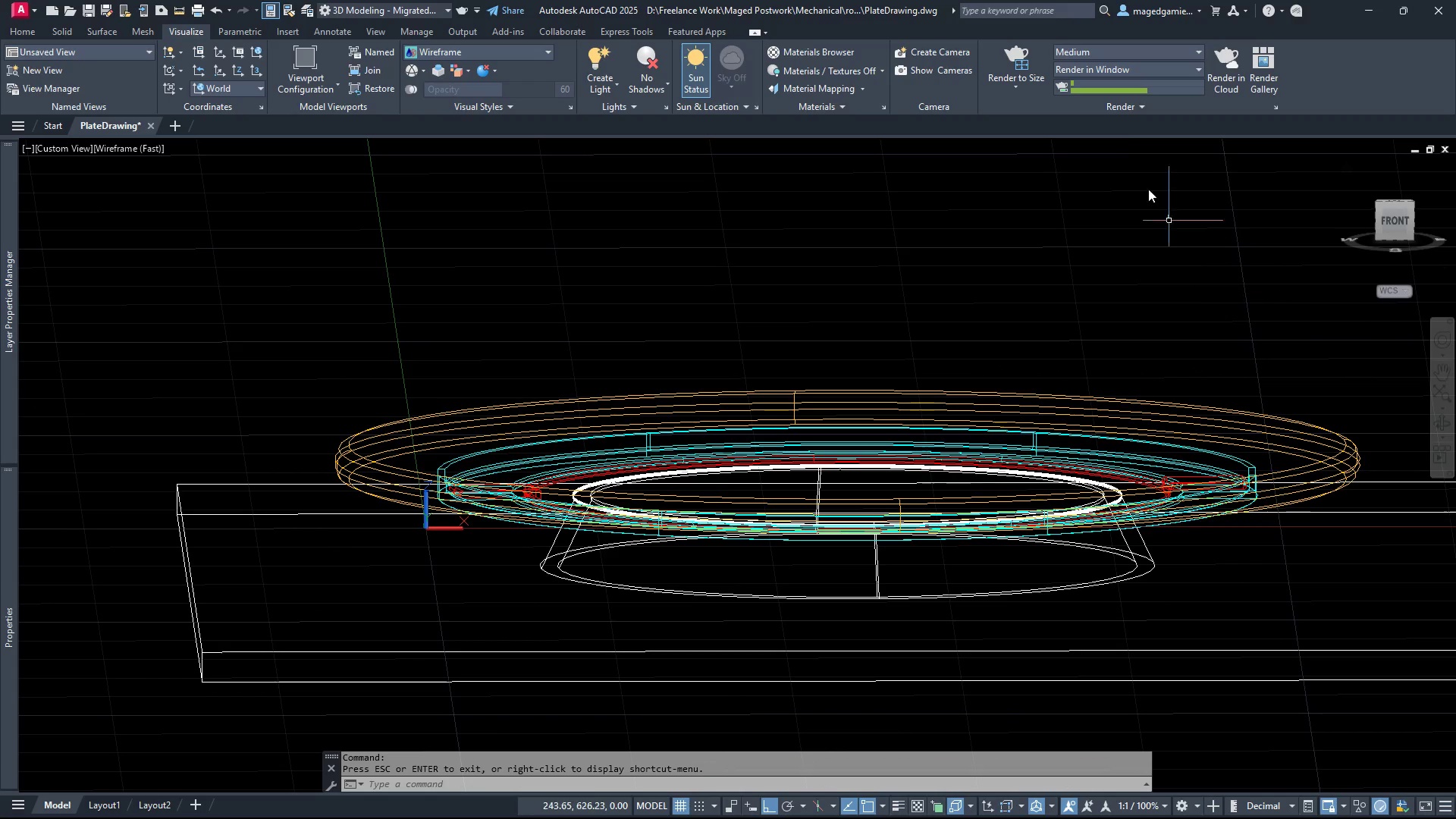 
left_click([1025, 59])
 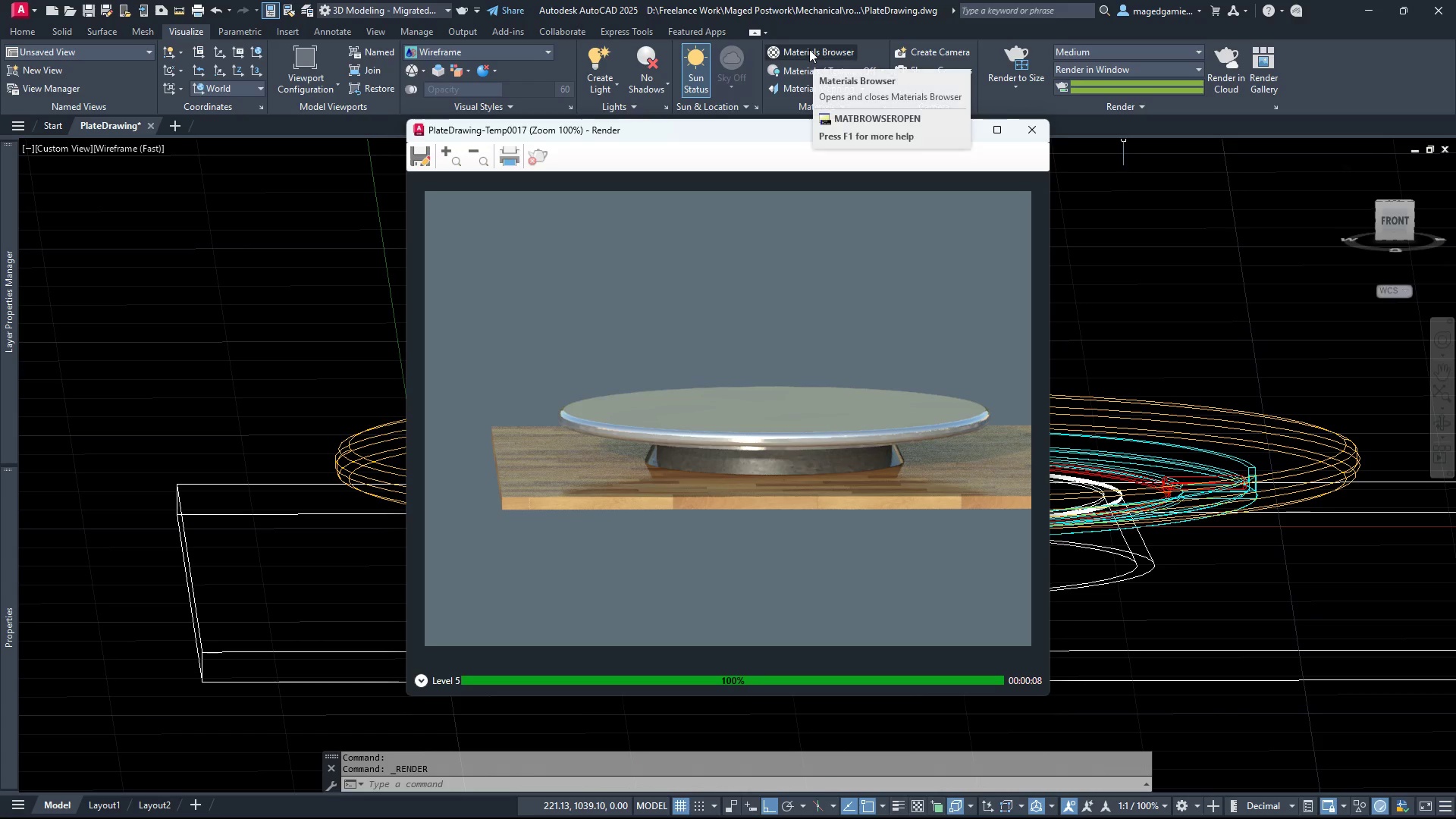 
wait(14.83)
 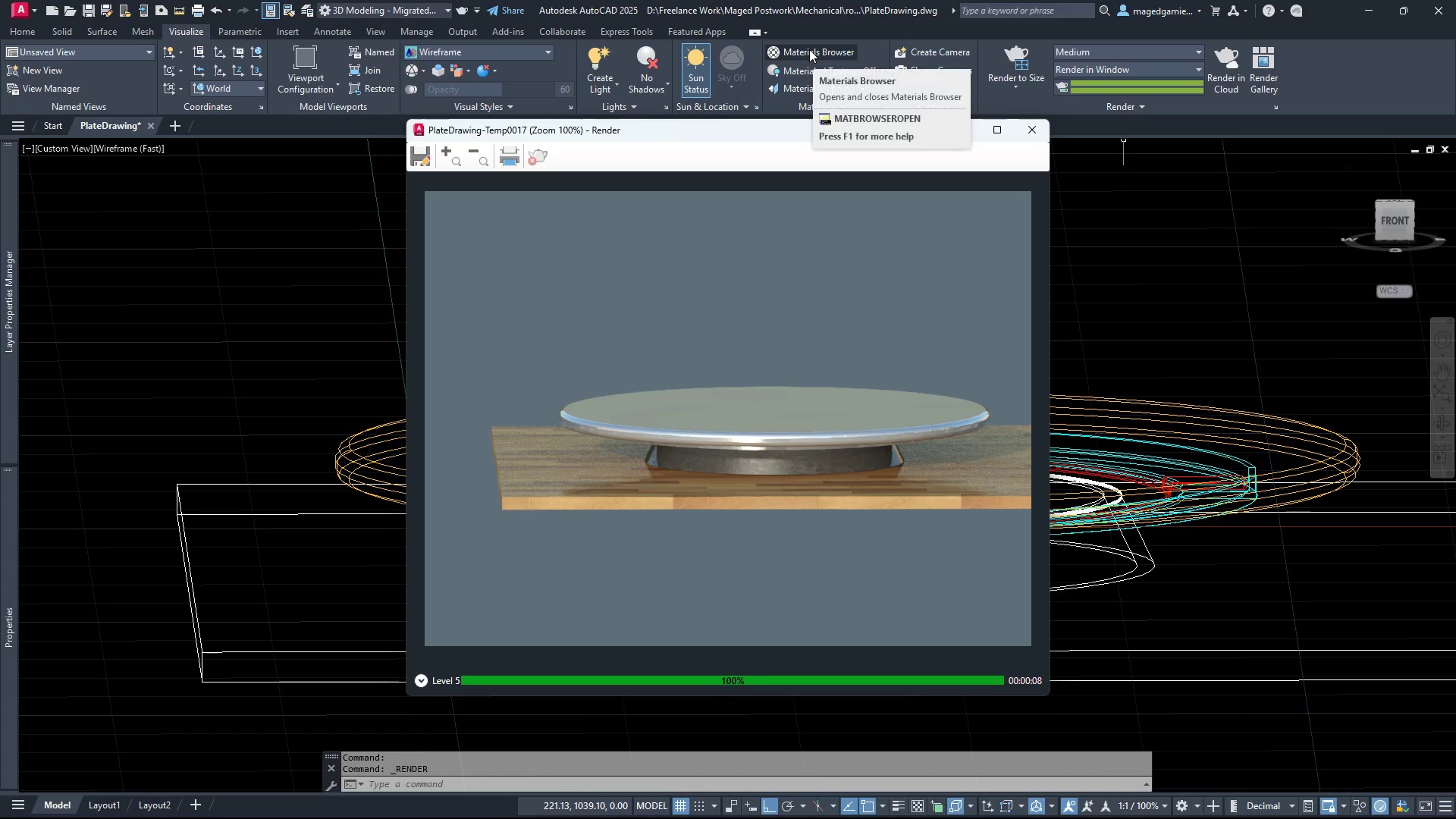 
left_click([809, 49])
 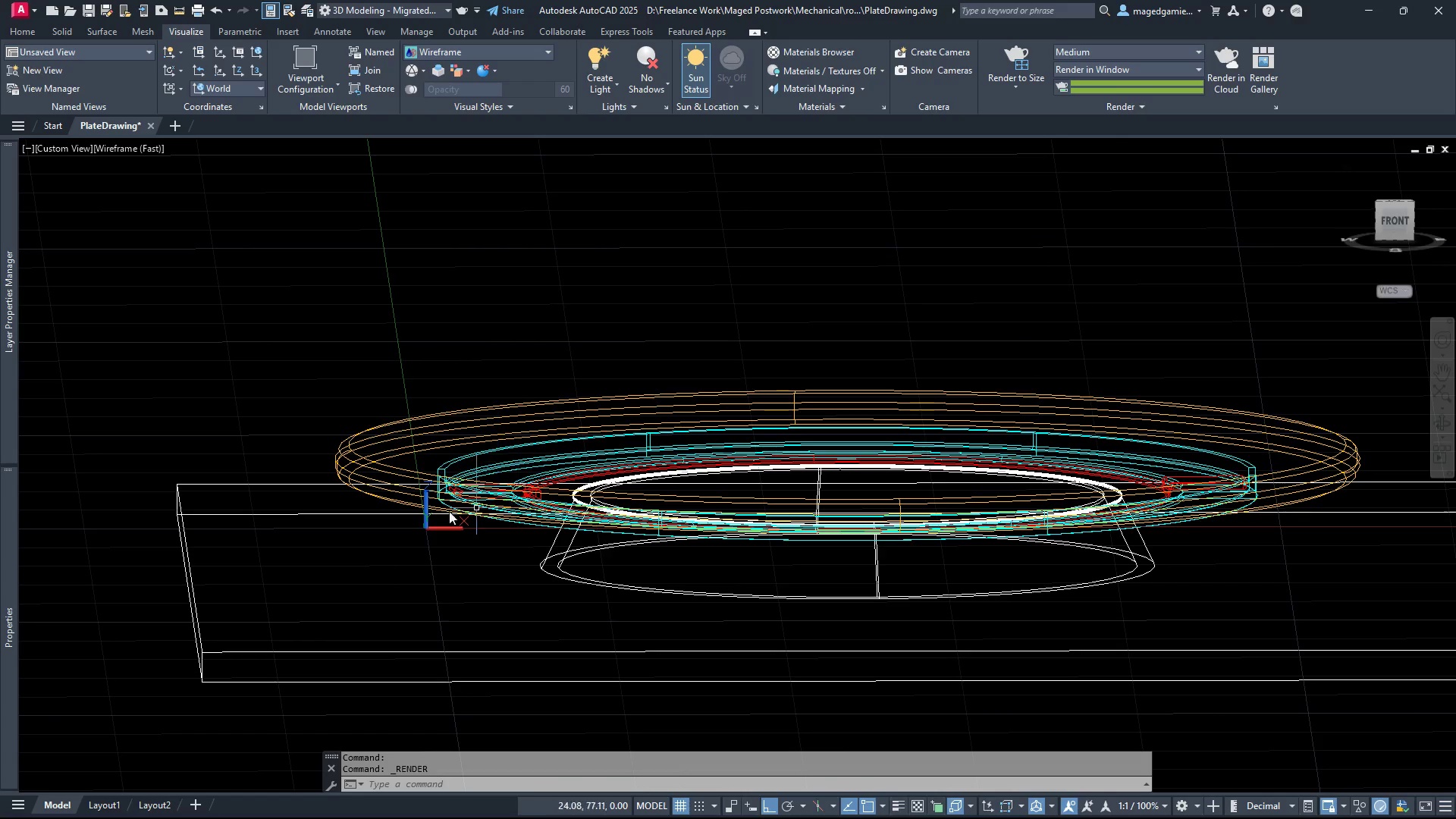 
scroll: coordinate [366, 528], scroll_direction: down, amount: 1.0
 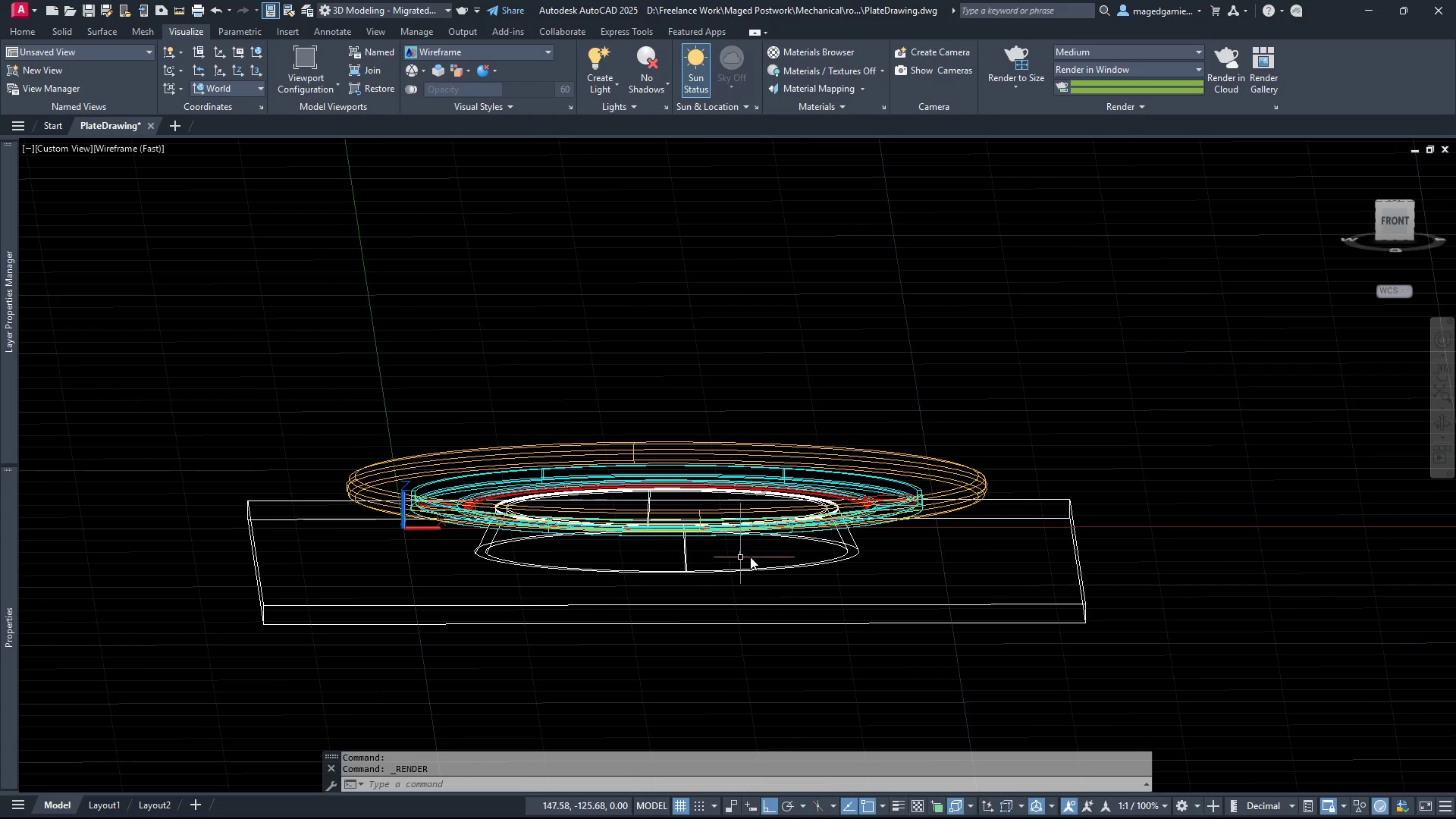 
scroll: coordinate [761, 552], scroll_direction: up, amount: 1.0
 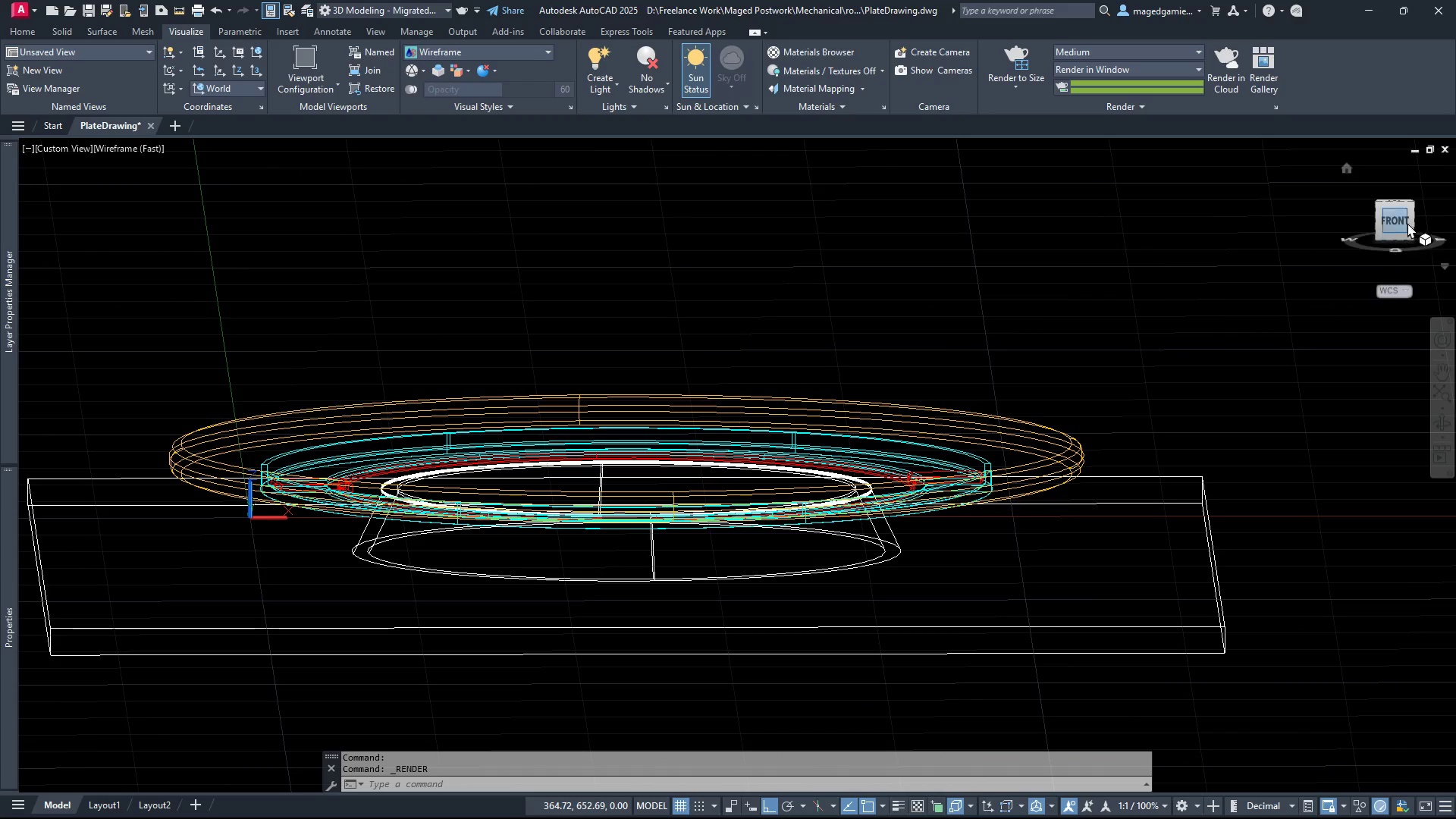 
left_click([1399, 221])
 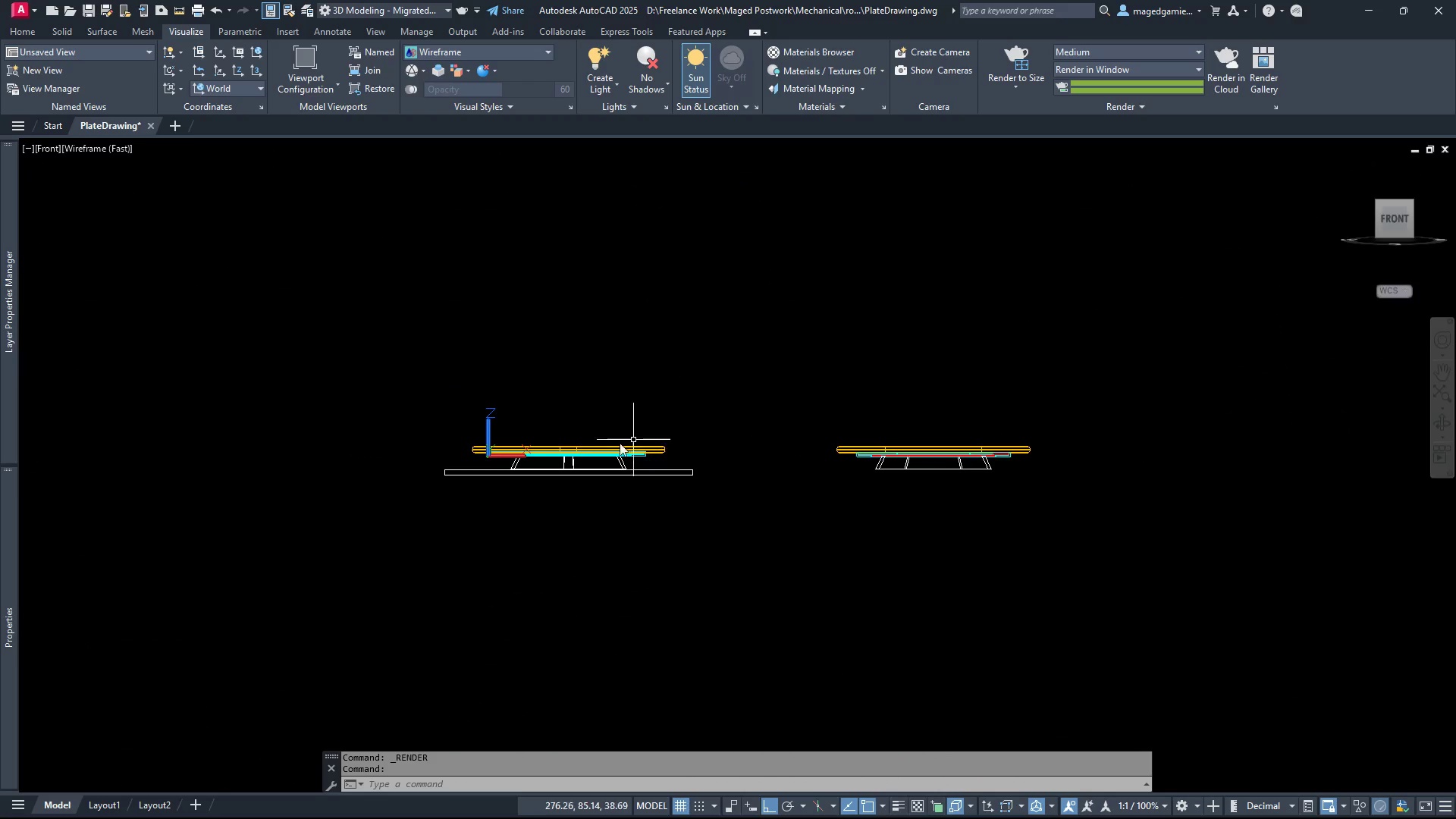 
scroll: coordinate [679, 395], scroll_direction: up, amount: 4.0
 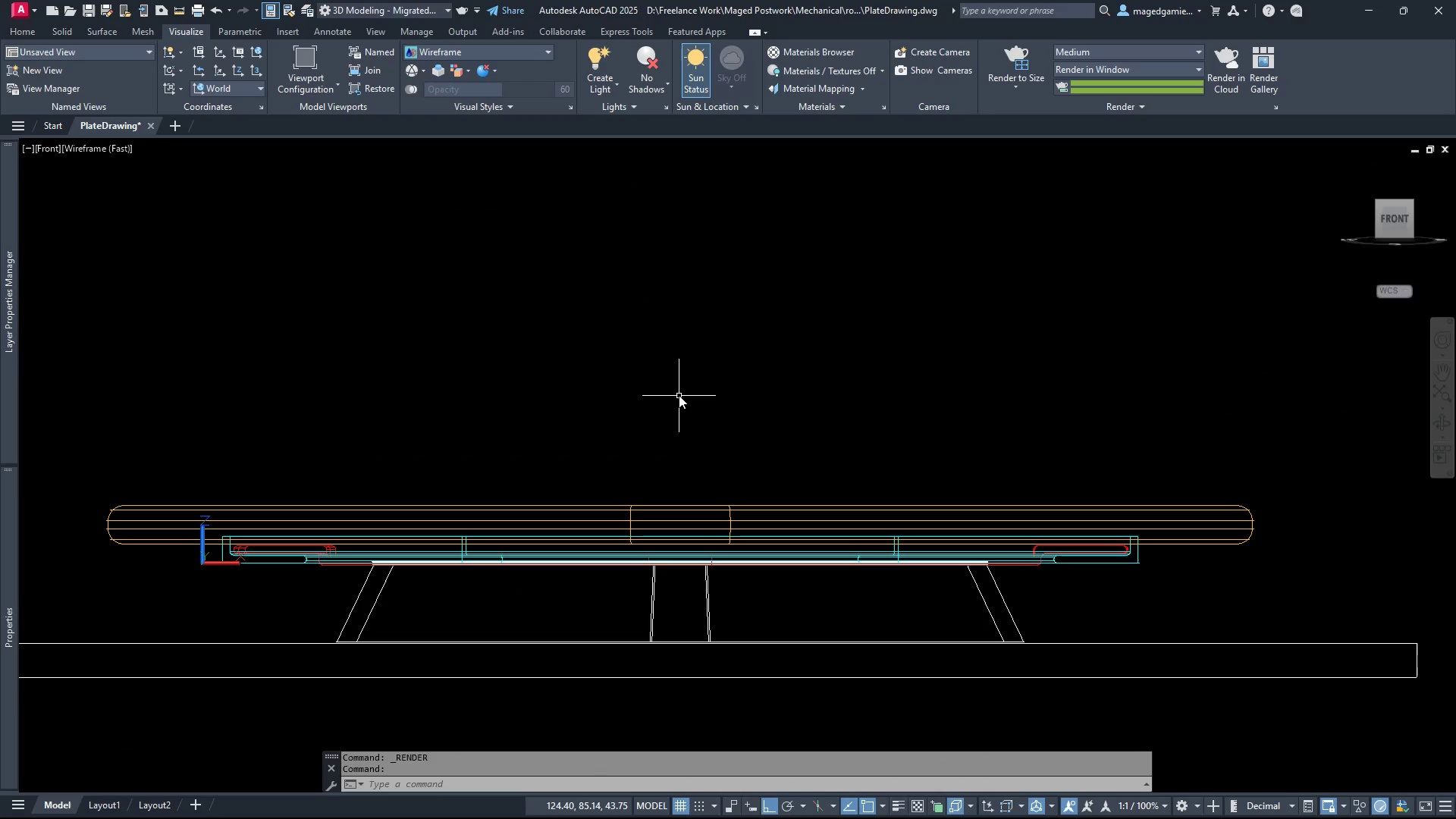 
scroll: coordinate [679, 395], scroll_direction: down, amount: 1.0
 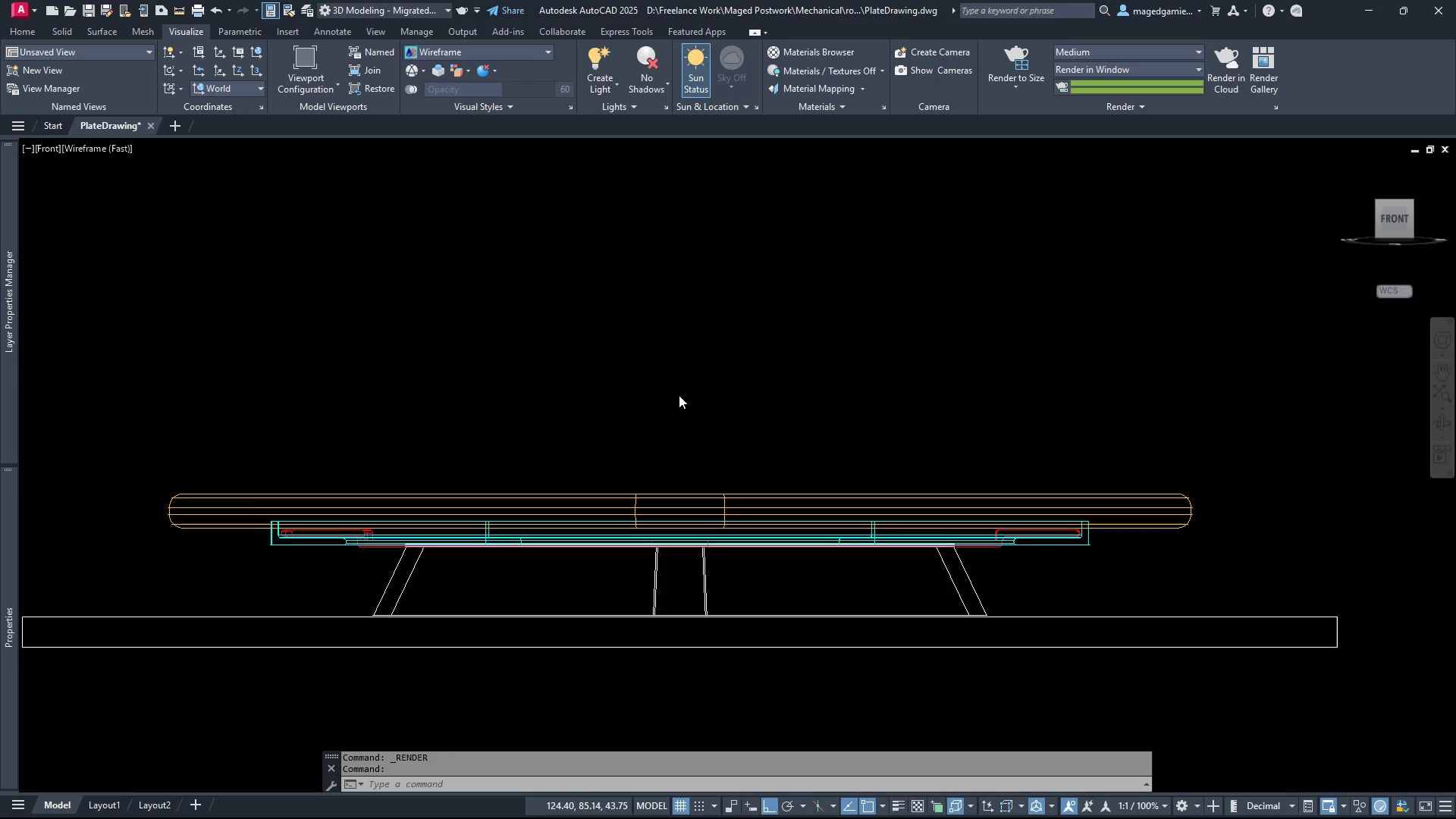 
scroll: coordinate [679, 395], scroll_direction: up, amount: 1.0
 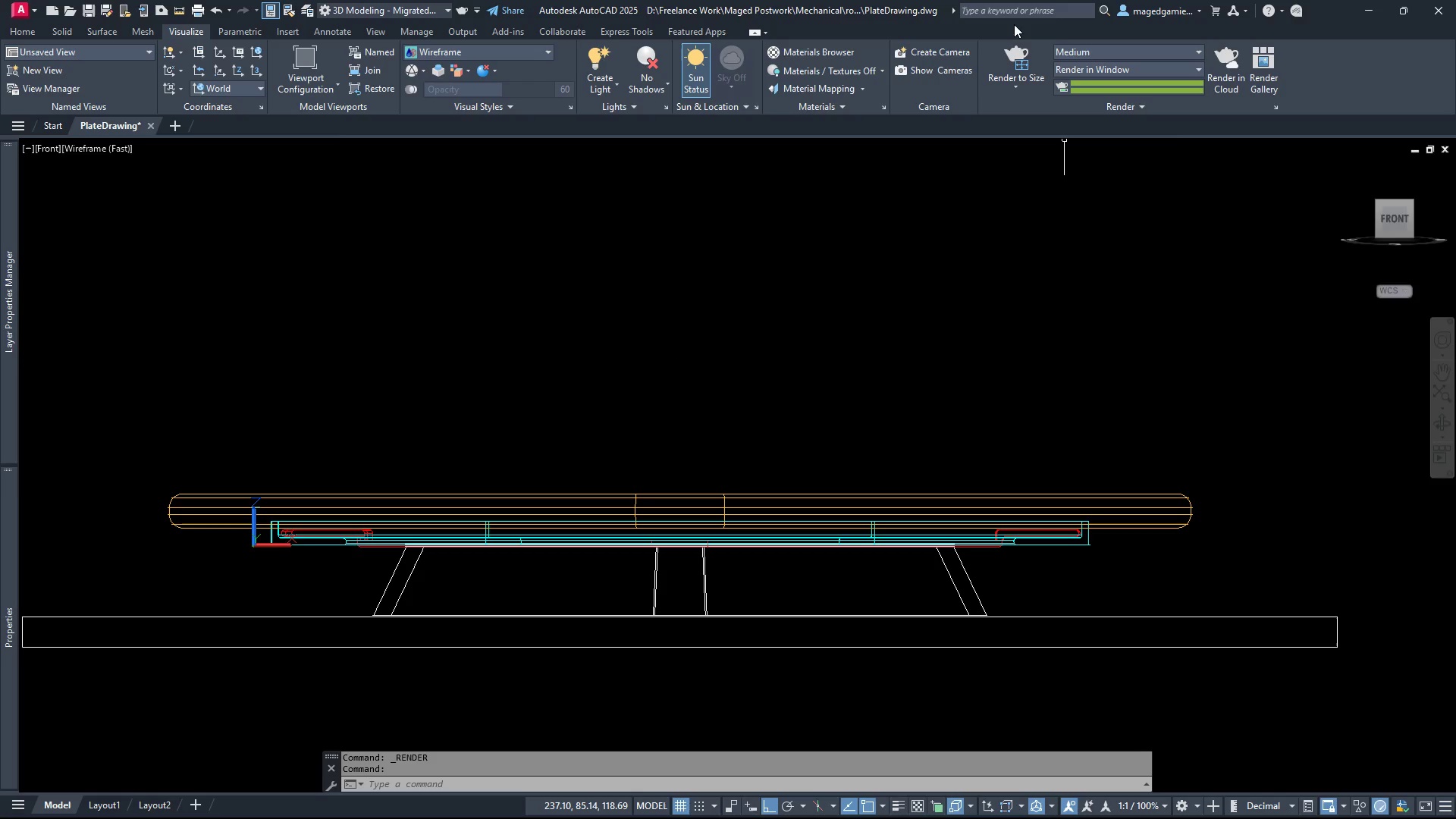 
left_click([1016, 62])
 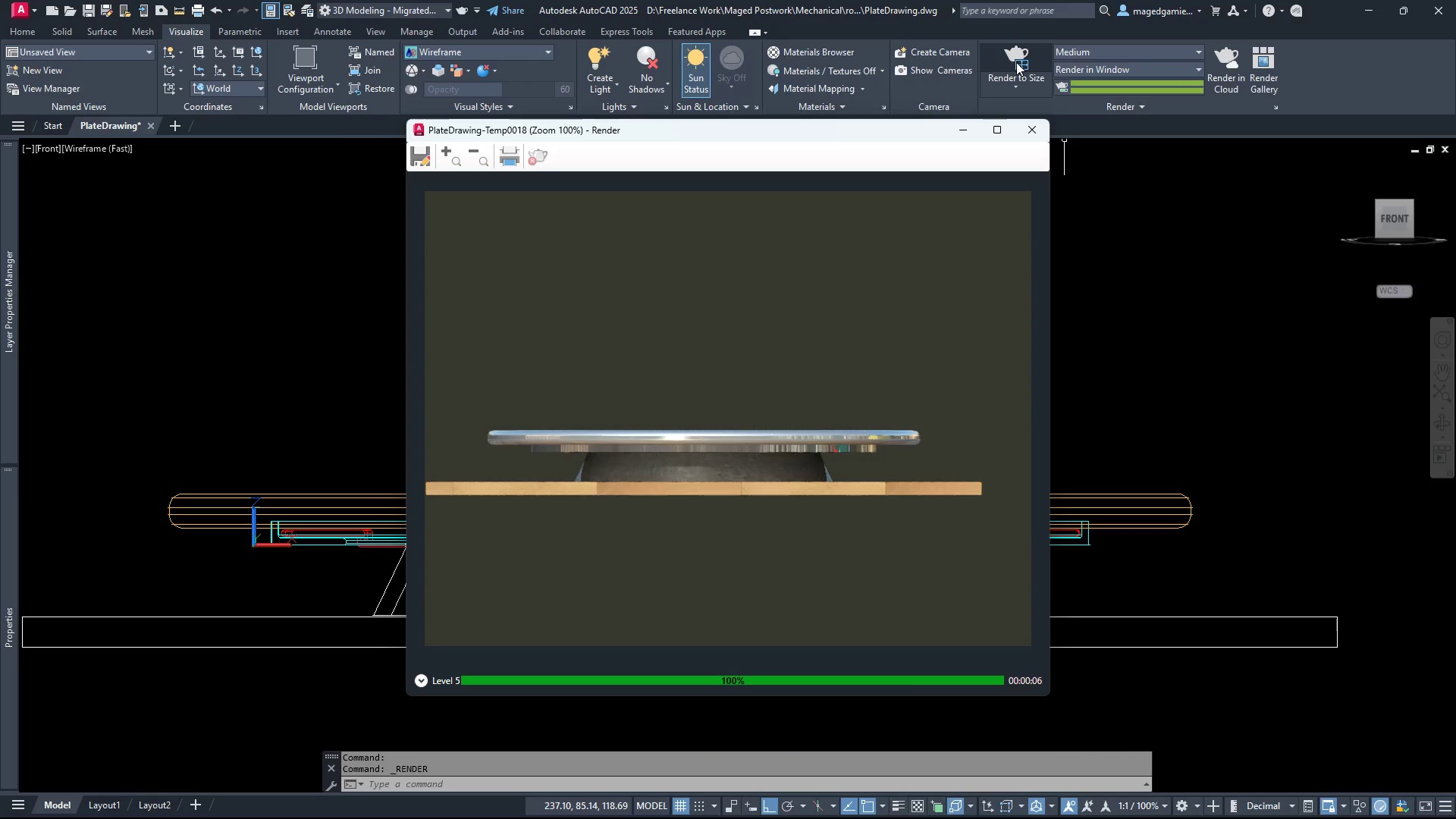 
wait(12.23)
 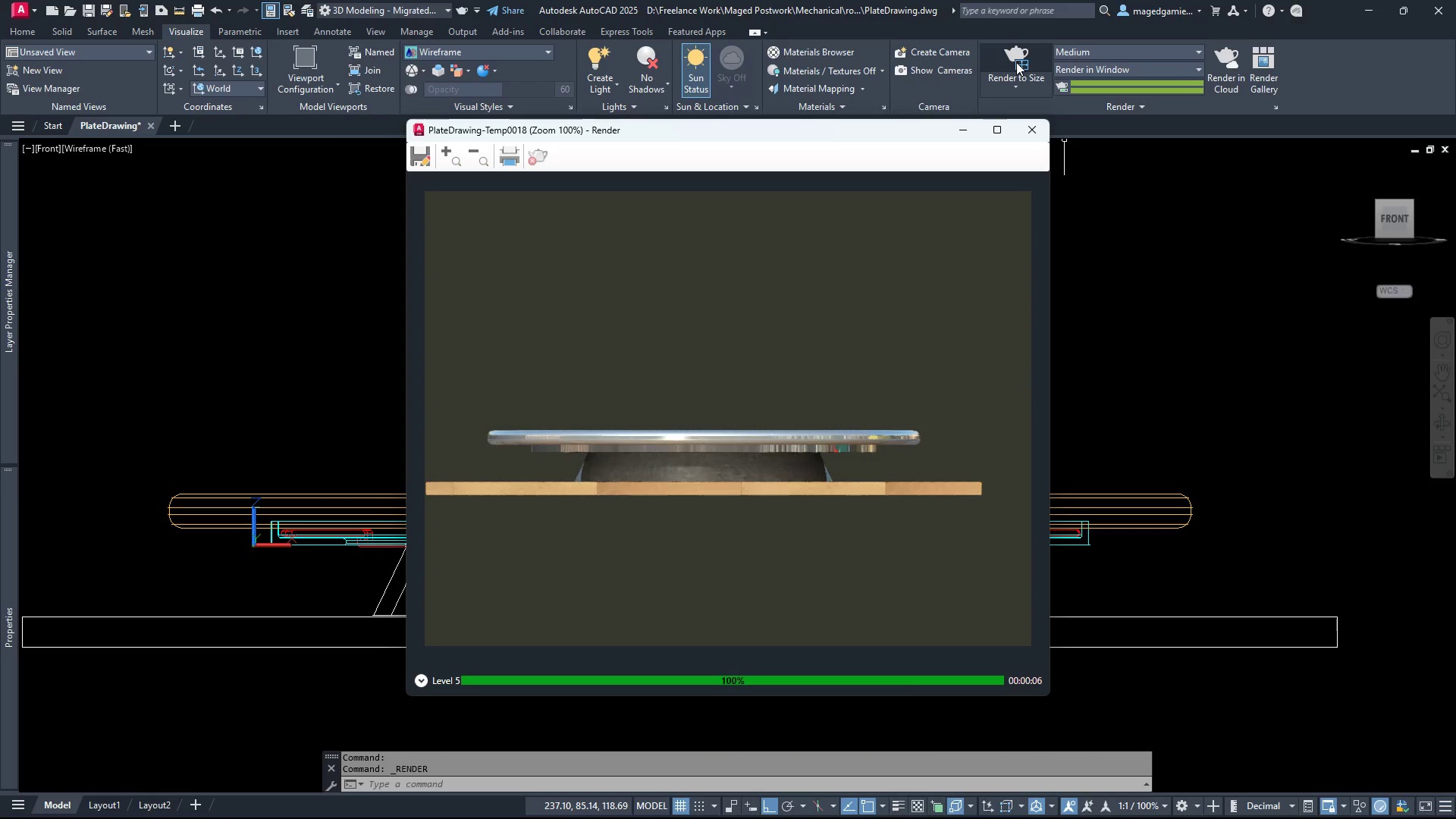 
left_click([1027, 132])
 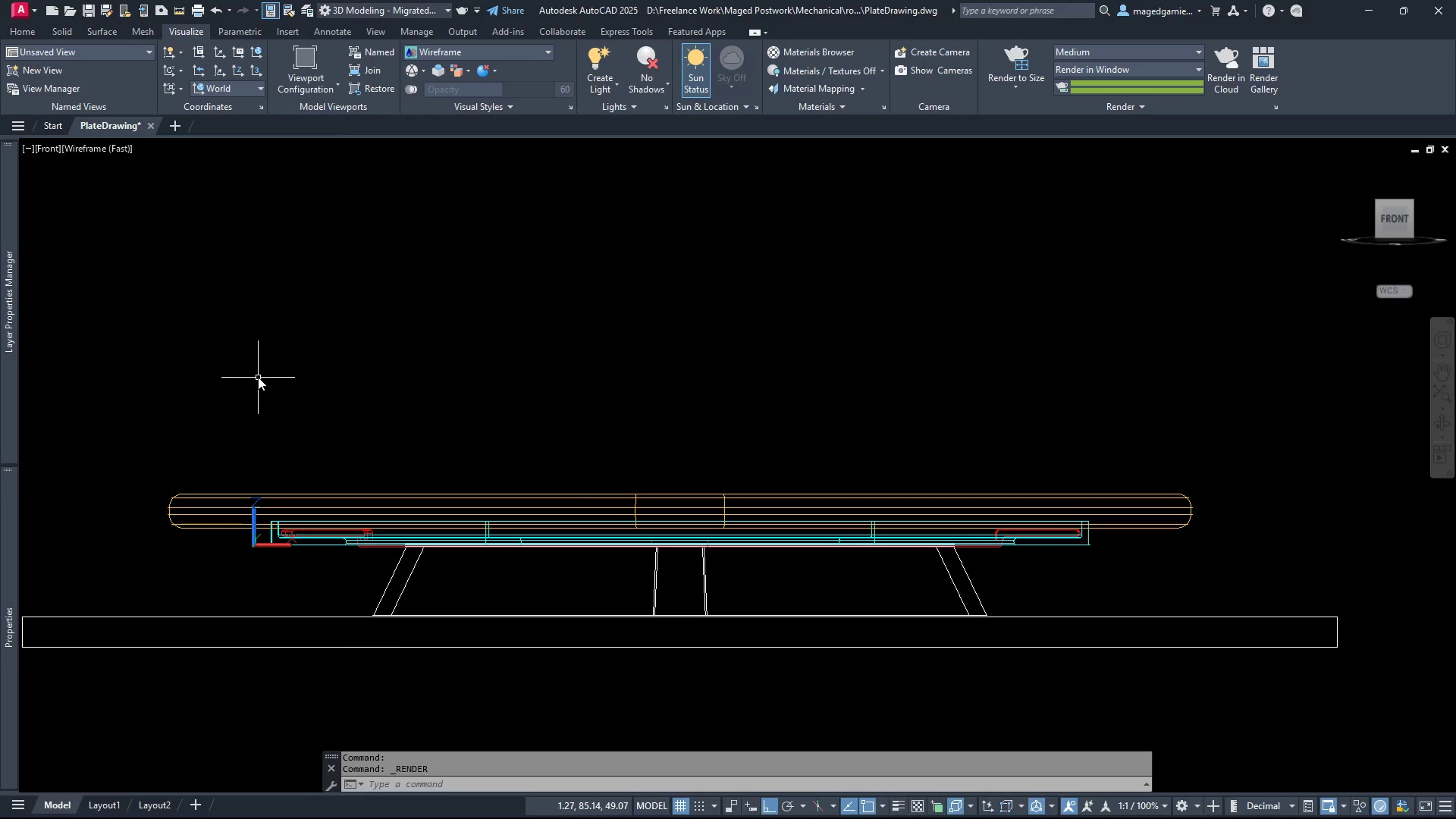 
scroll: coordinate [258, 377], scroll_direction: up, amount: 1.0
 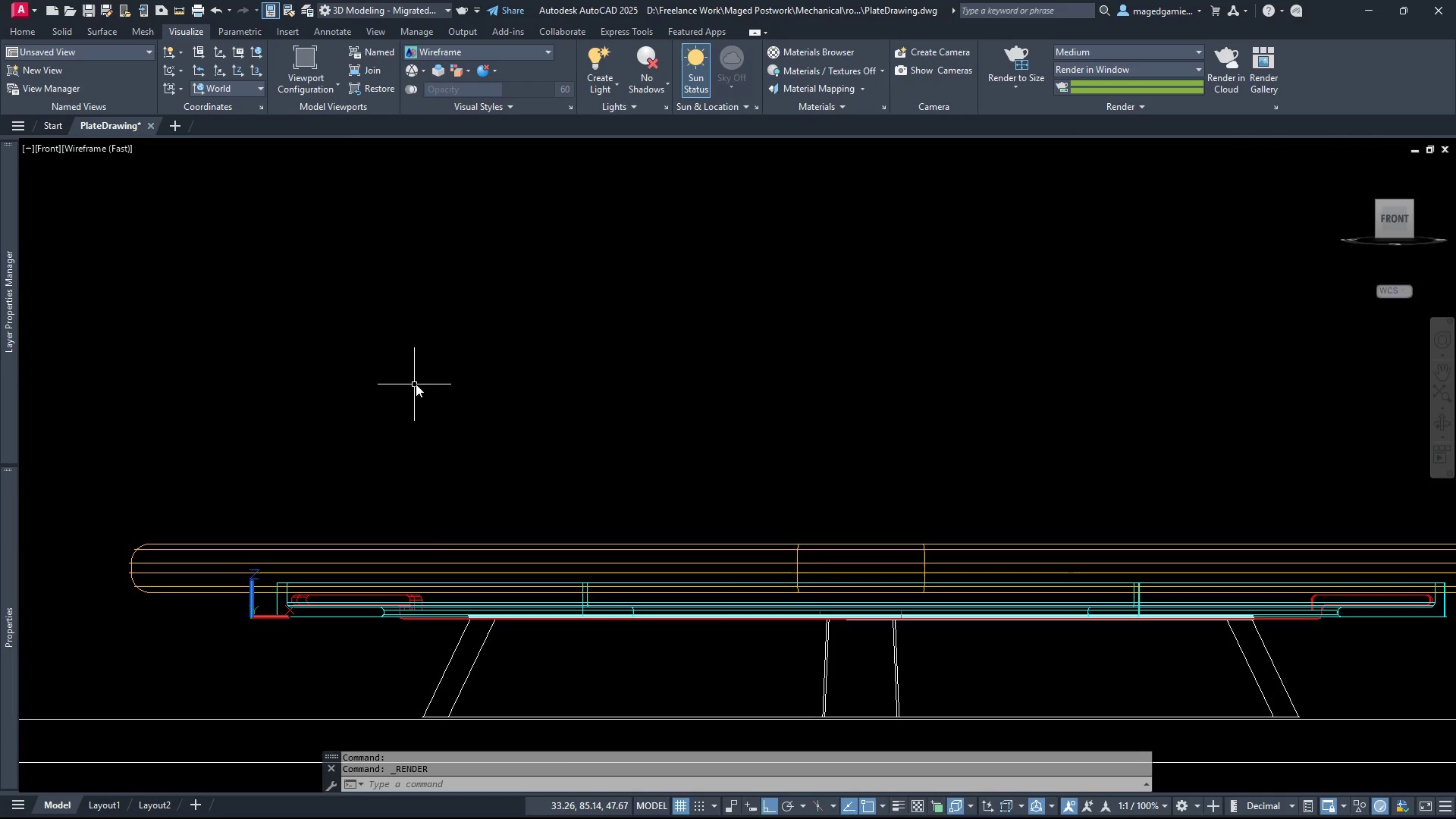 
scroll: coordinate [416, 384], scroll_direction: down, amount: 1.0
 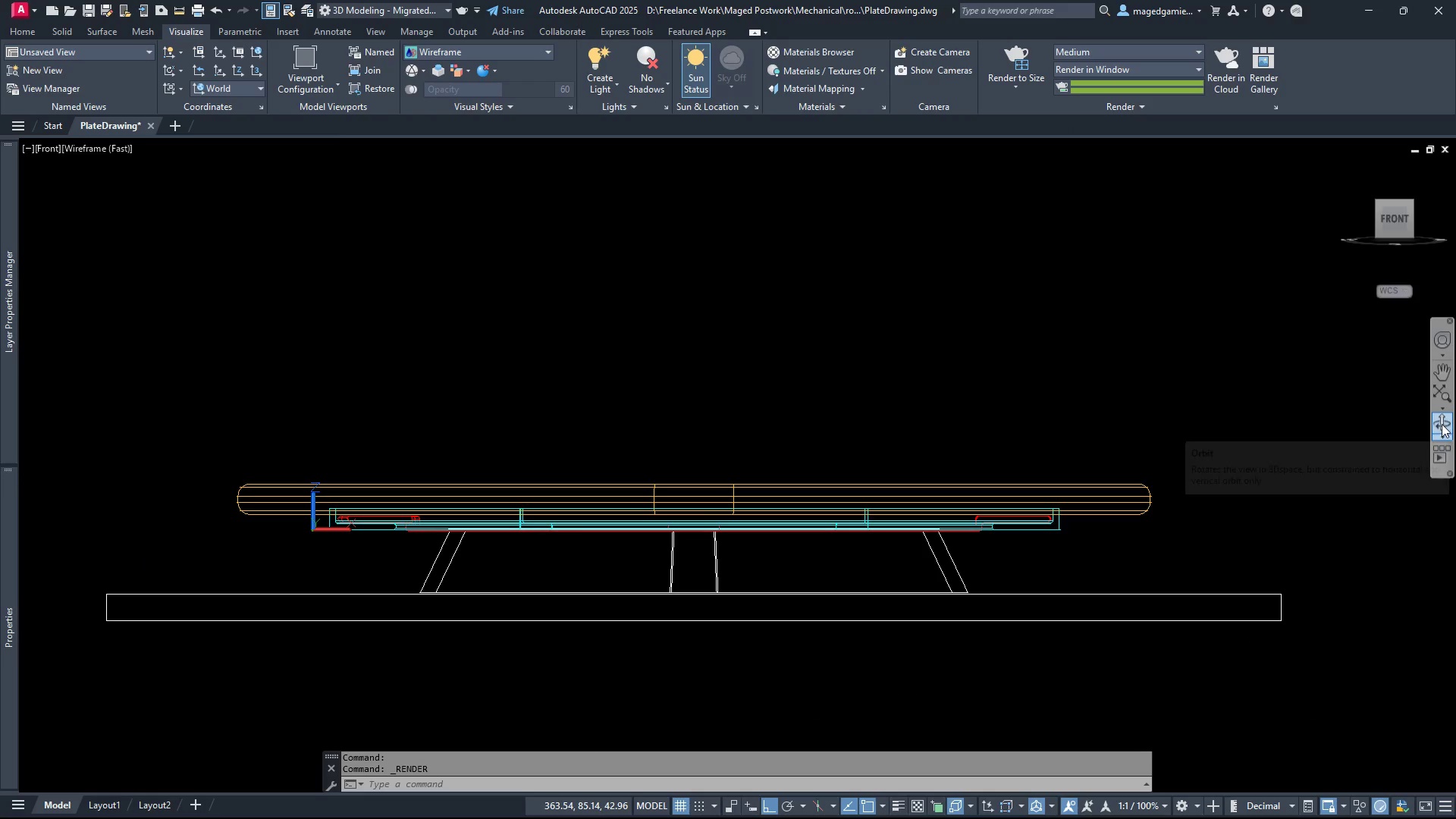 
left_click([1445, 406])
 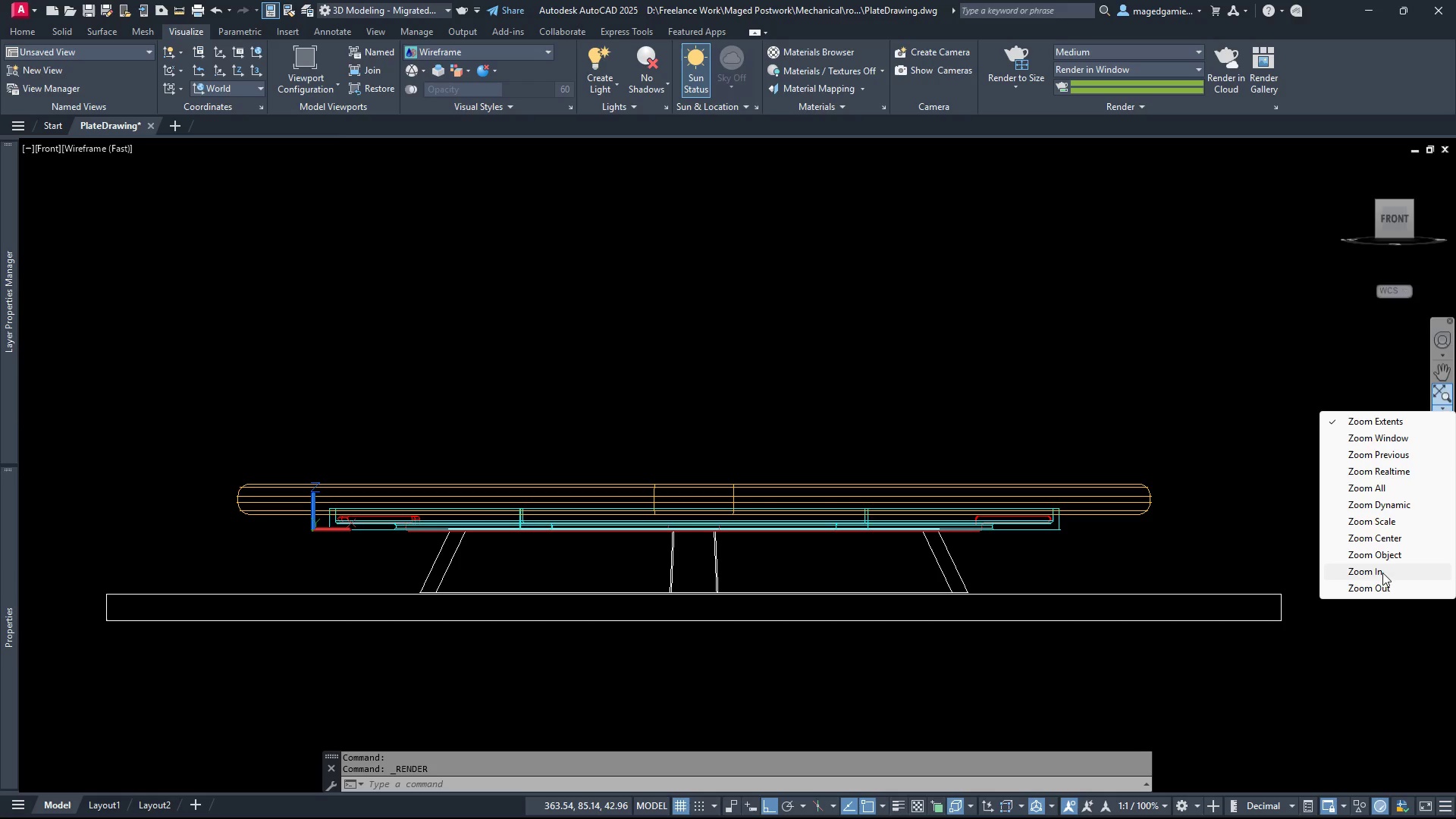 
left_click([1370, 571])
 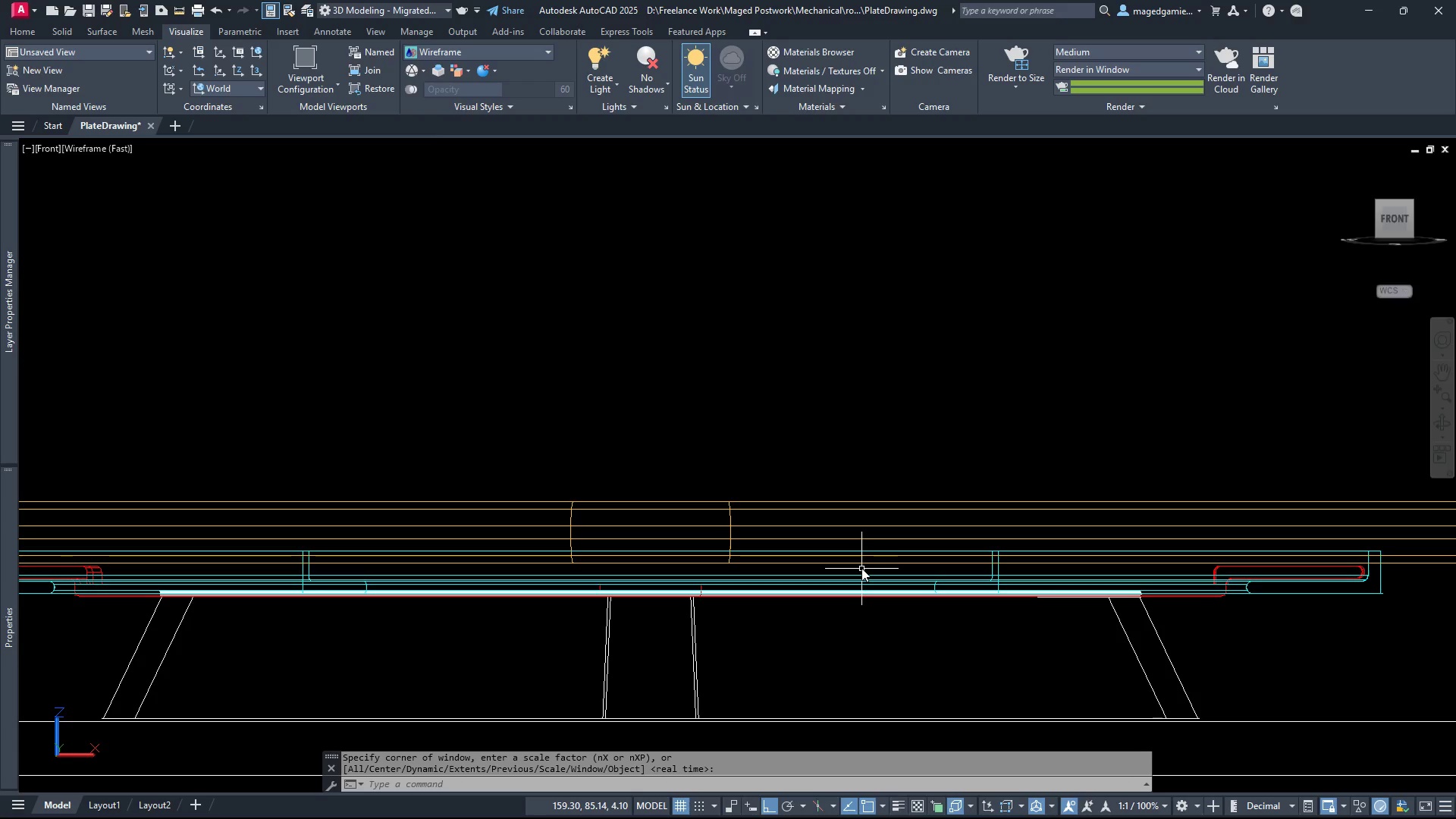 
scroll: coordinate [861, 568], scroll_direction: down, amount: 1.0
 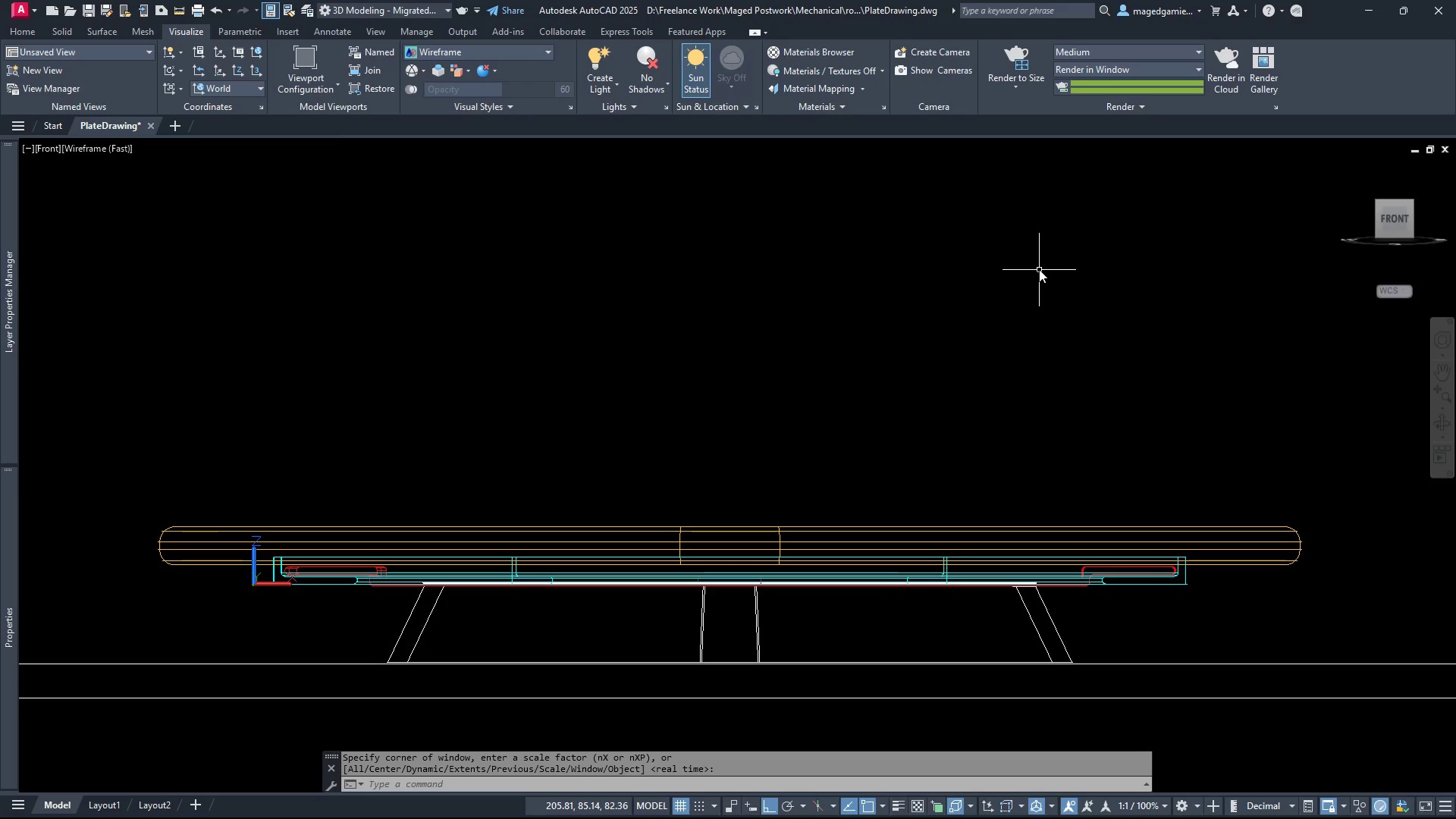 
mouse_move([1000, 77])
 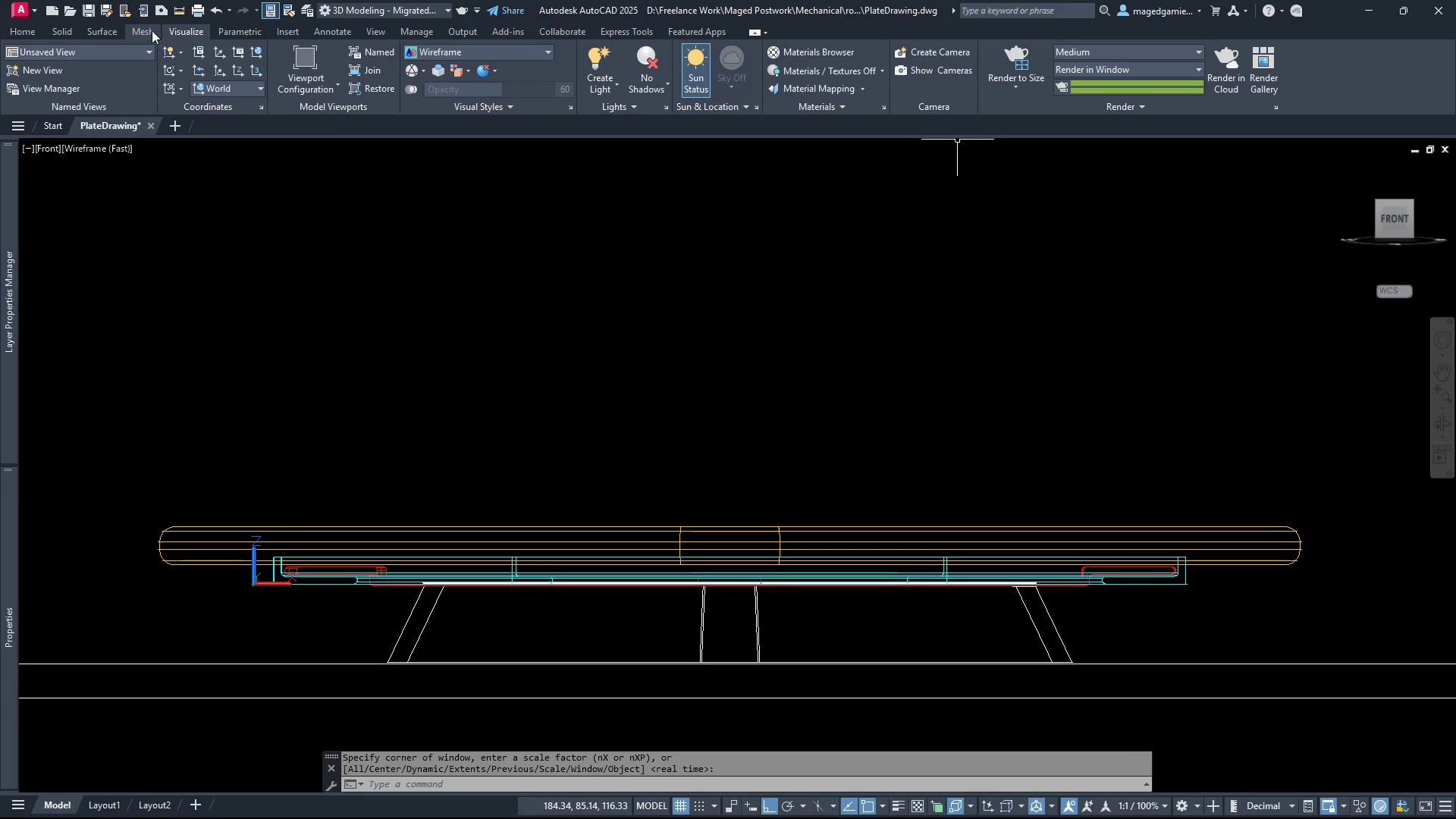 
wait(7.2)
 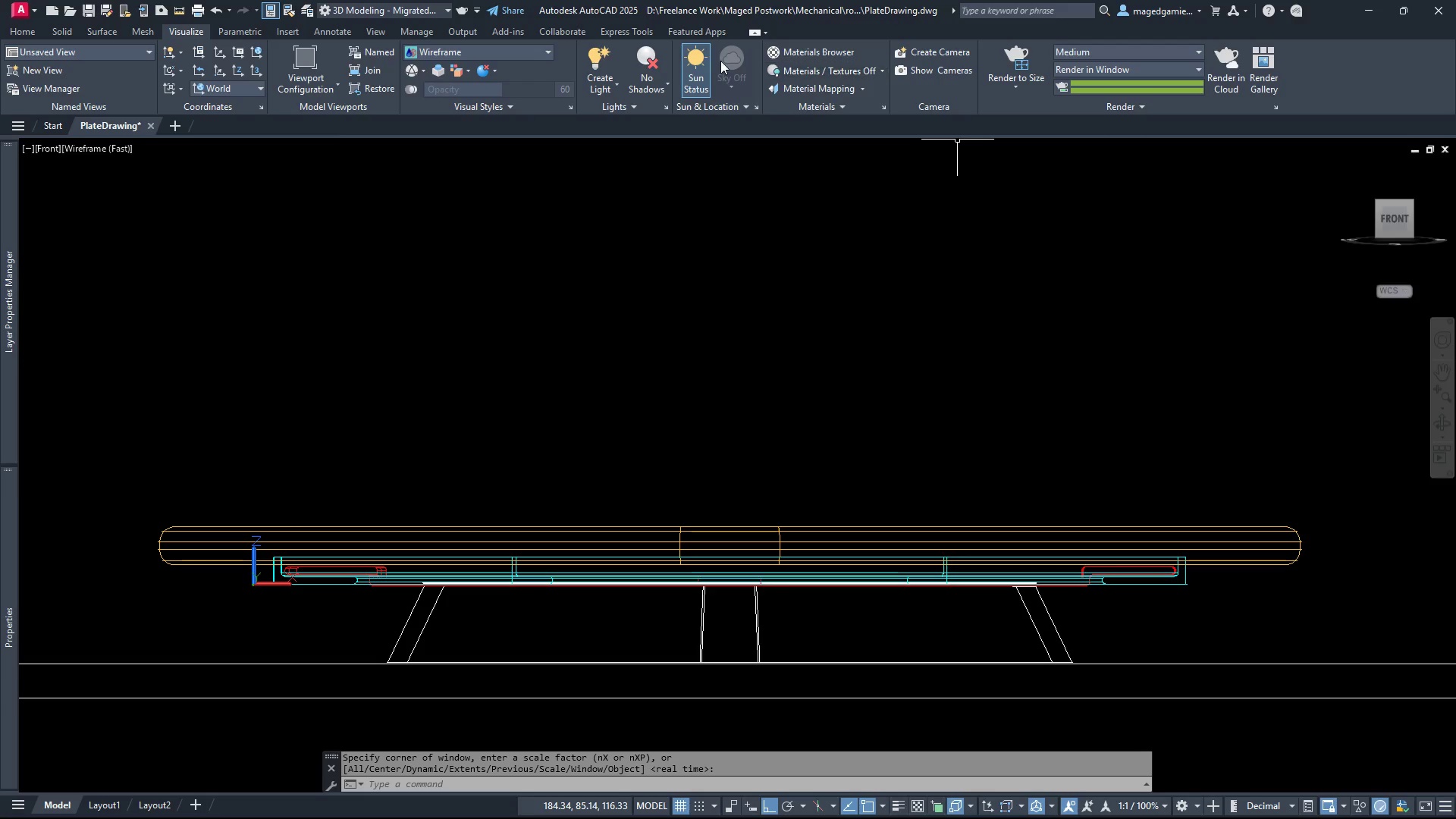 
left_click([384, 30])
 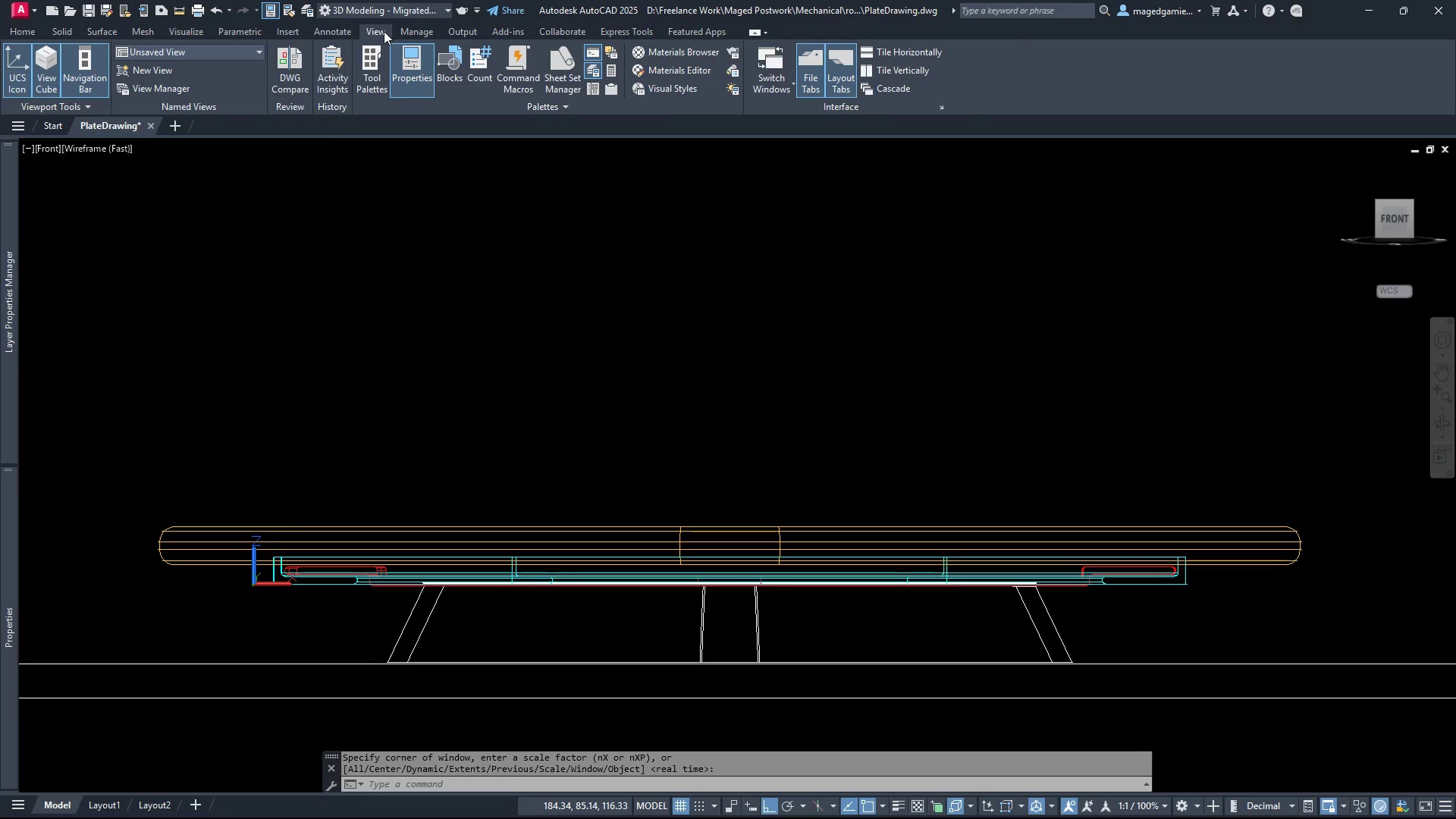 
mouse_move([418, 59])
 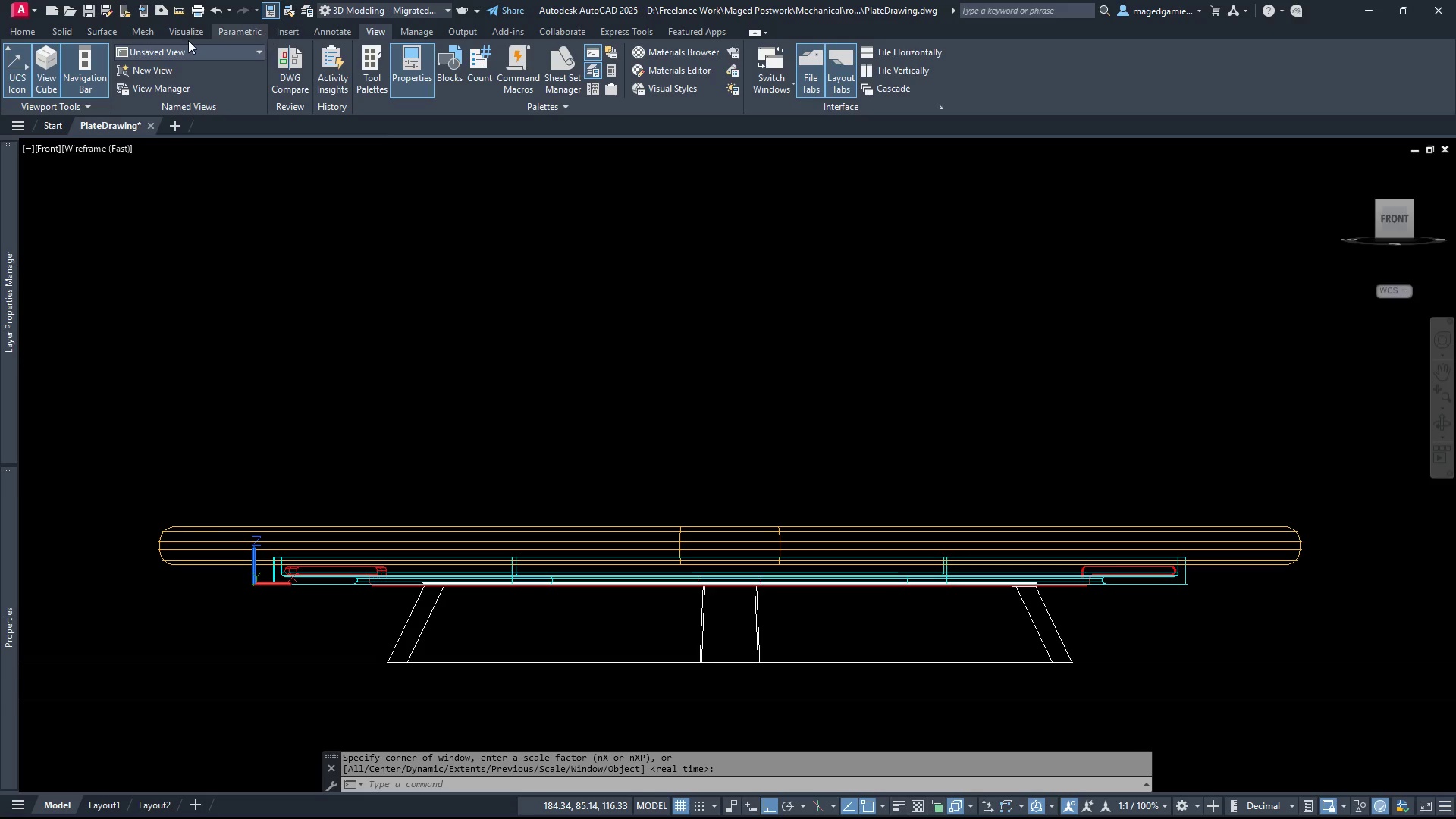 
left_click([14, 72])
 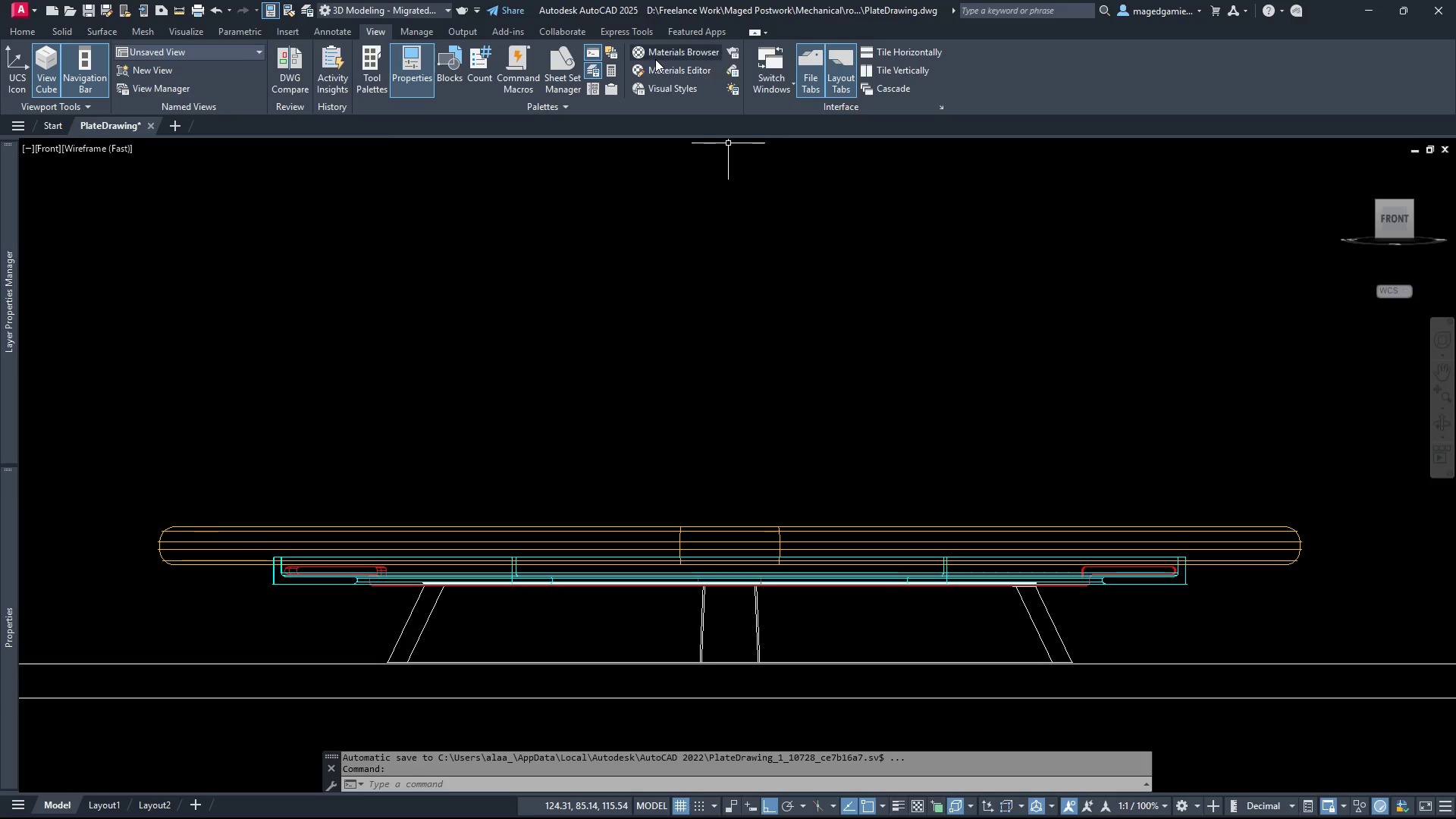 
wait(11.8)
 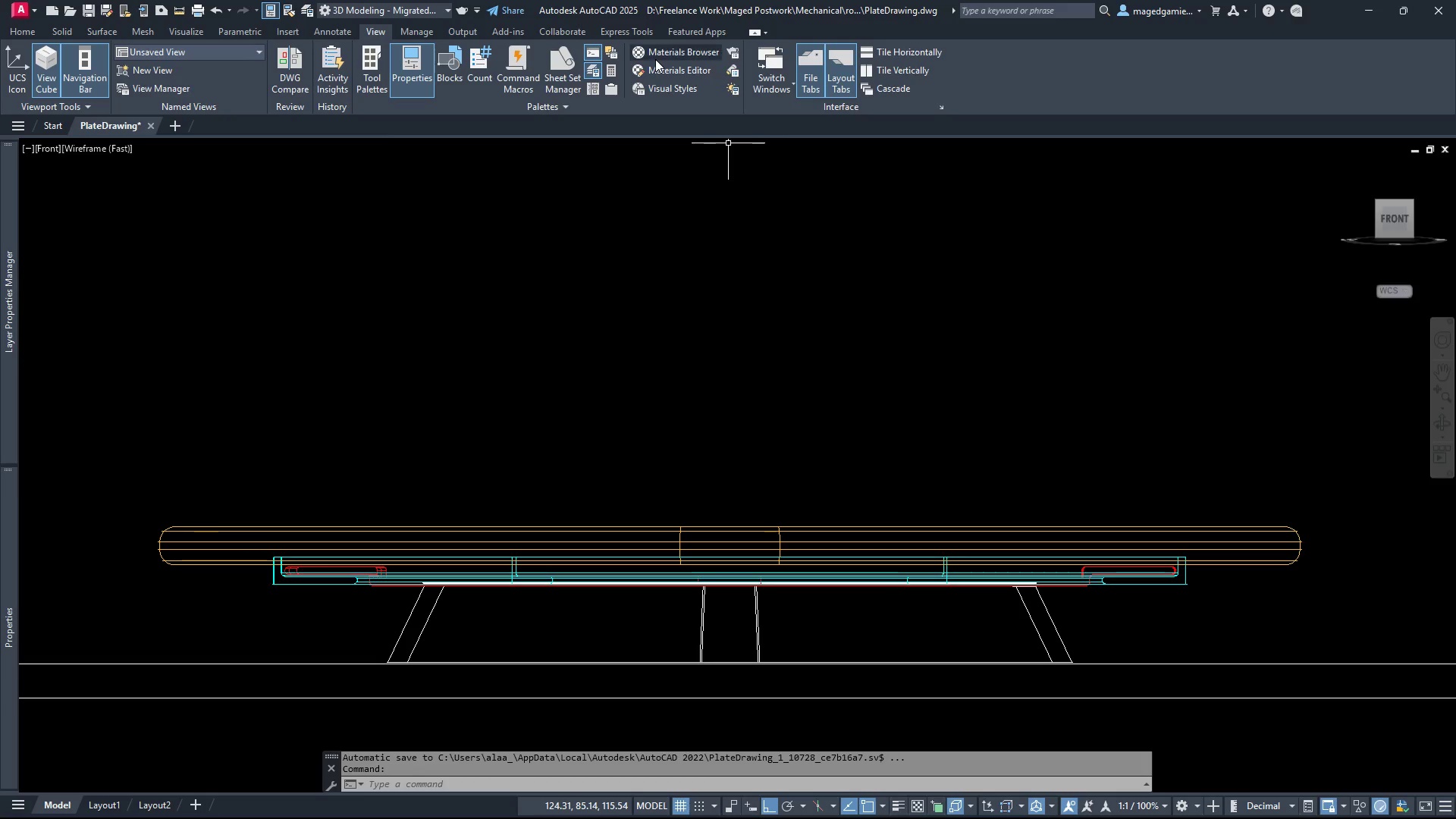 
left_click([22, 28])
 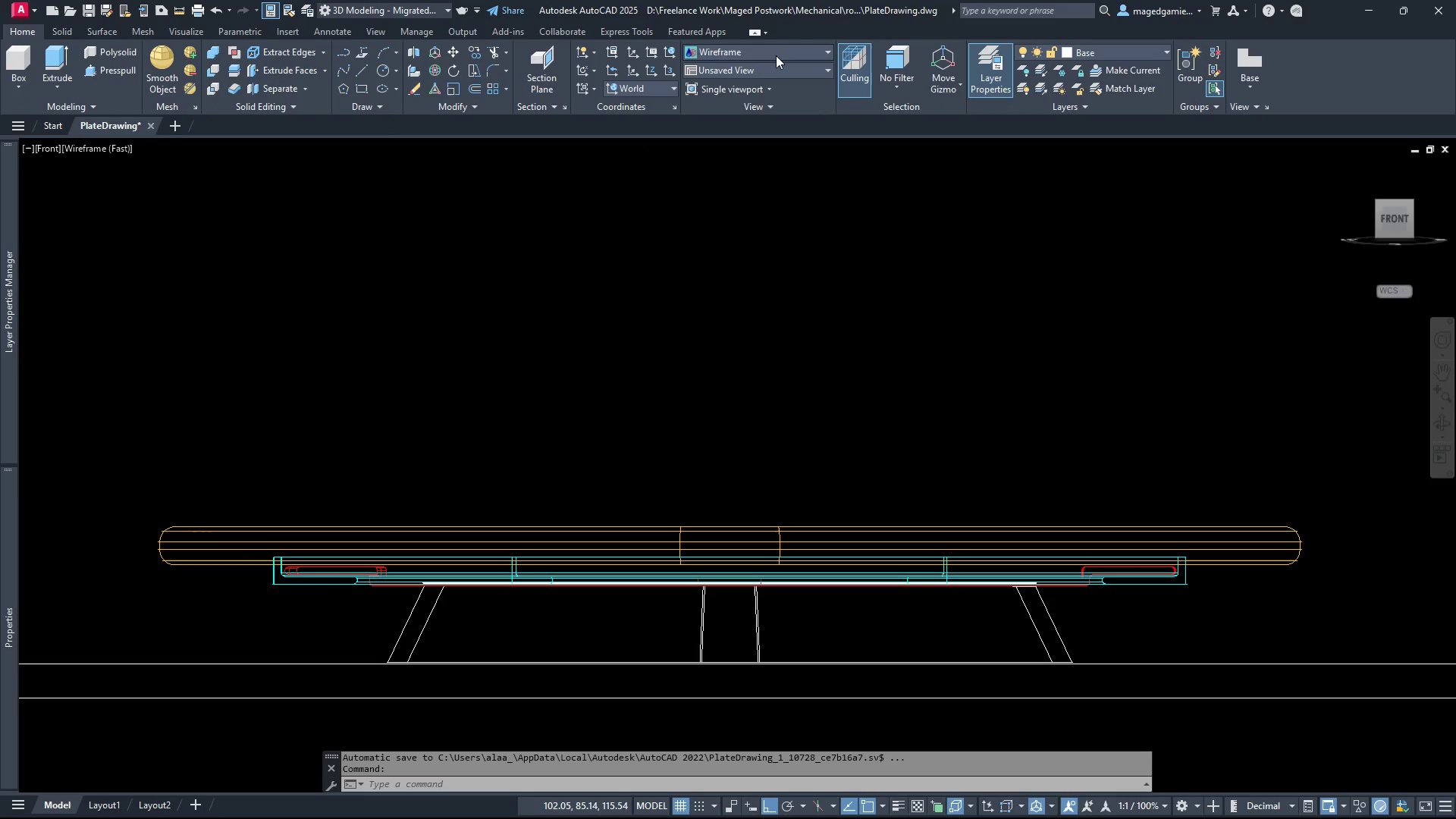 
left_click([788, 55])
 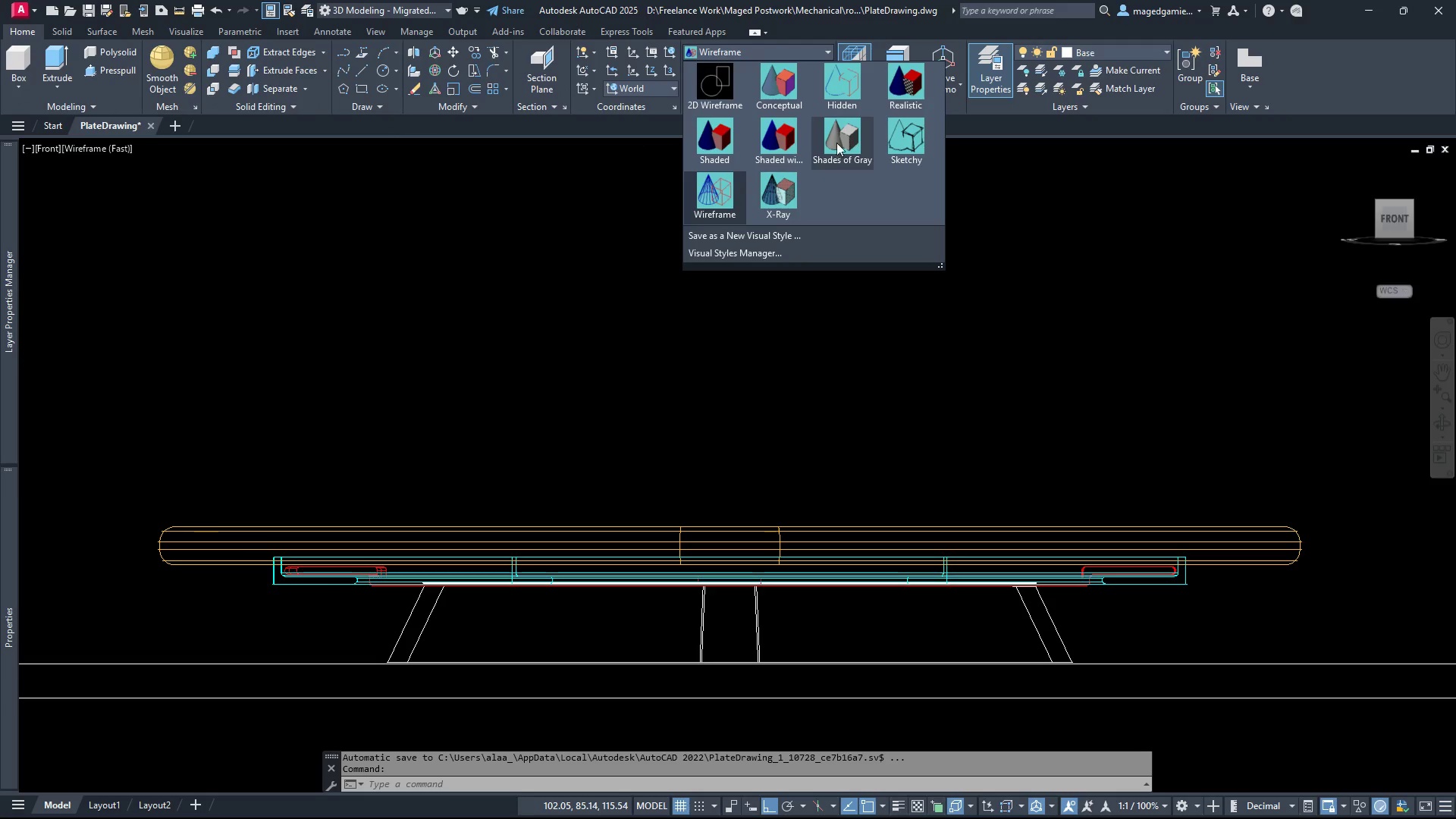 
left_click([782, 143])
 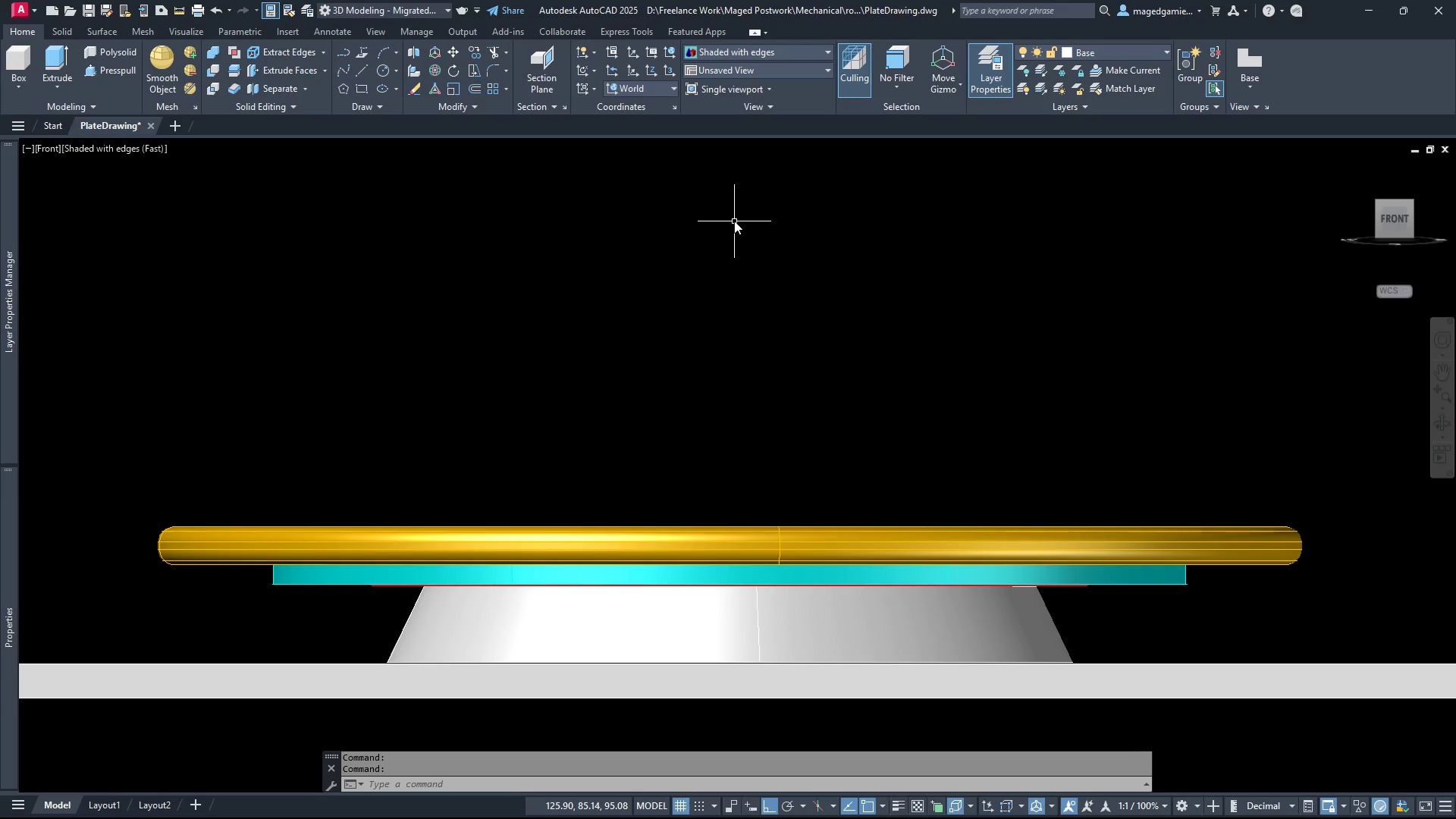 
wait(28.52)
 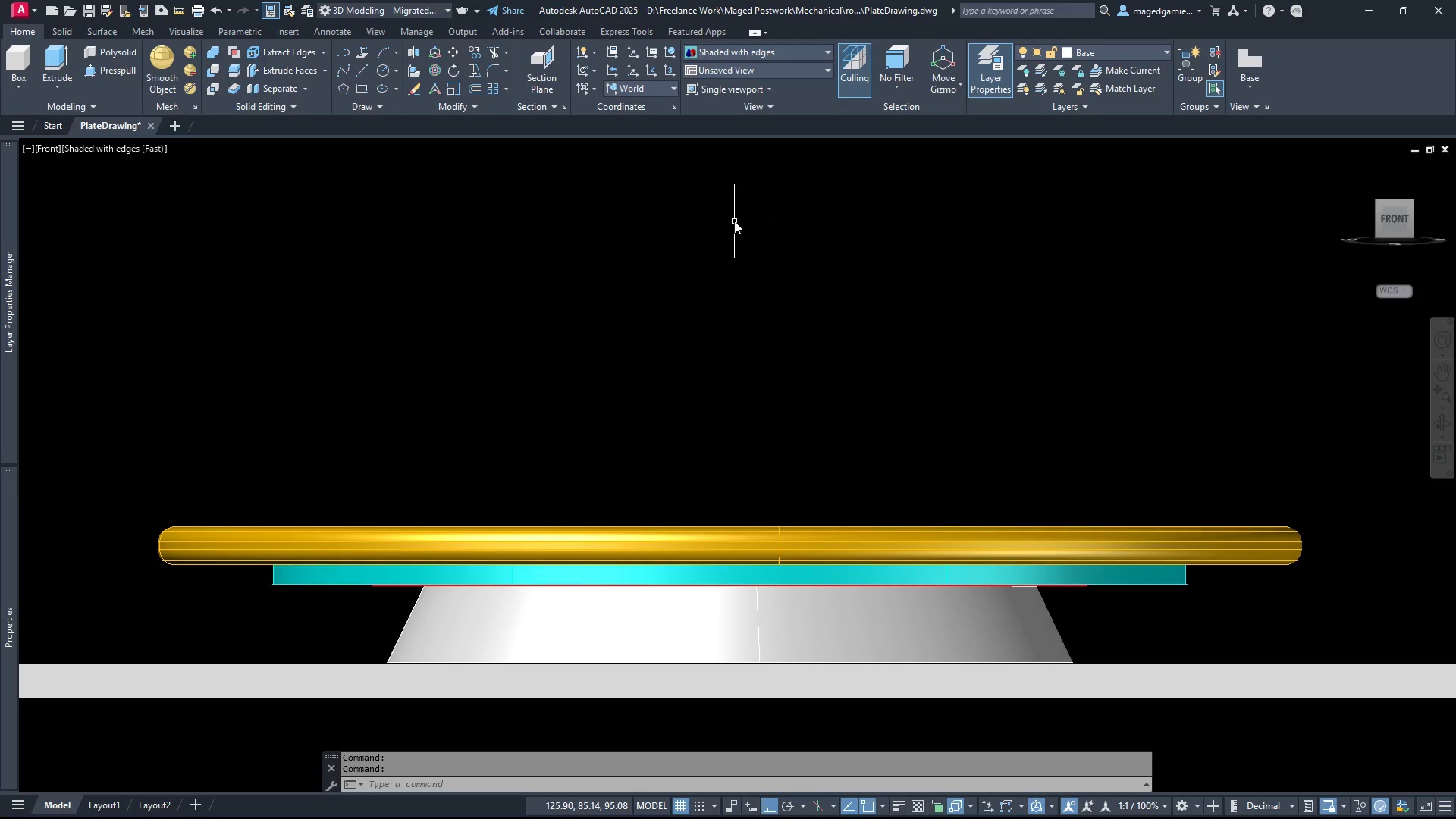 
left_click([102, 809])
 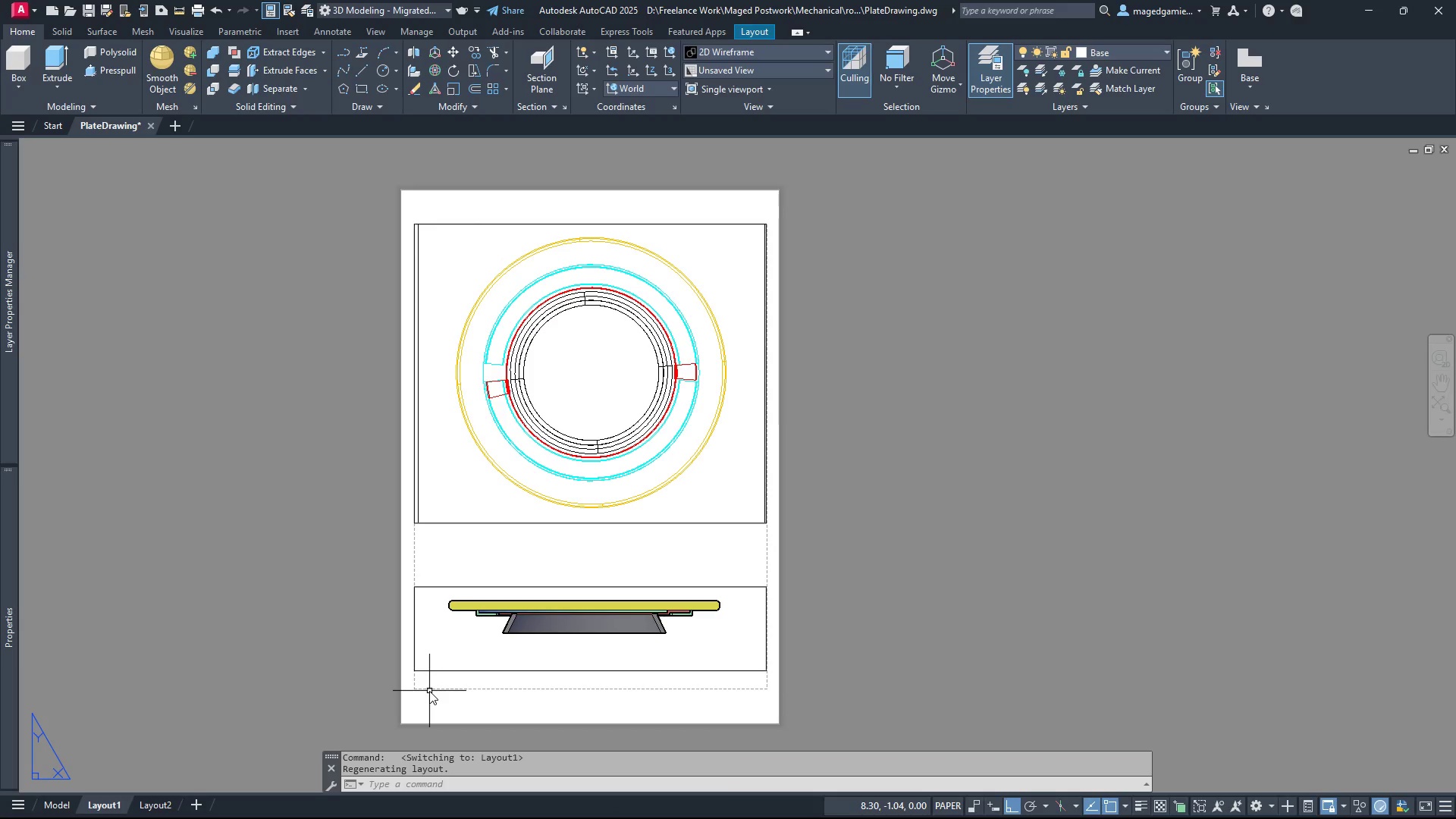 
wait(9.01)
 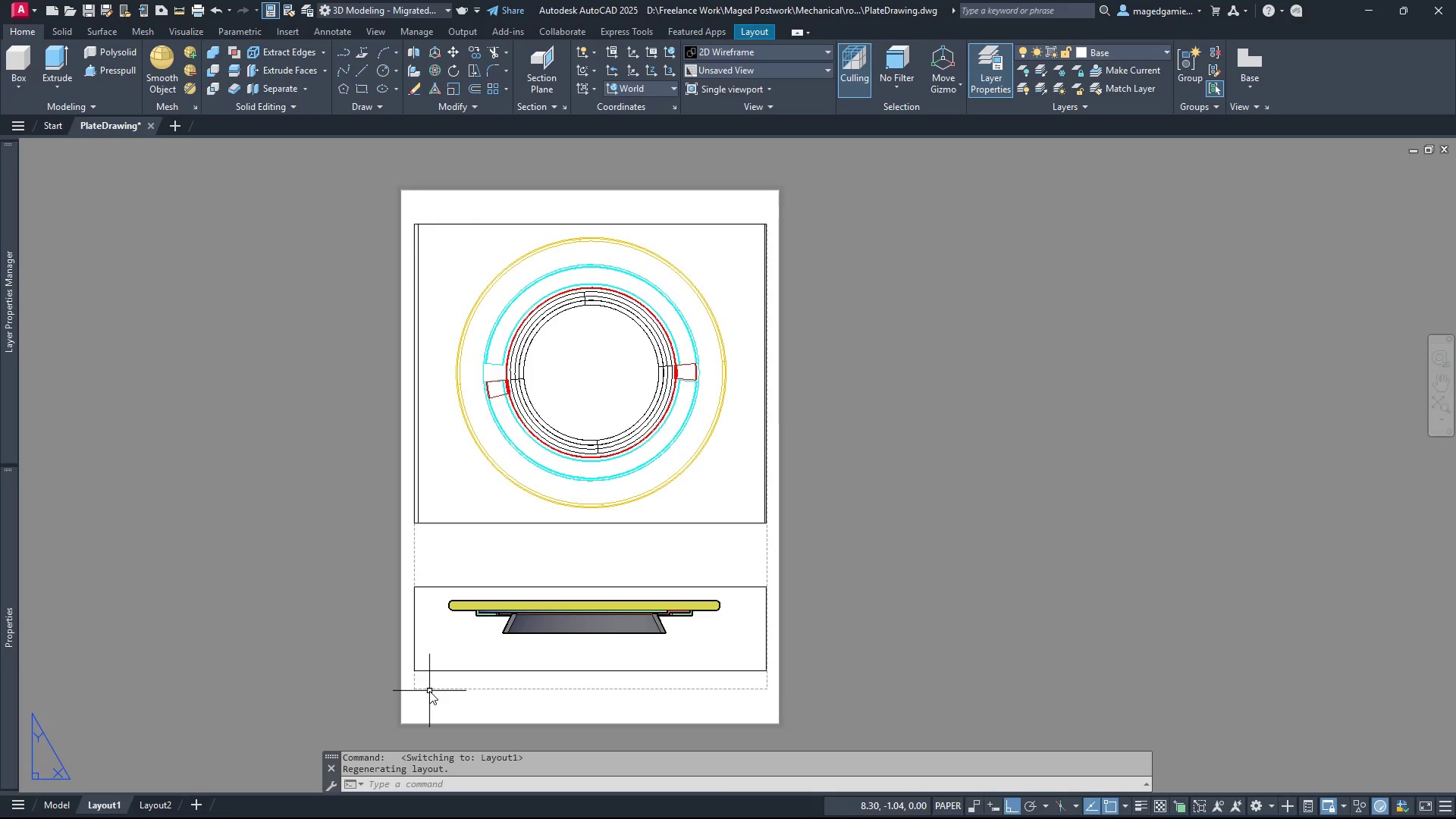 
left_click([726, 670])
 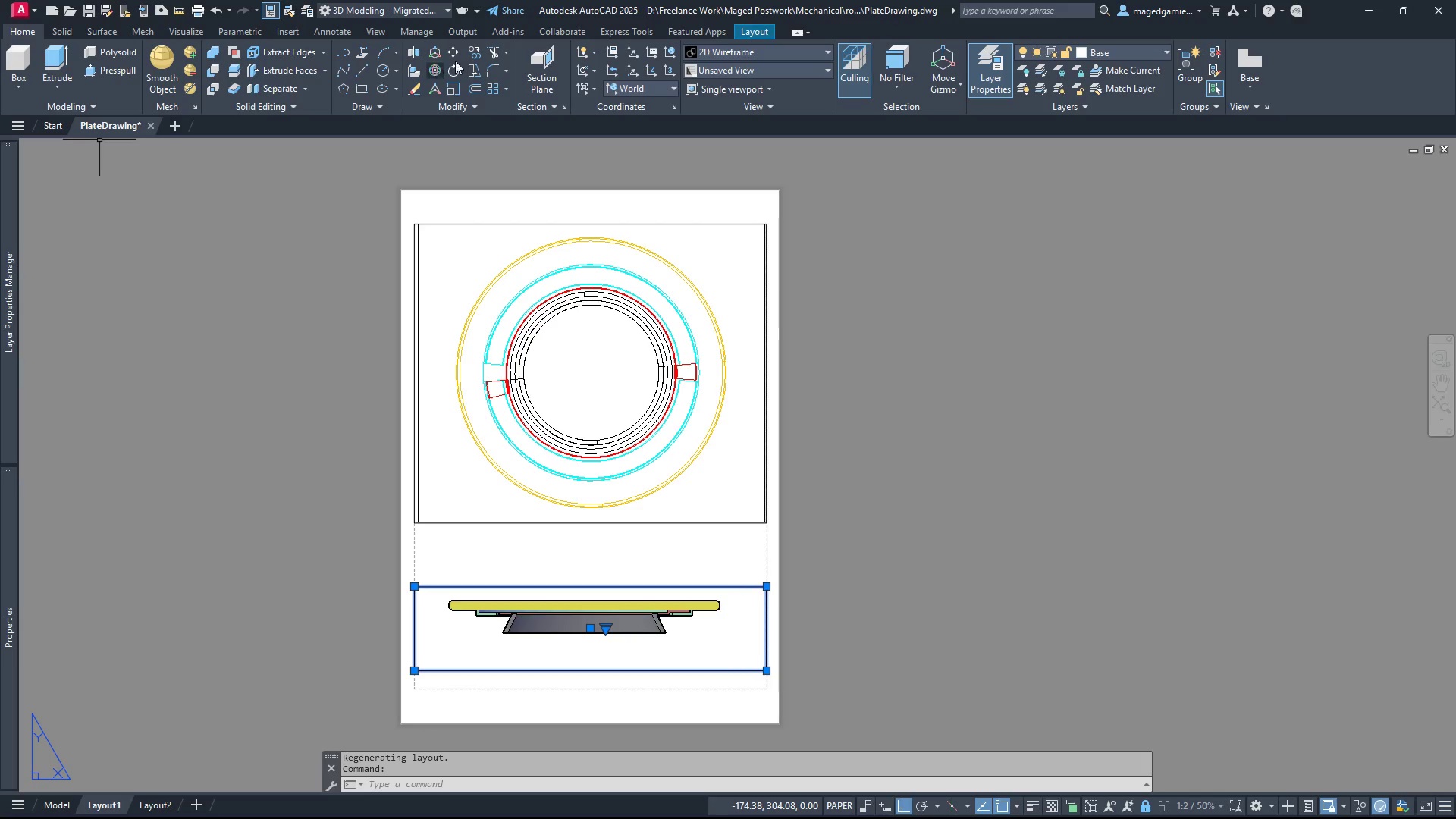 
left_click([477, 52])
 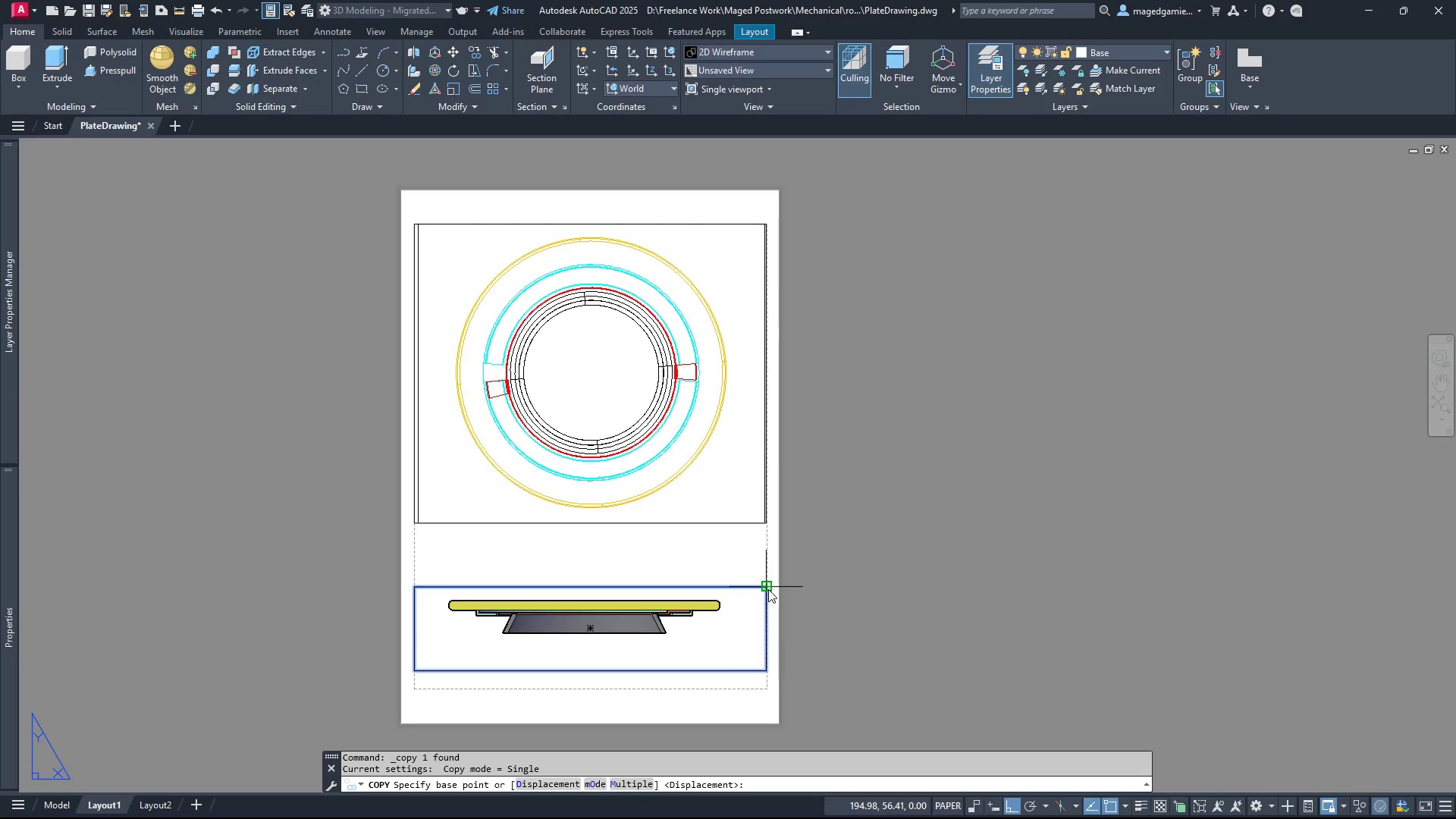 
left_click([768, 589])
 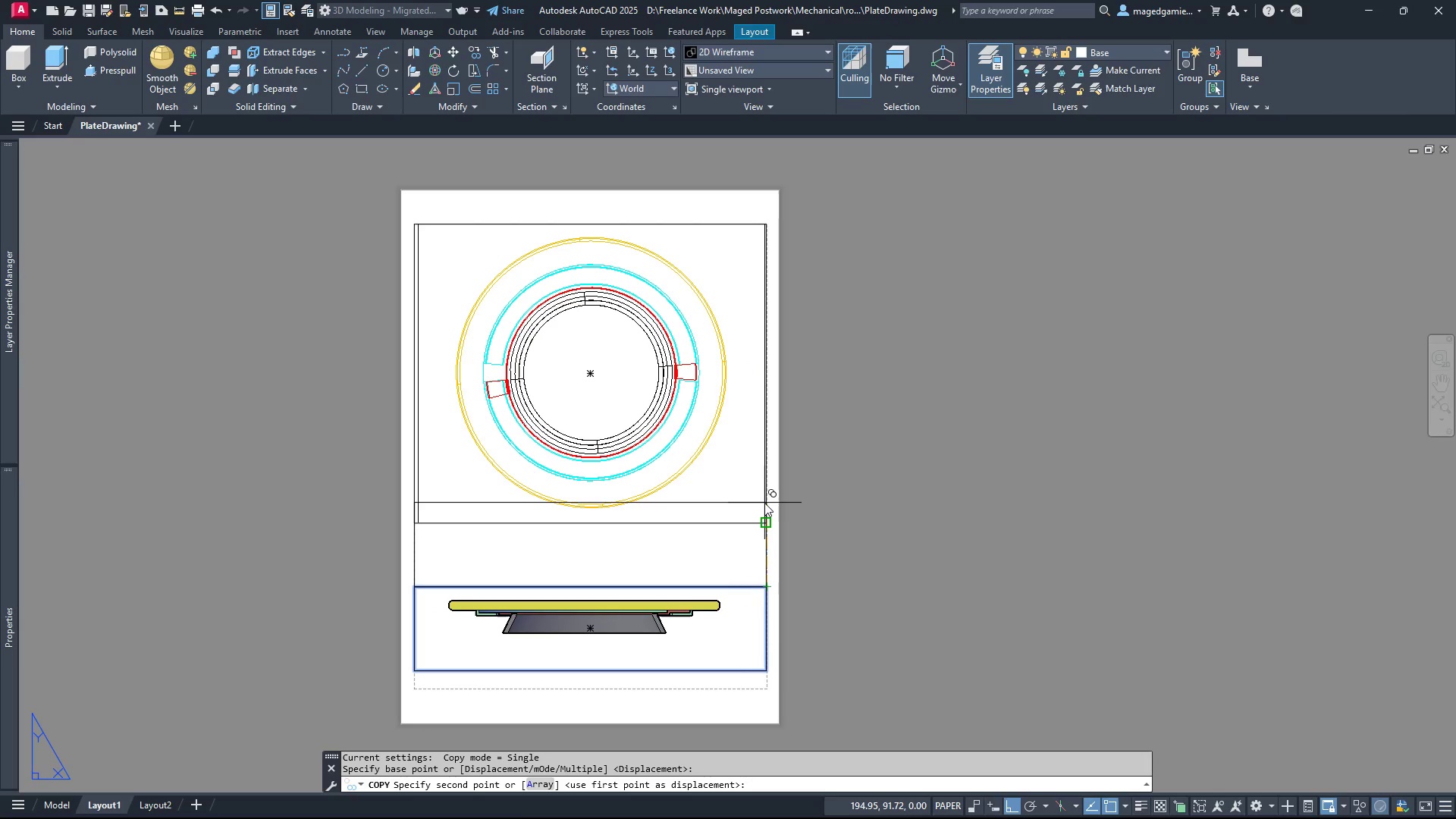 
left_click([764, 503])
 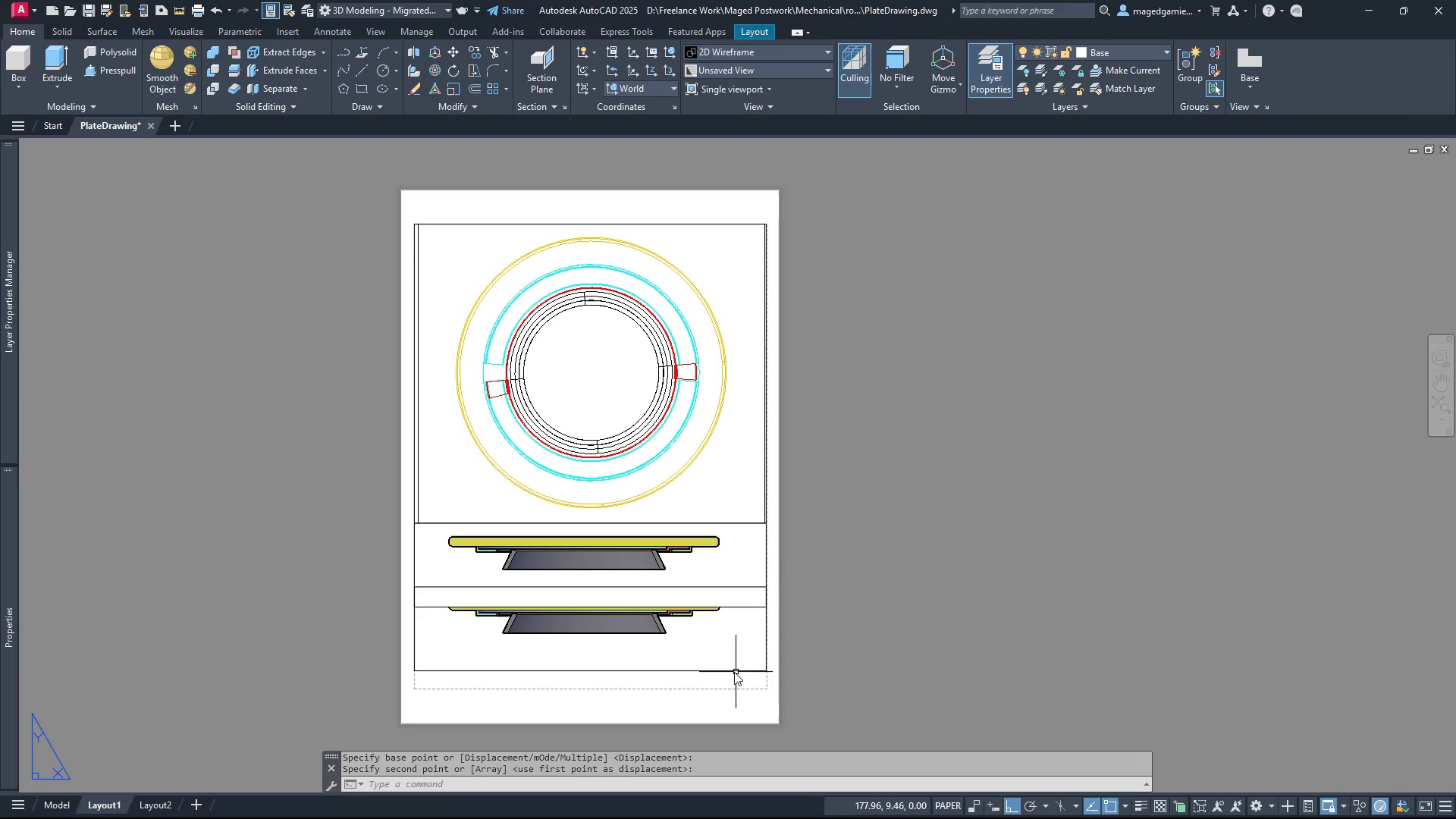 
left_click([732, 670])
 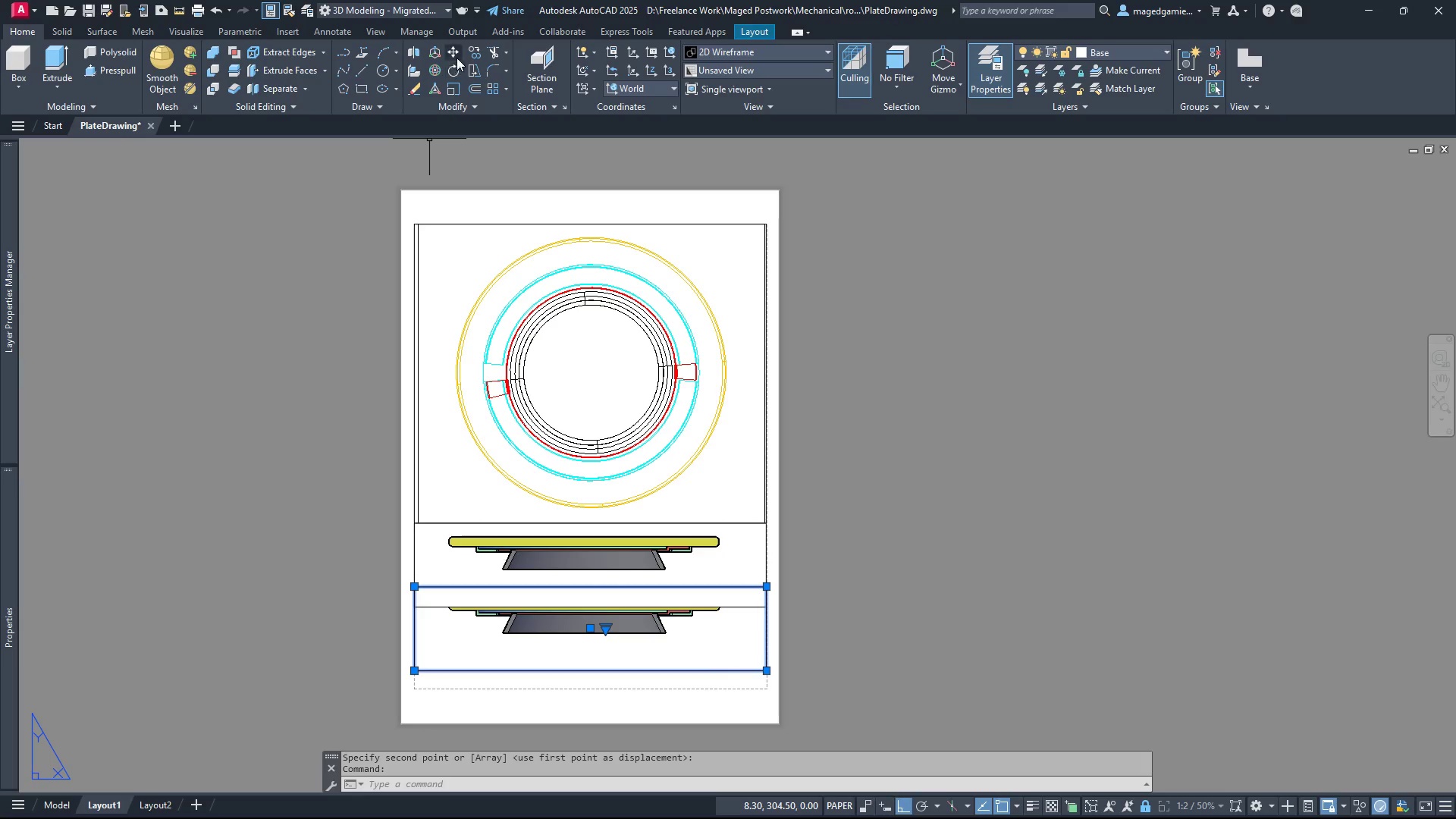 
left_click([450, 51])
 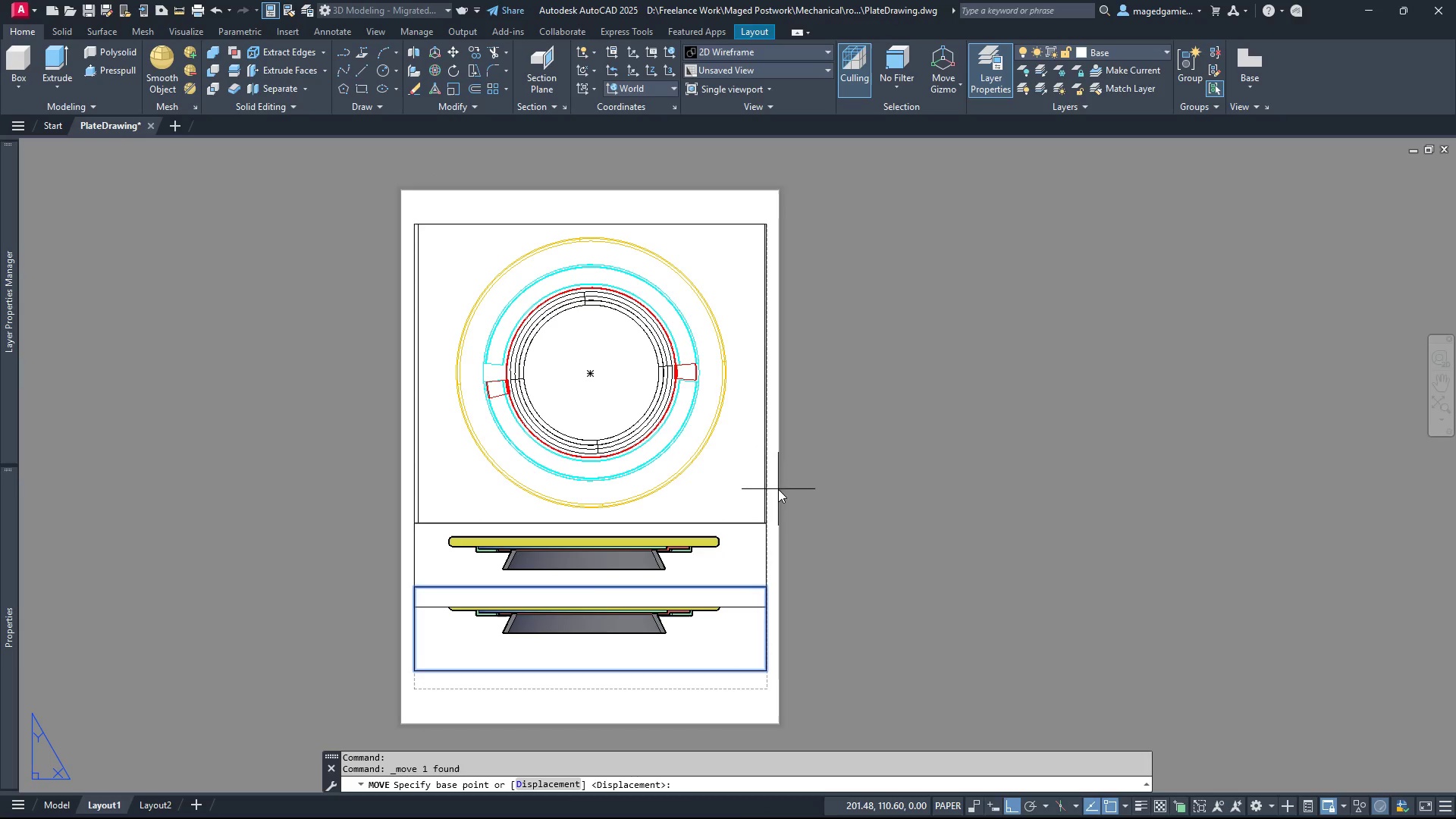 
left_click([775, 489])
 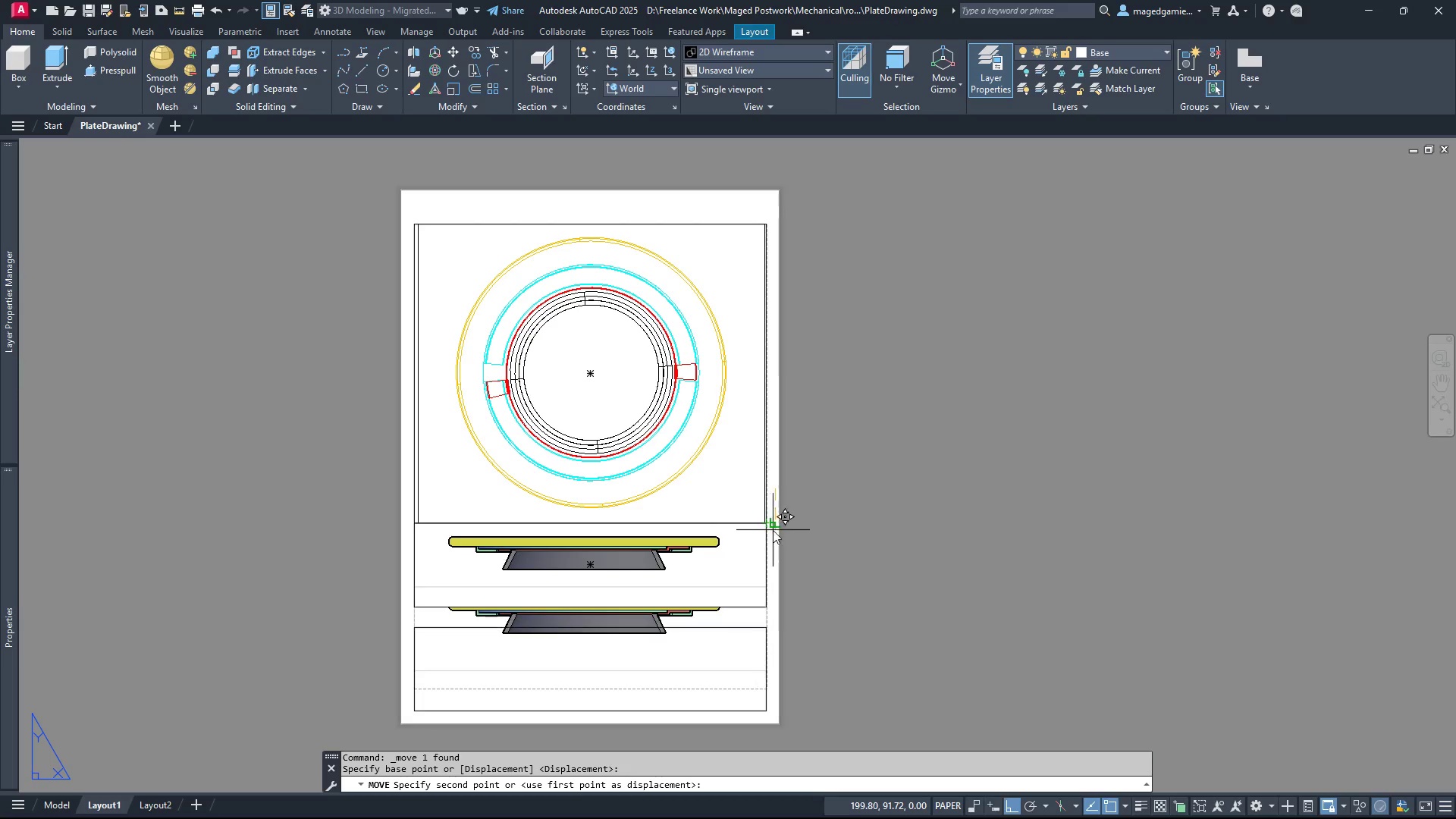 
wait(7.25)
 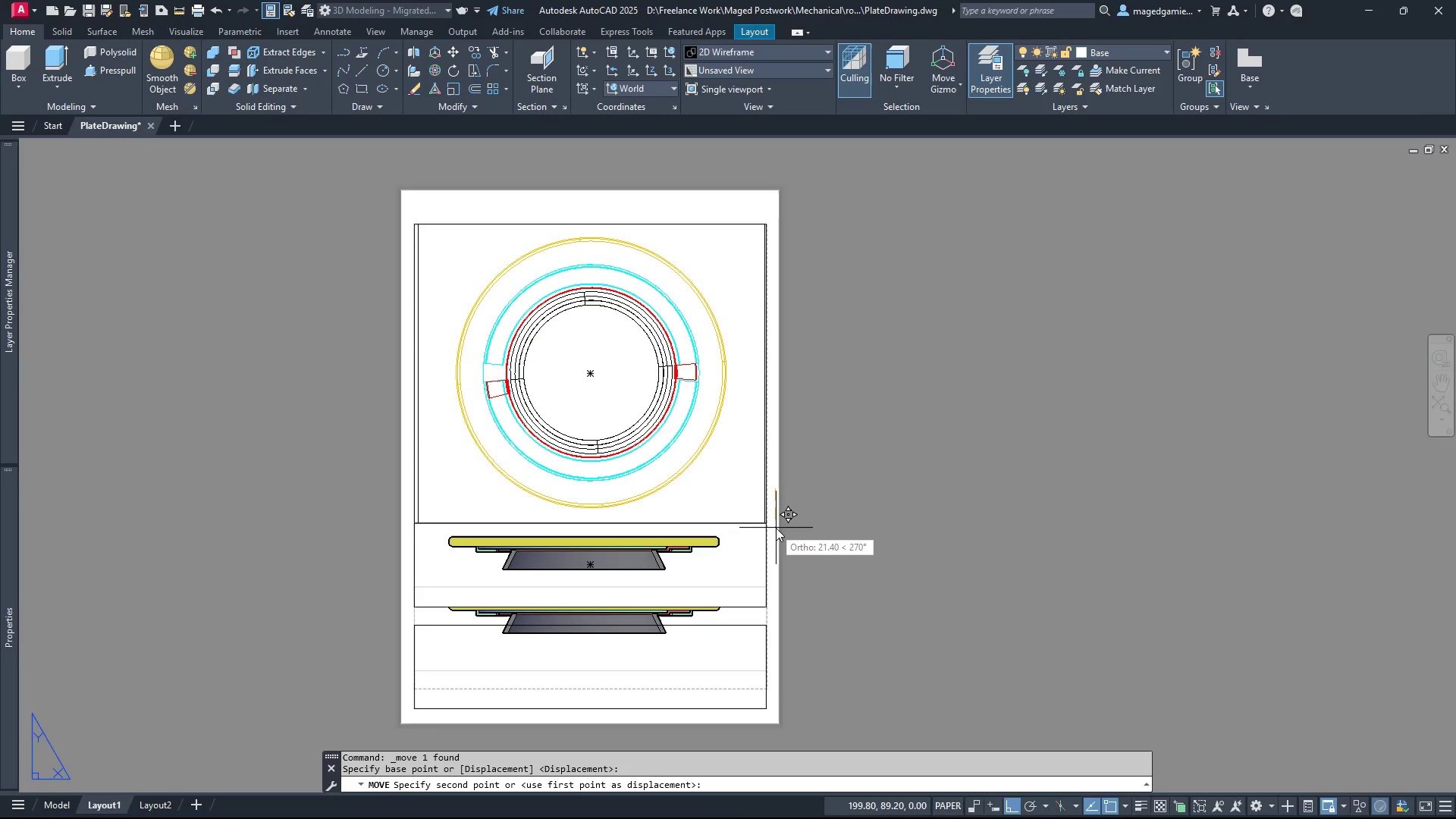 
left_click([776, 532])
 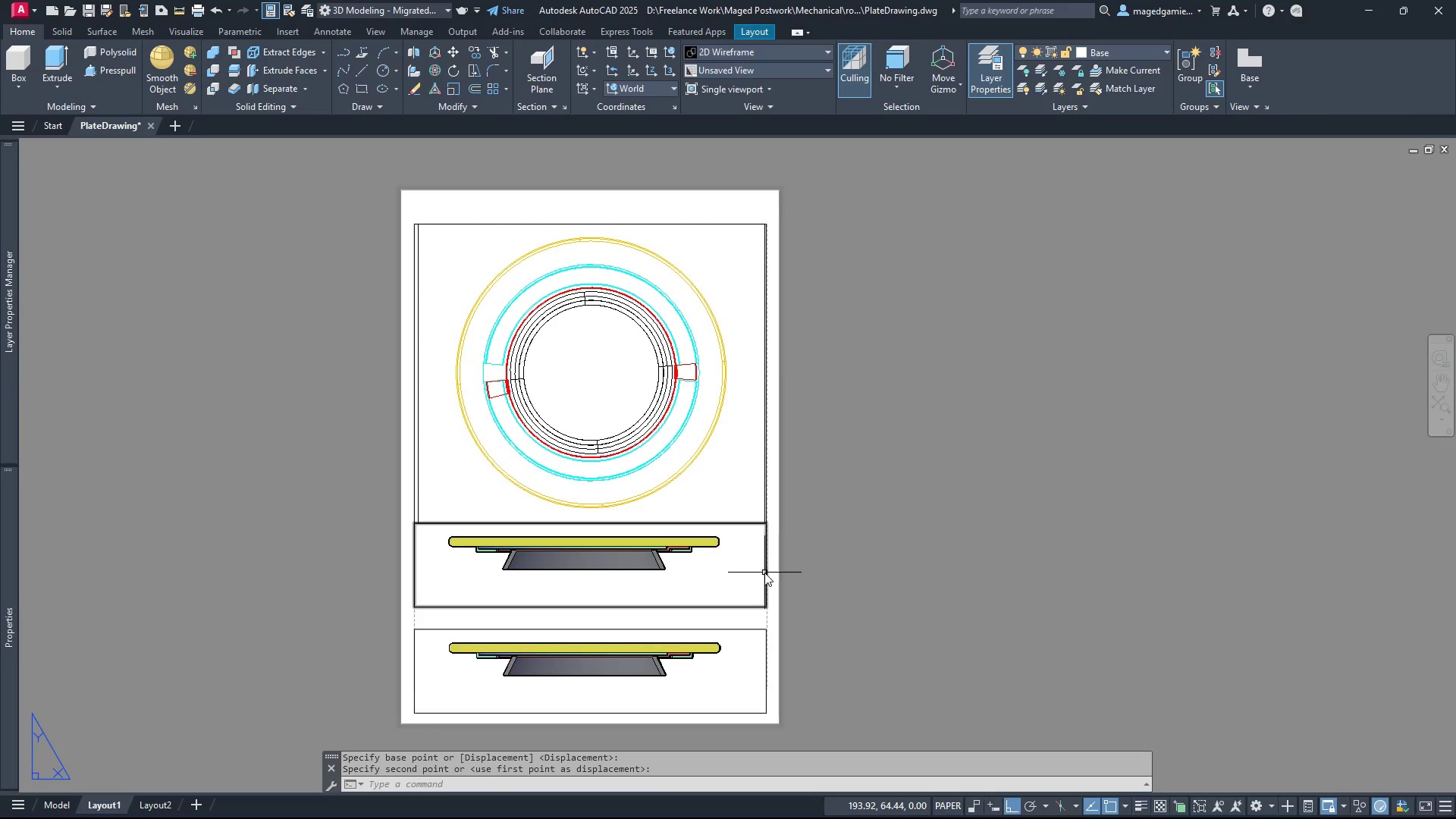 
left_click([764, 573])
 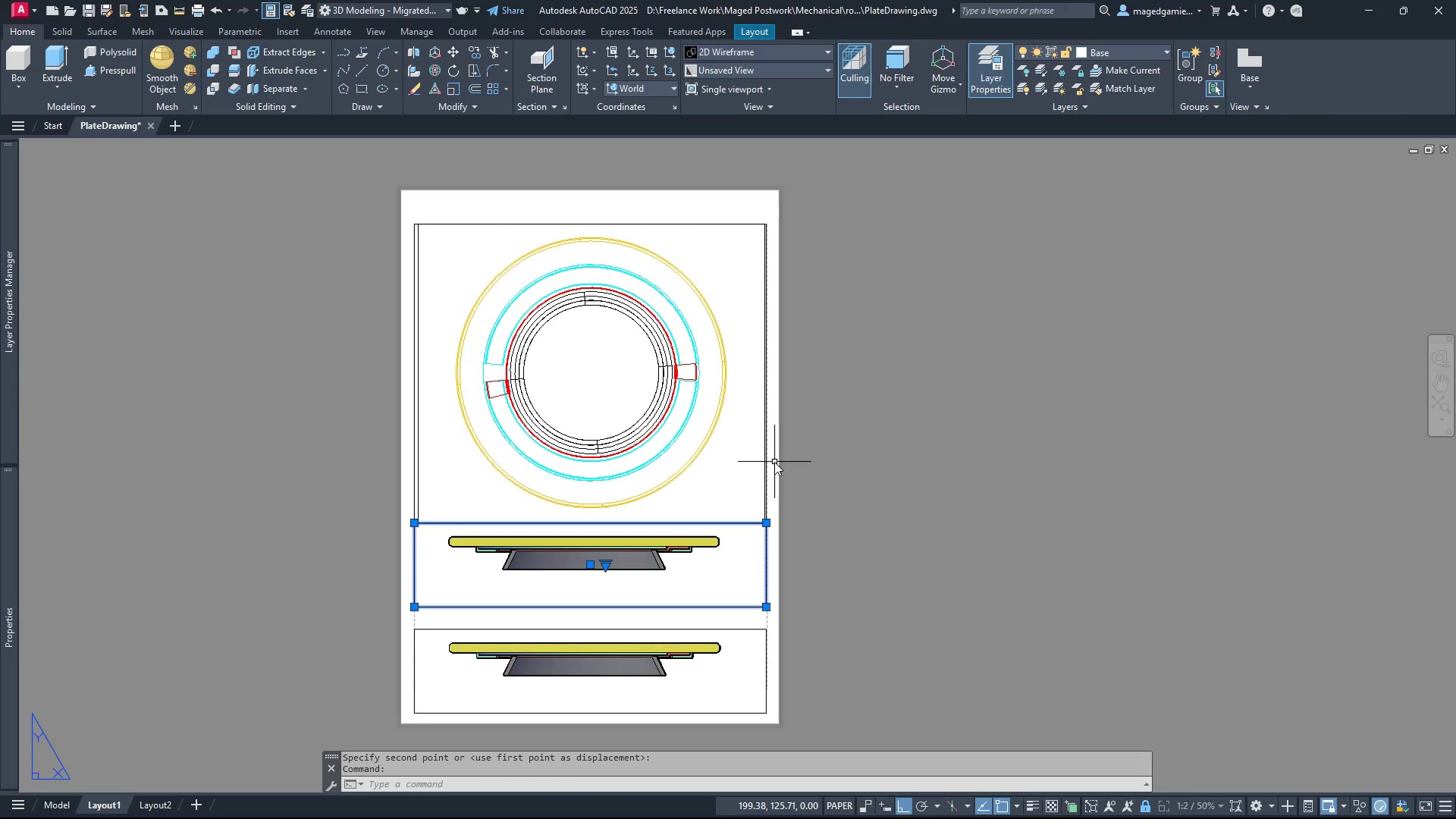 
right_click([774, 462])
 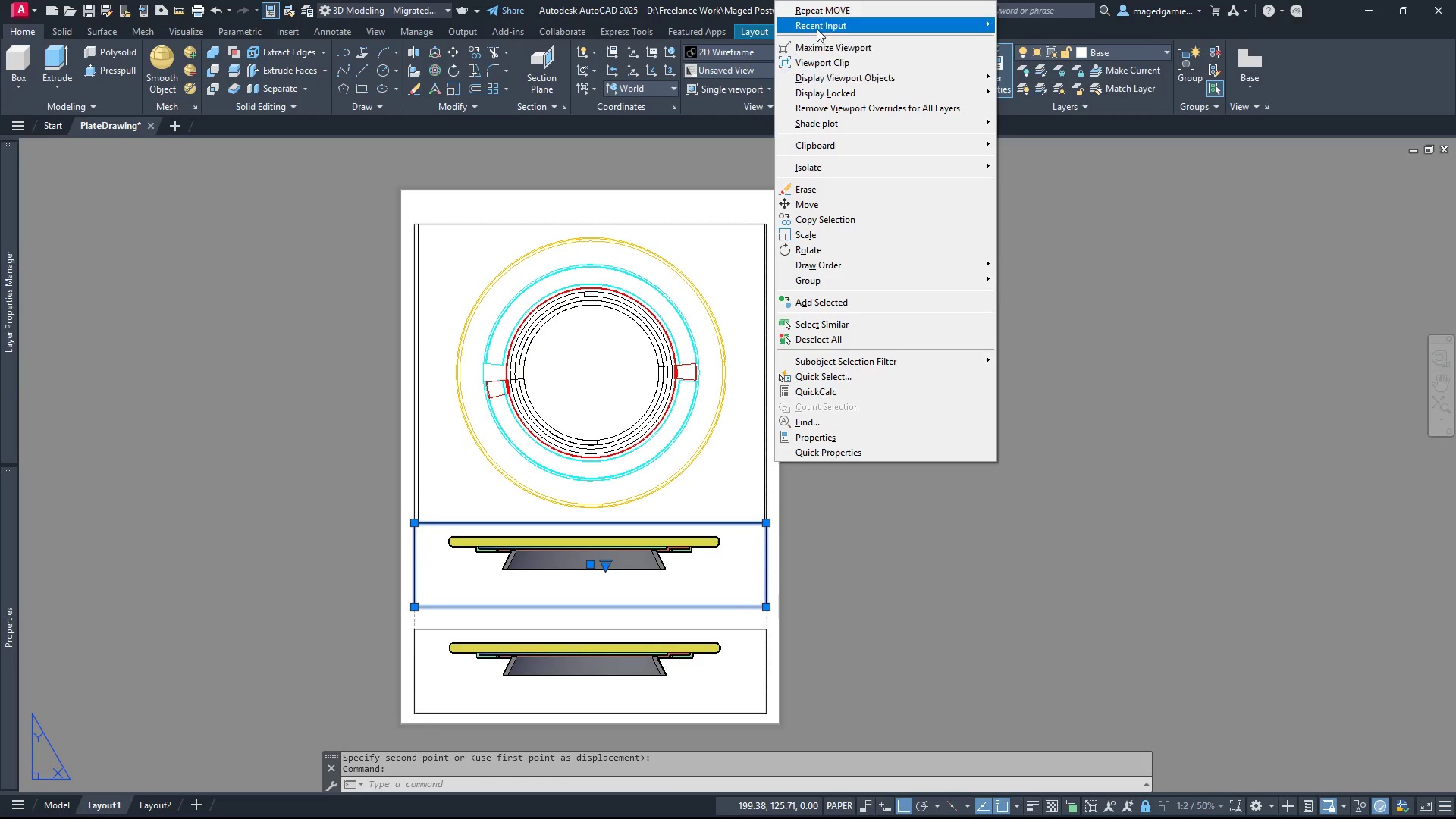 
left_click([829, 10])
 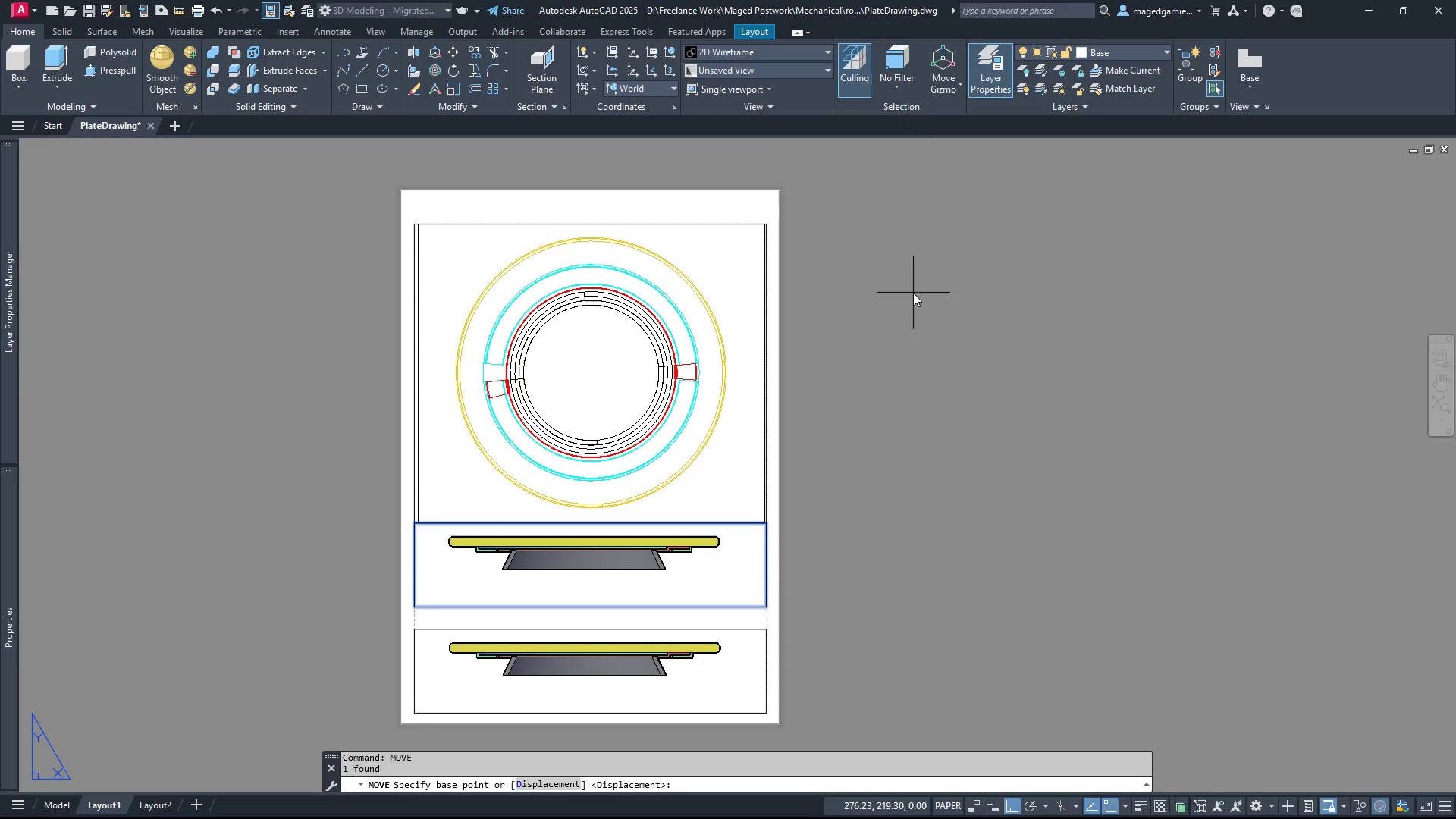 
left_click([913, 294])
 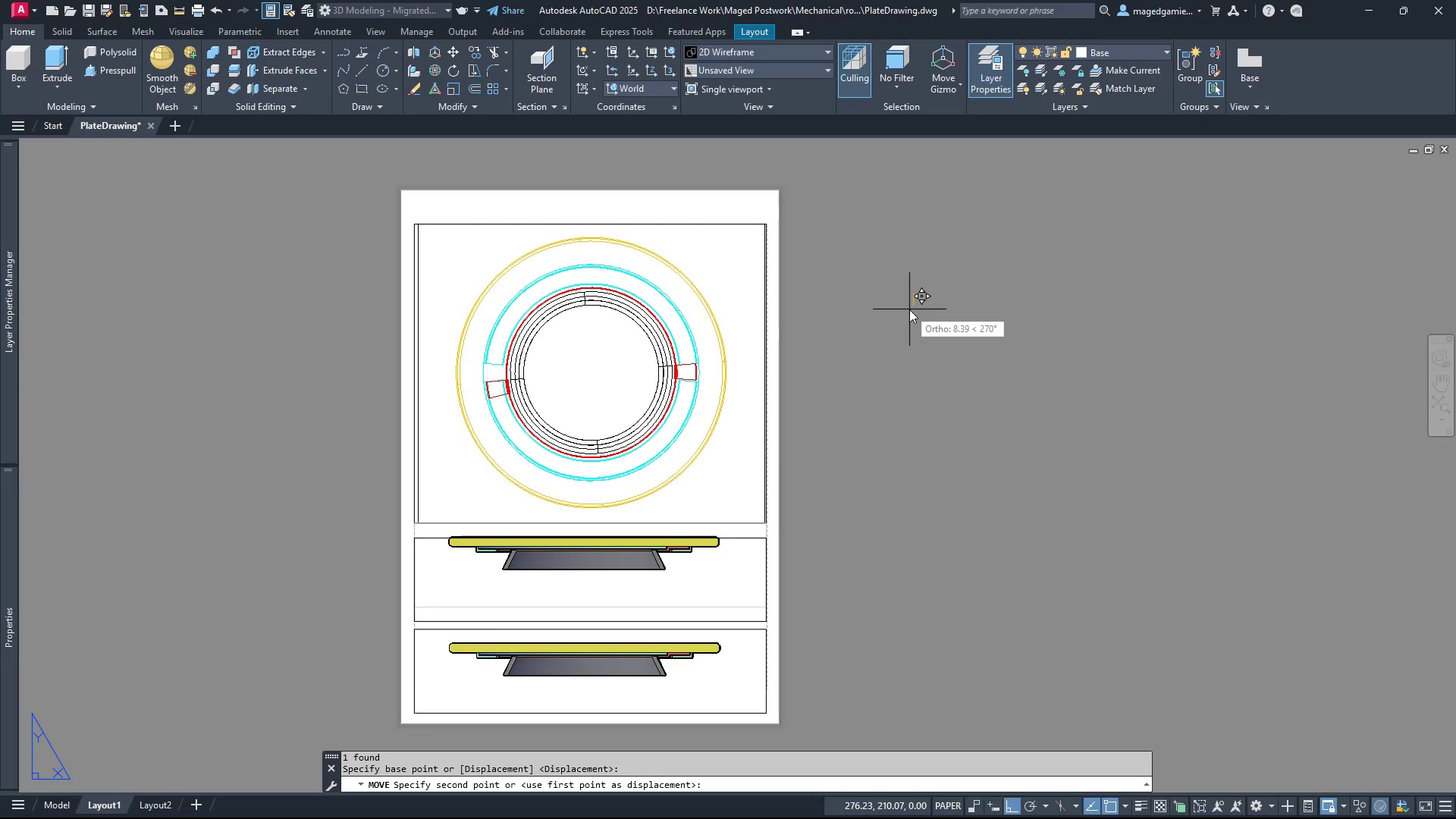 
left_click([909, 309])
 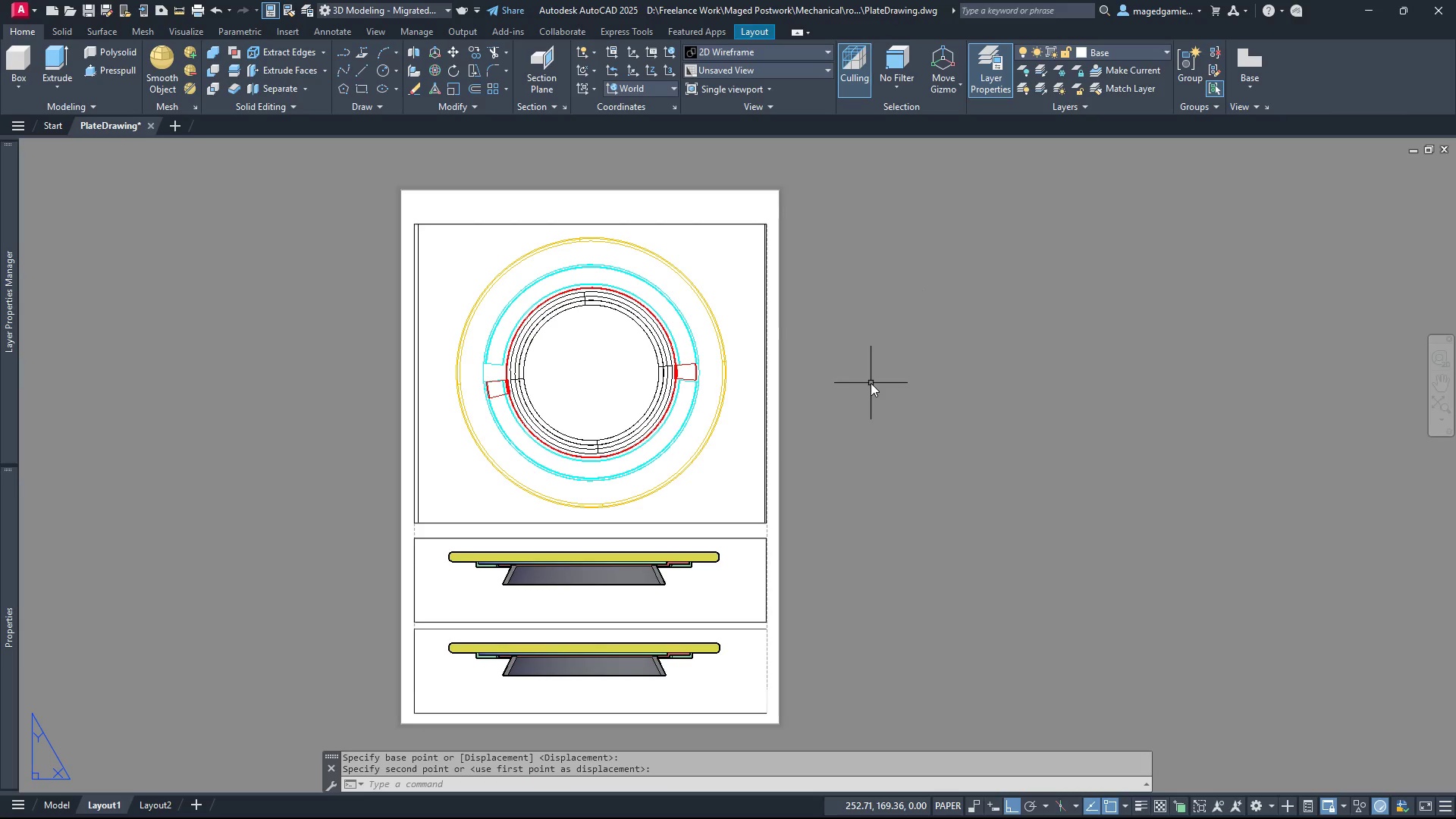 
key(Escape)
 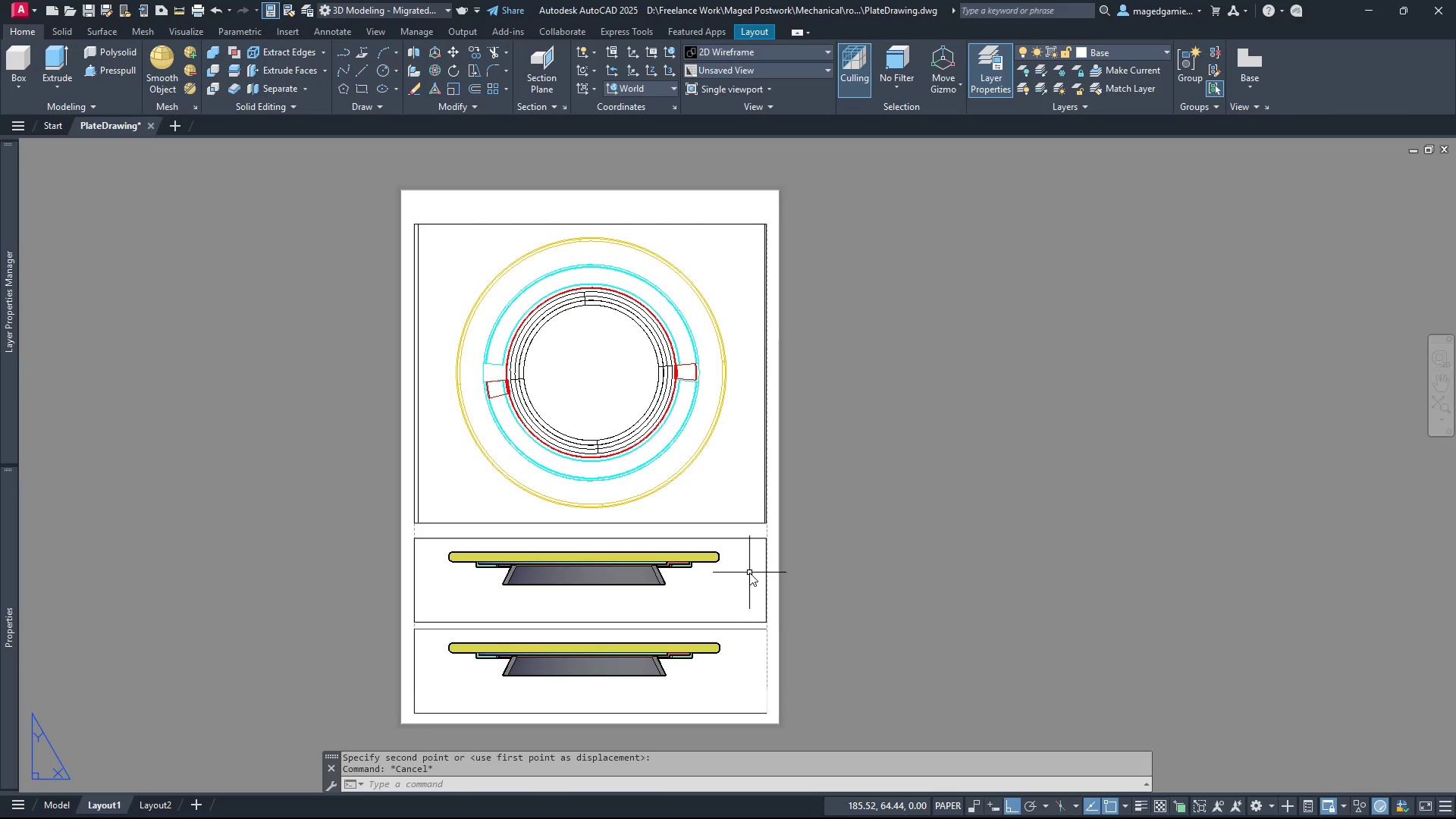 
left_click([749, 573])
 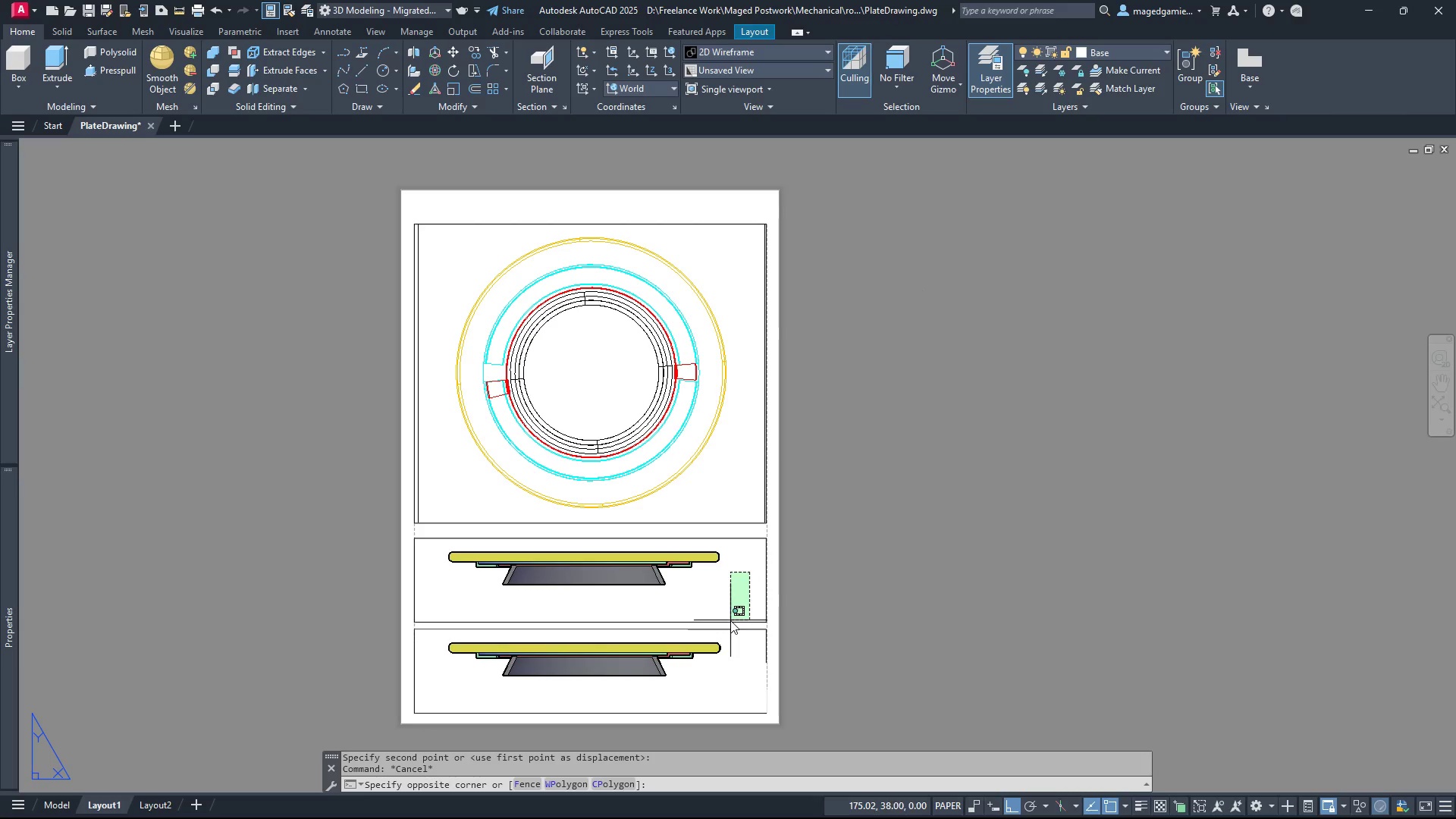 
key(Escape)
 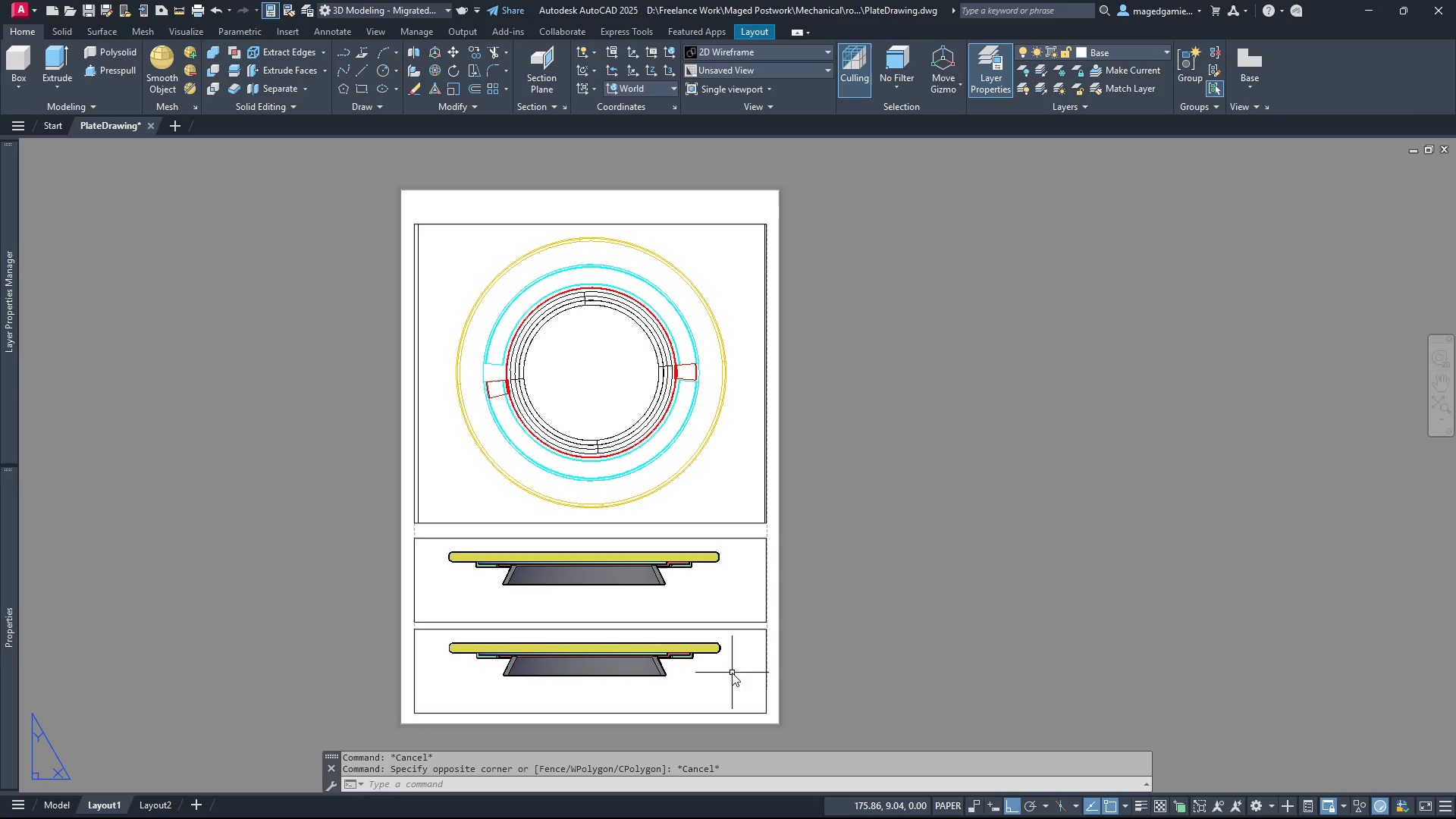 
left_click([732, 673])
 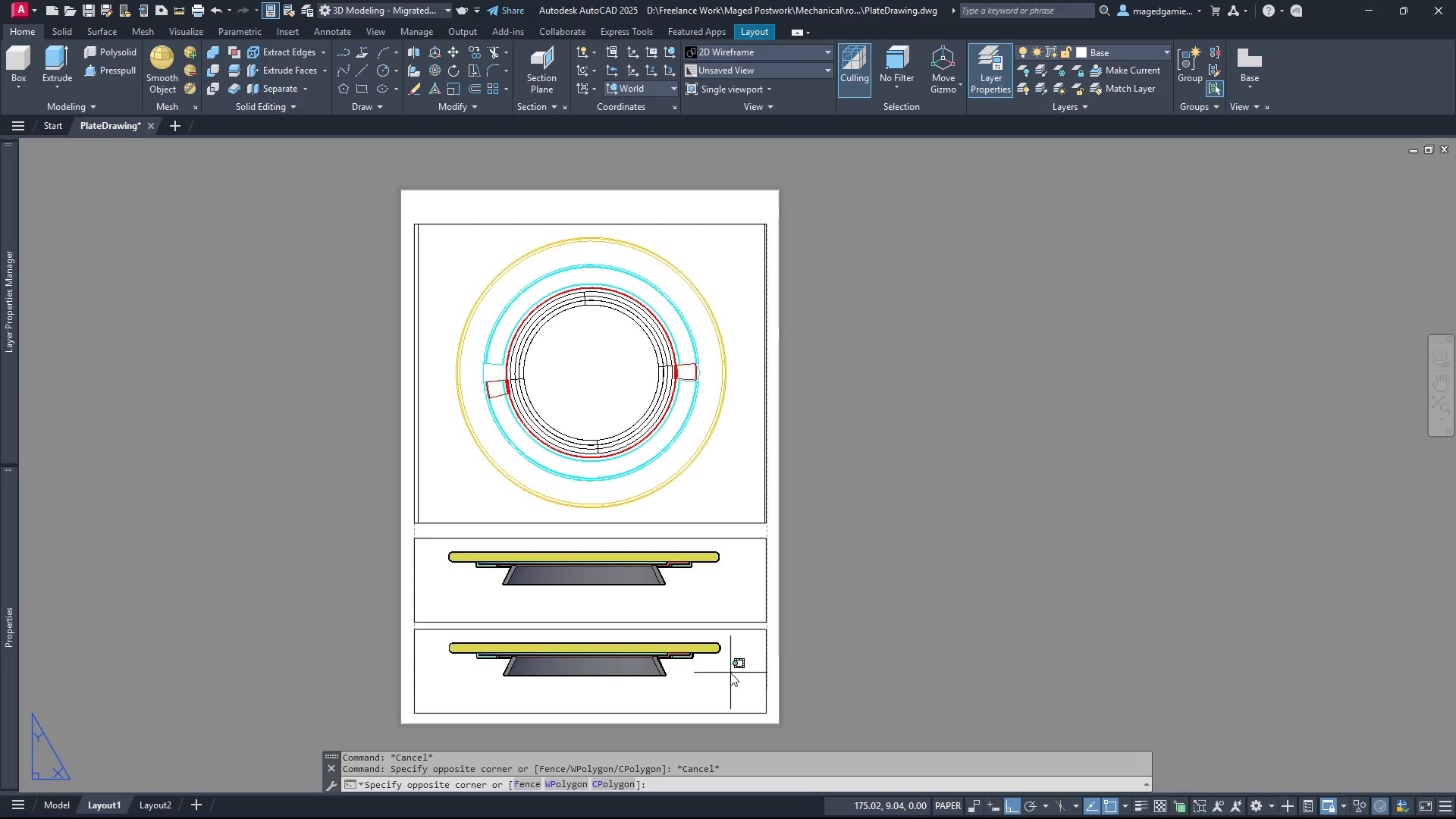 
scroll: coordinate [730, 673], scroll_direction: up, amount: 2.0
 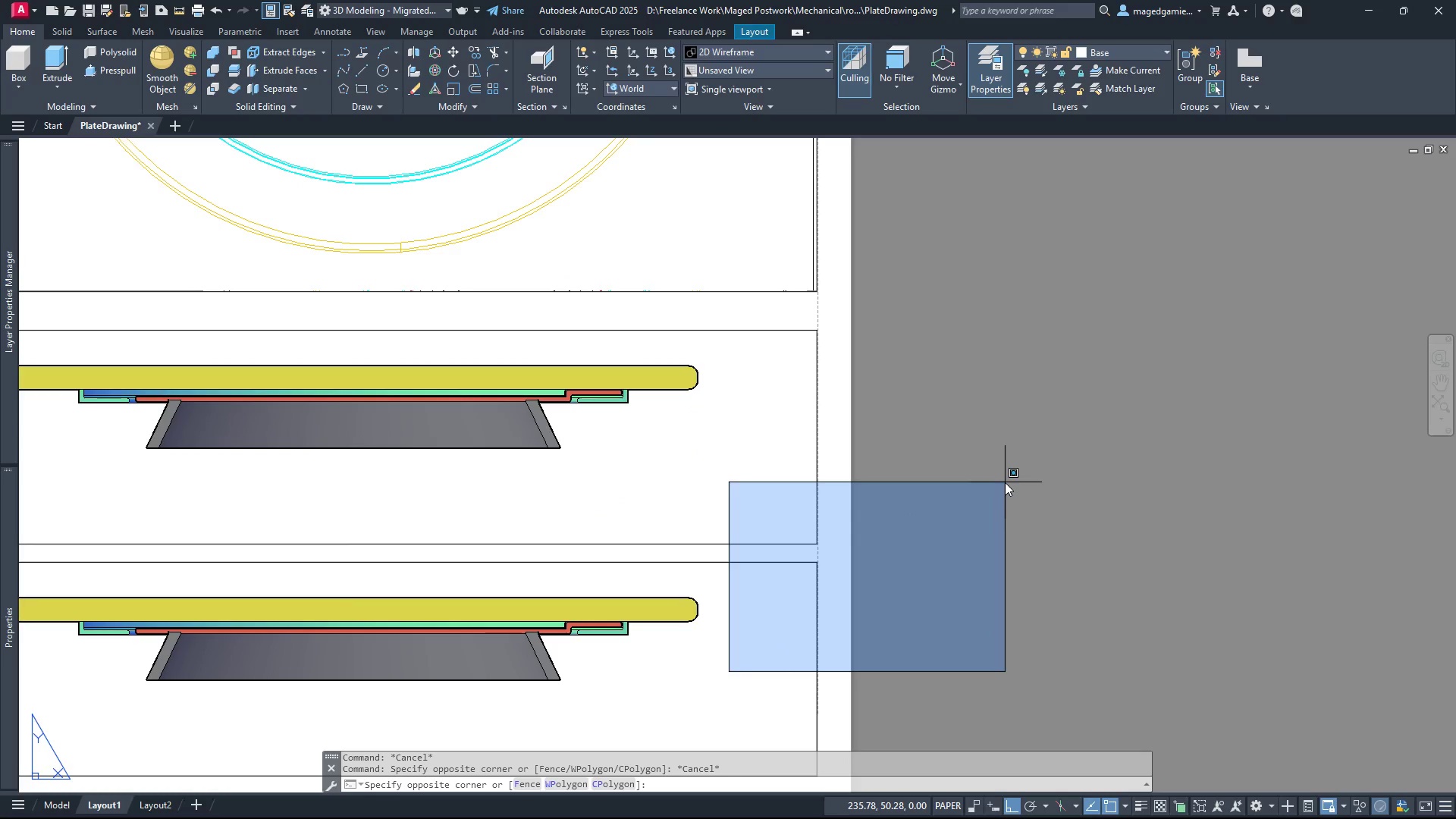 
scroll: coordinate [898, 560], scroll_direction: none, amount: 0.0
 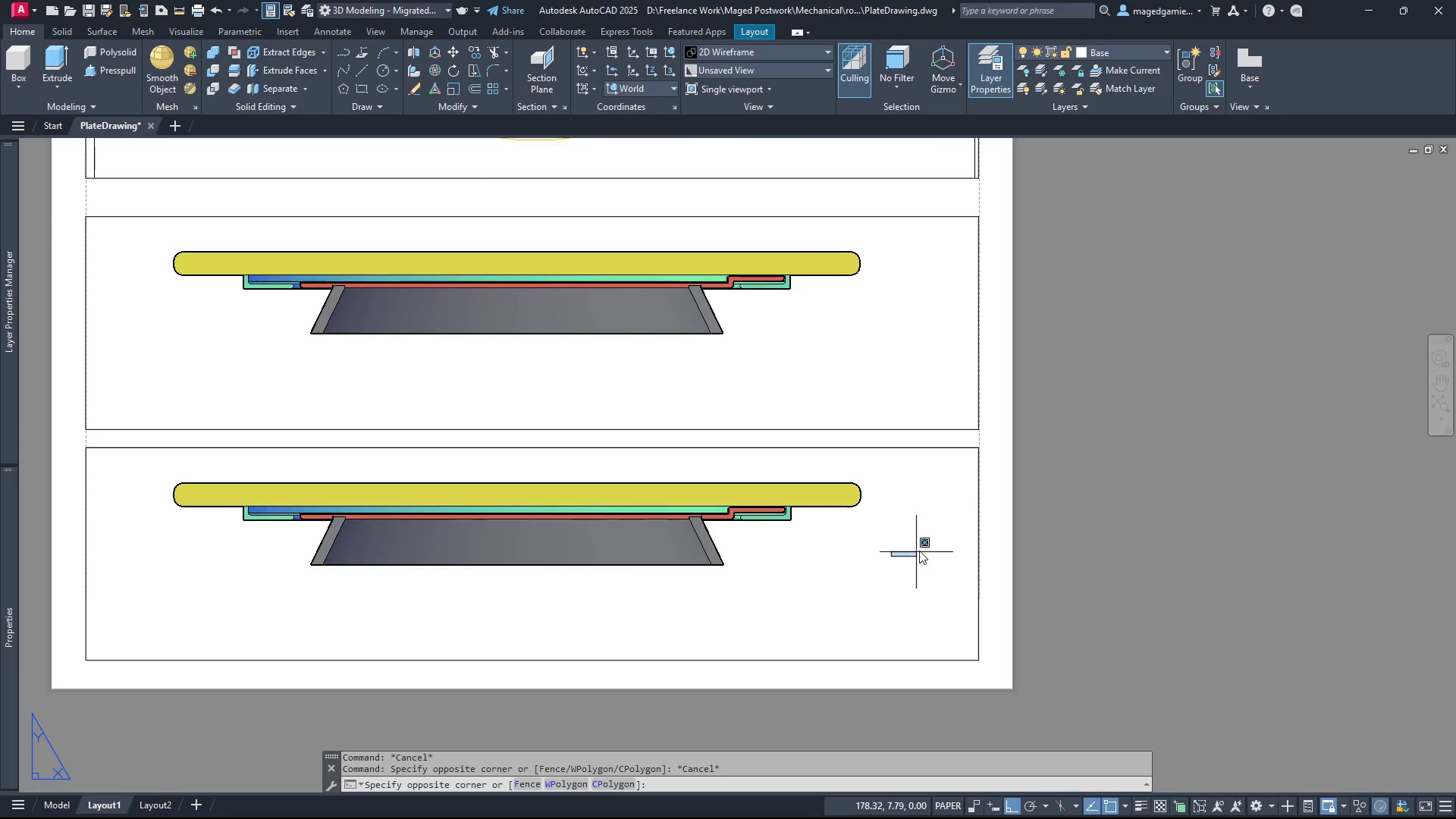 
key(Escape)
 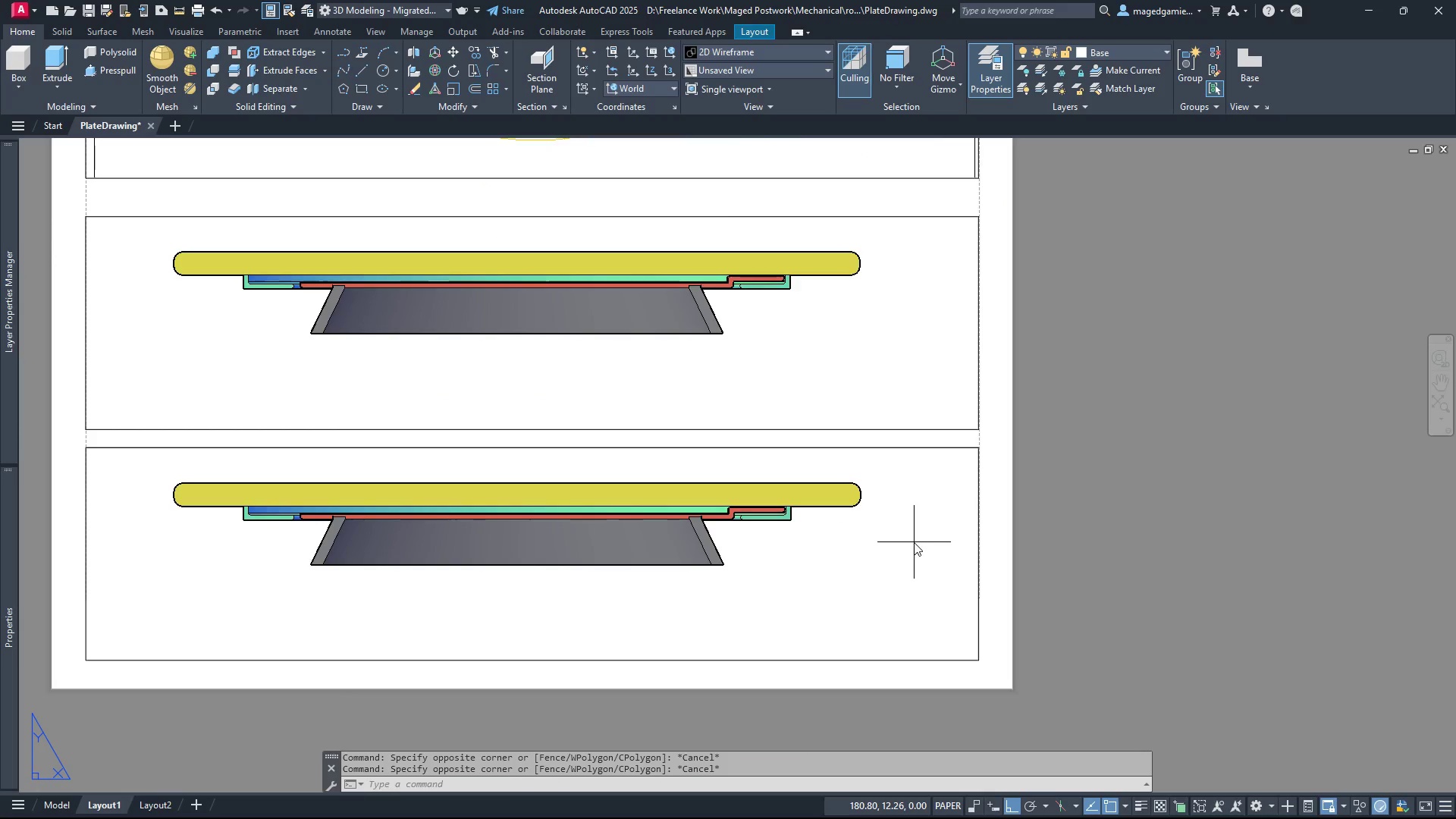 
double_click([914, 542])
 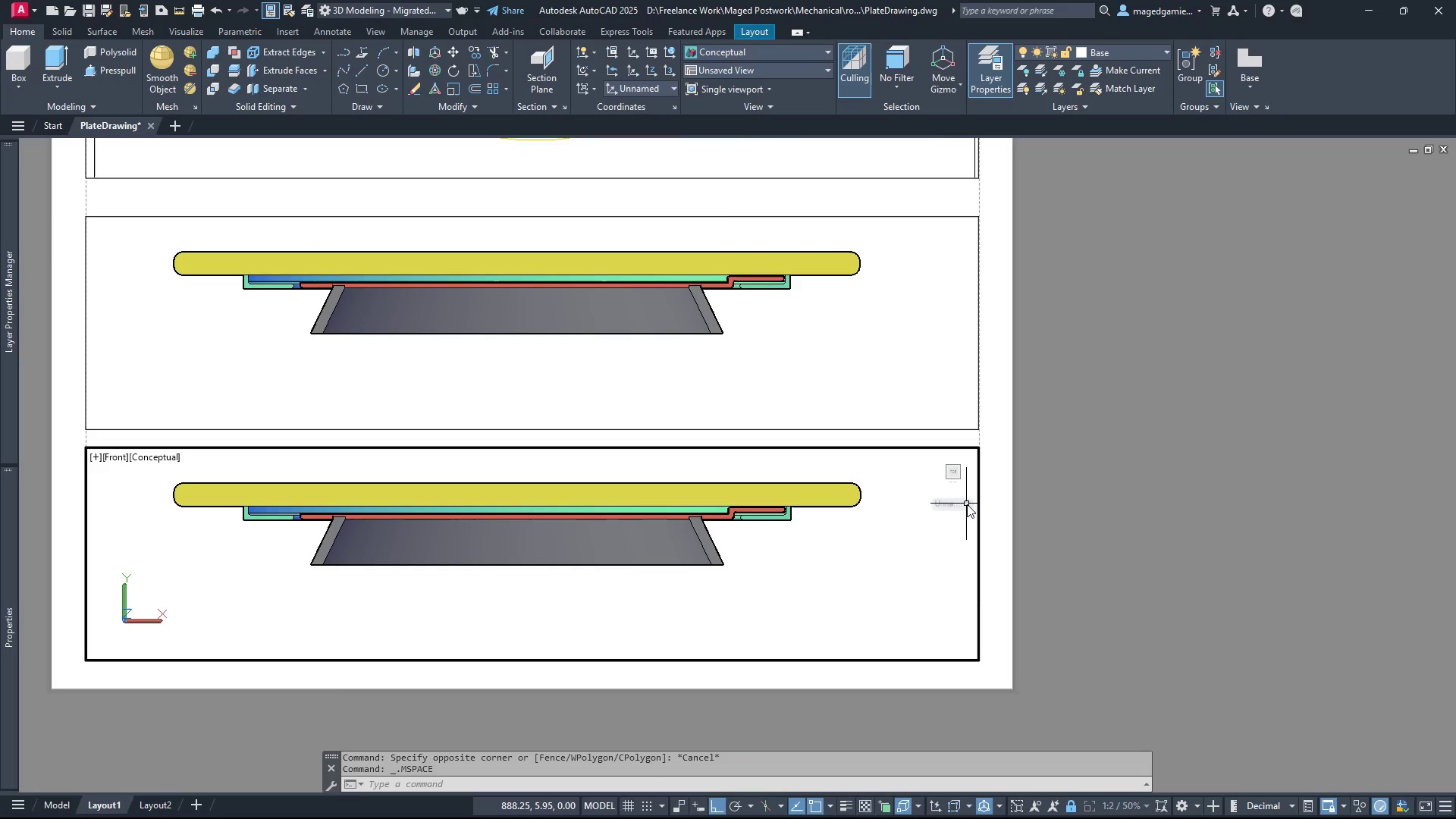 
left_click([967, 504])
 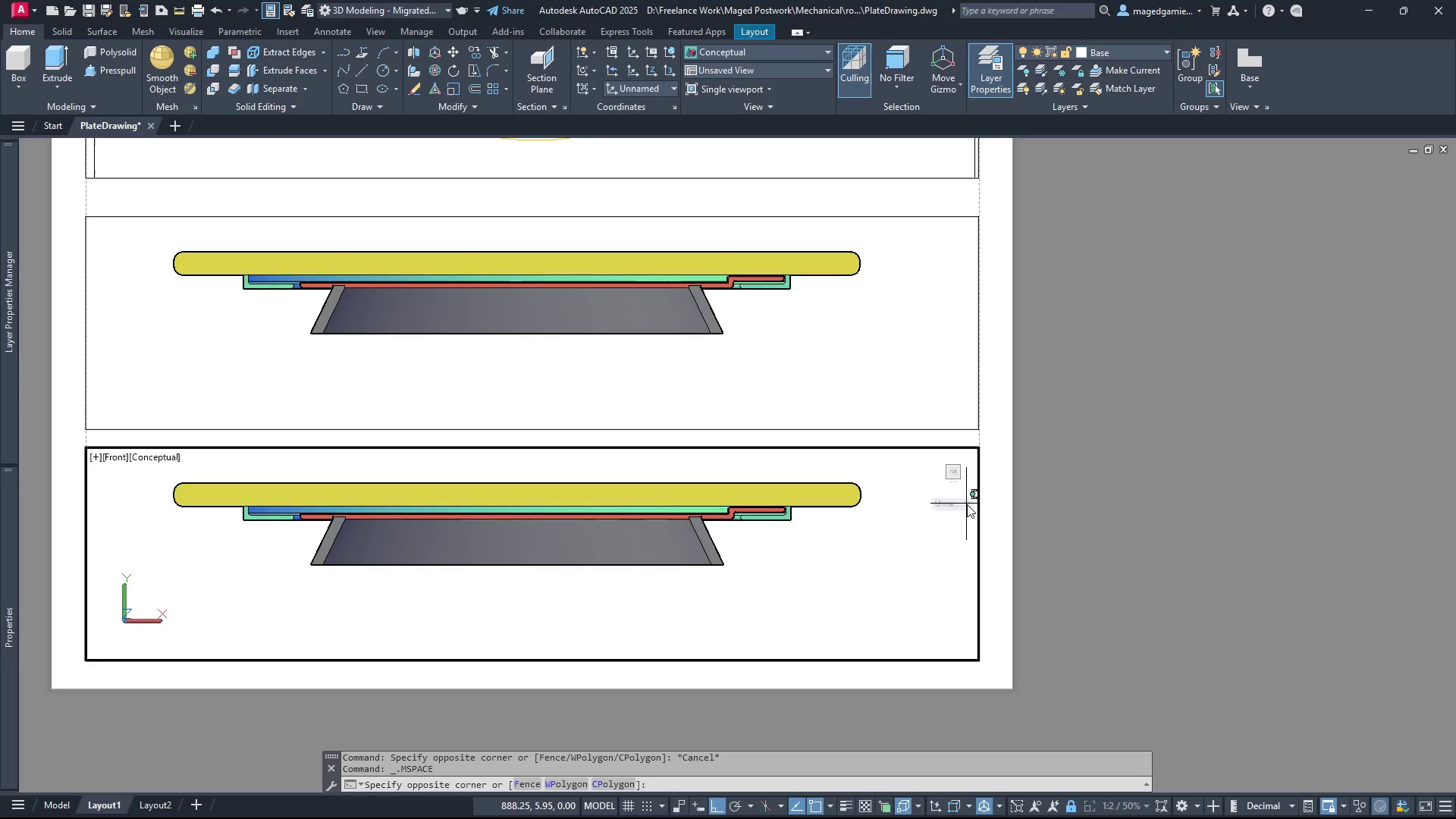 
right_click([967, 504])
 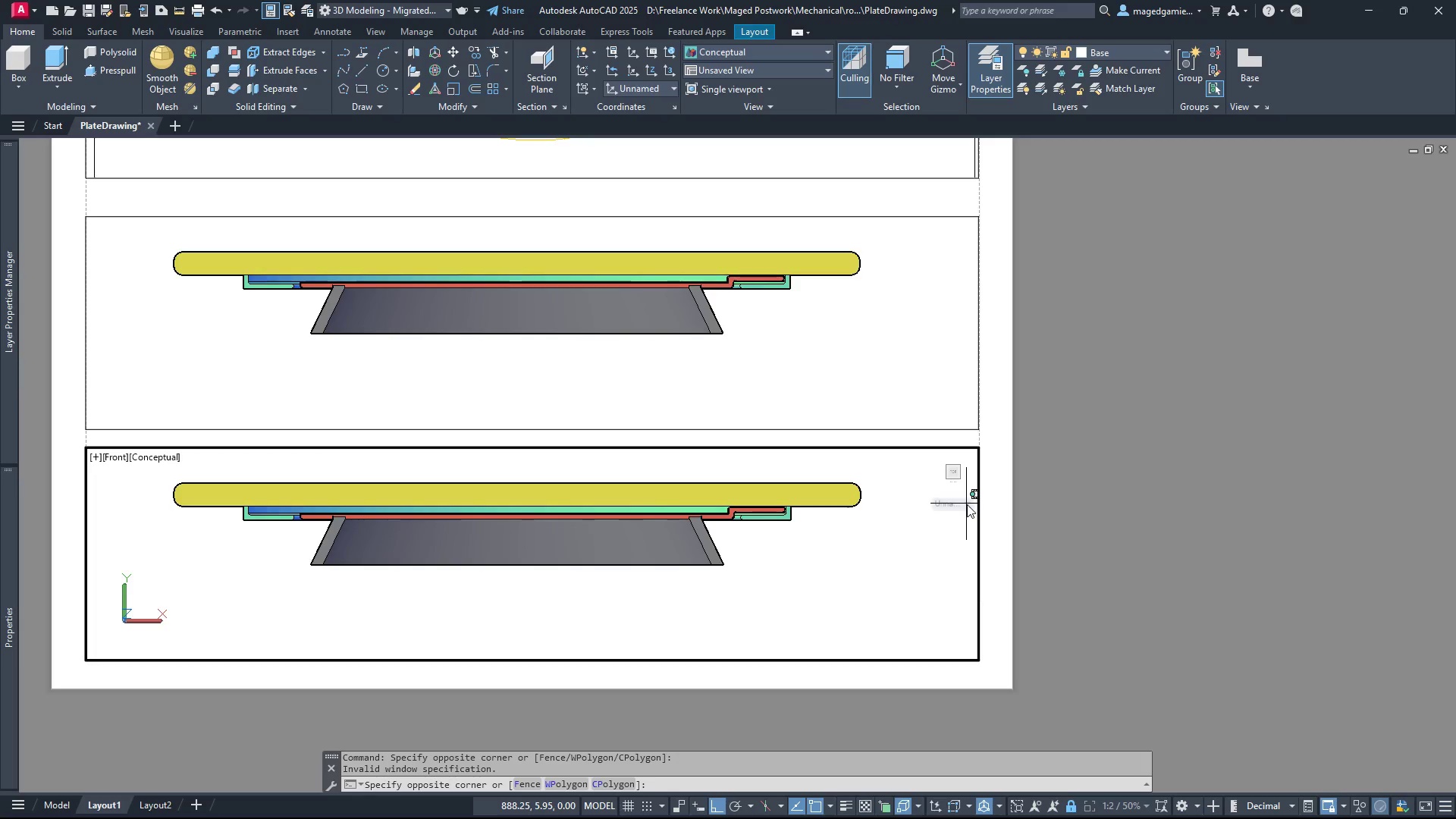 
key(Escape)
 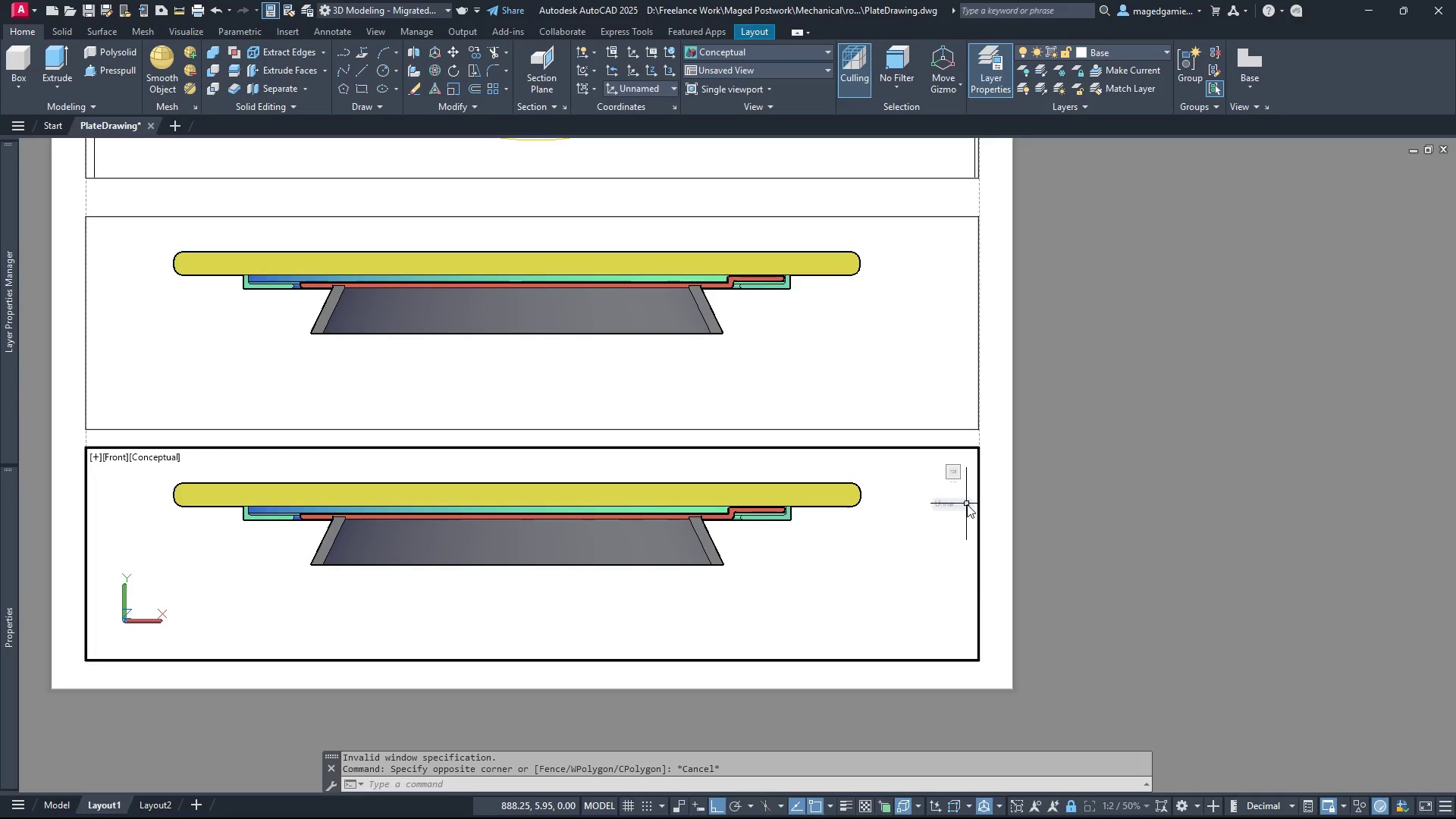 
left_click([967, 504])
 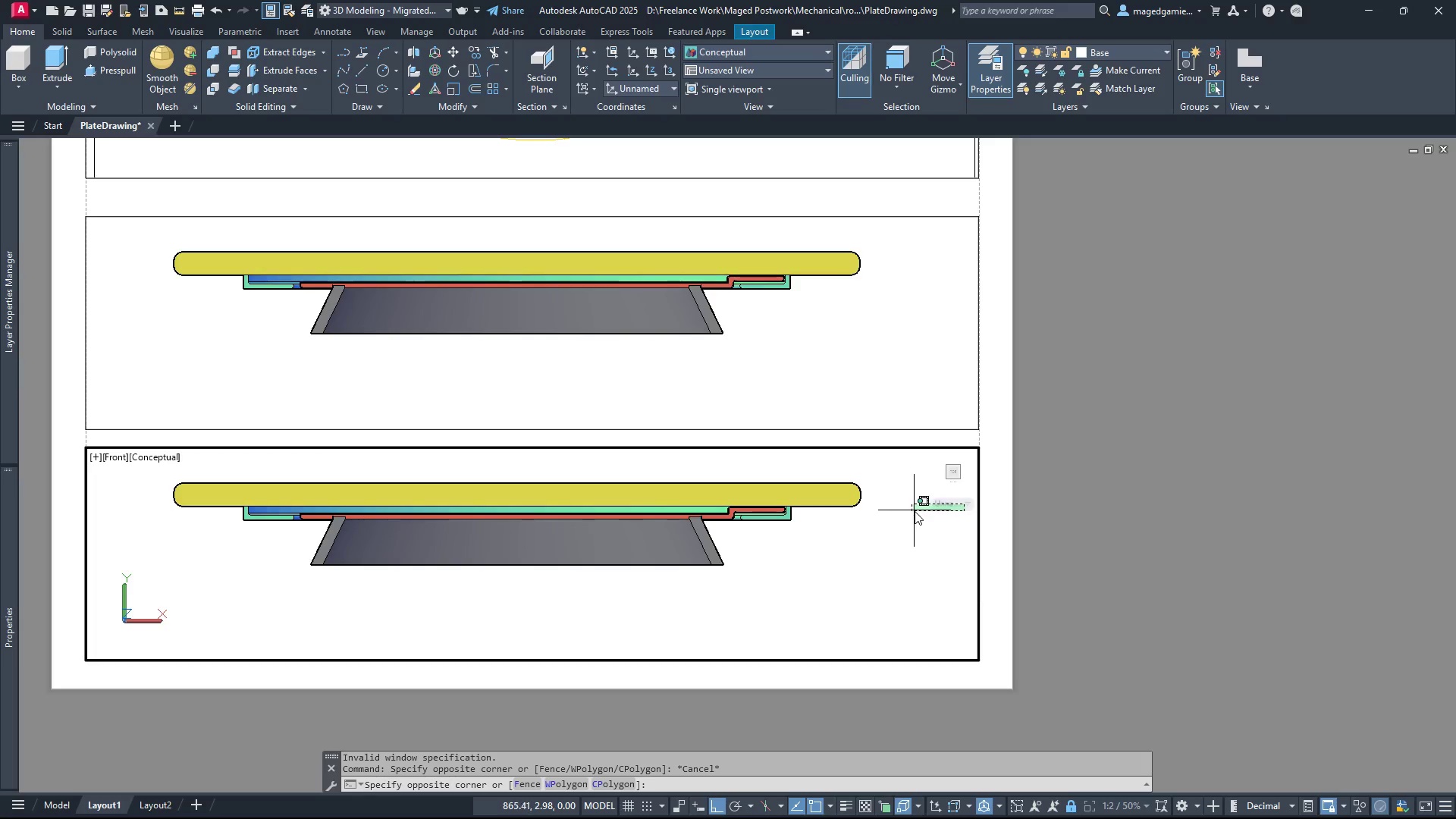 
key(Escape)
 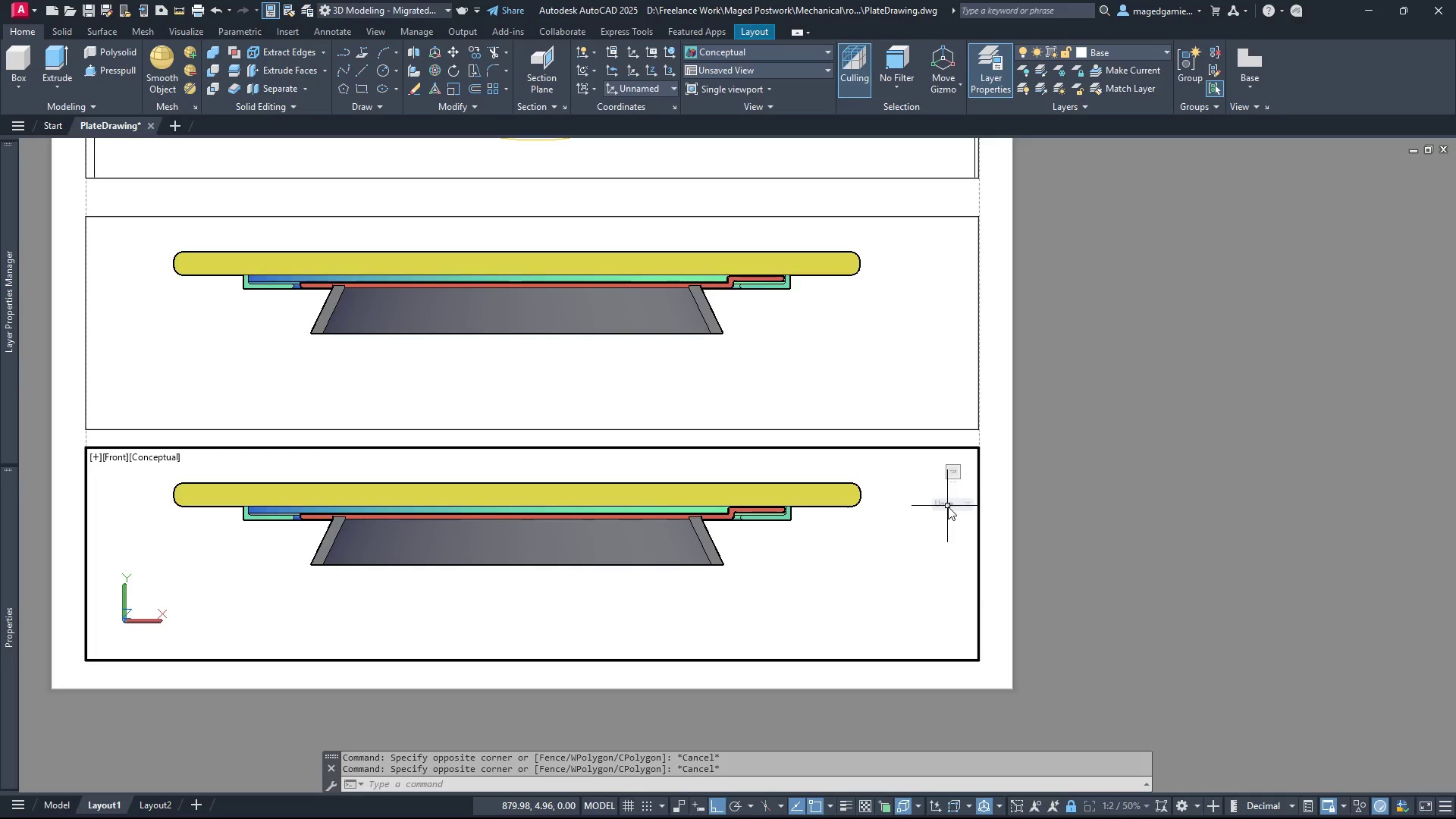 
right_click([948, 507])
 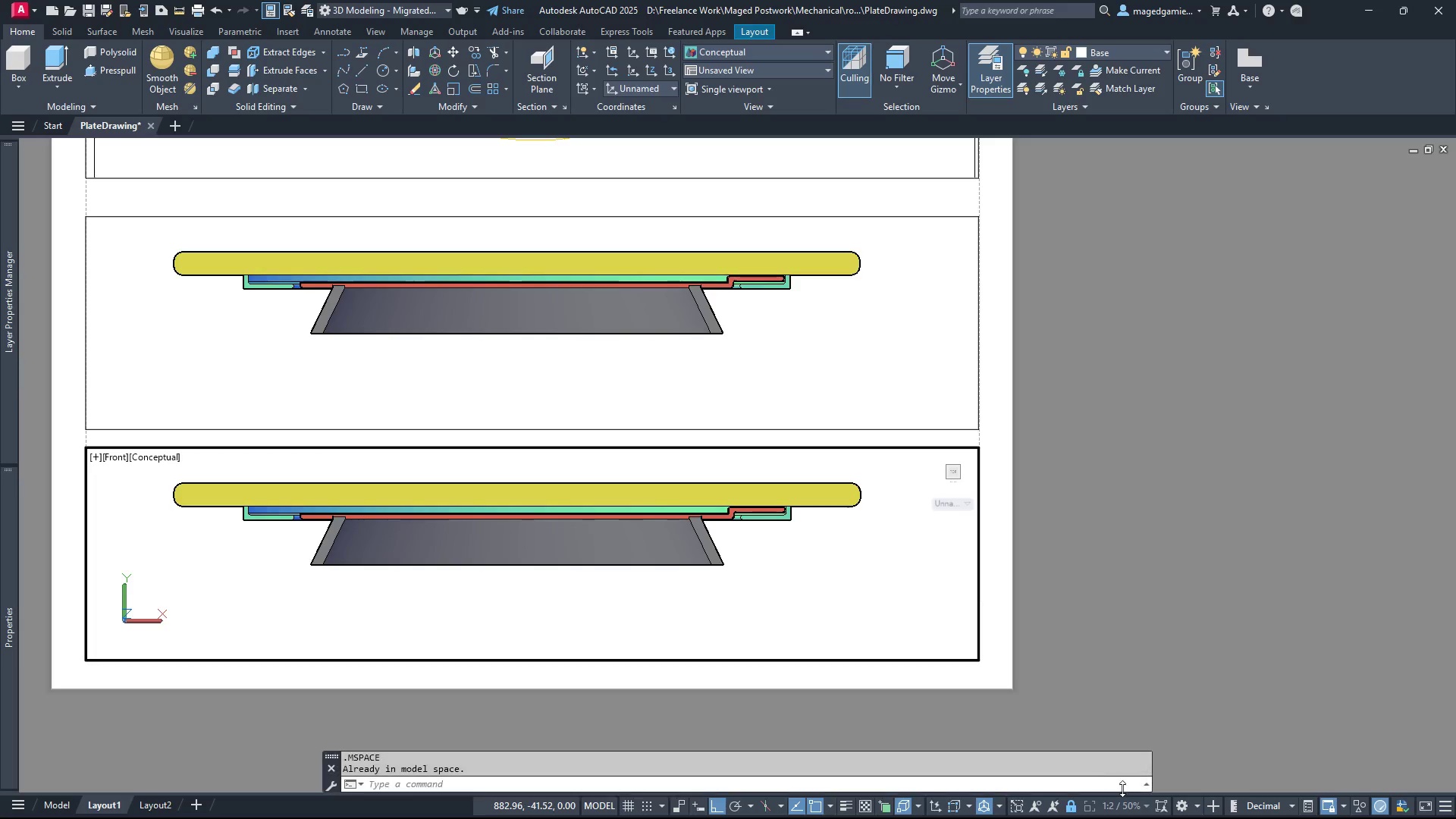 
left_click([1073, 806])
 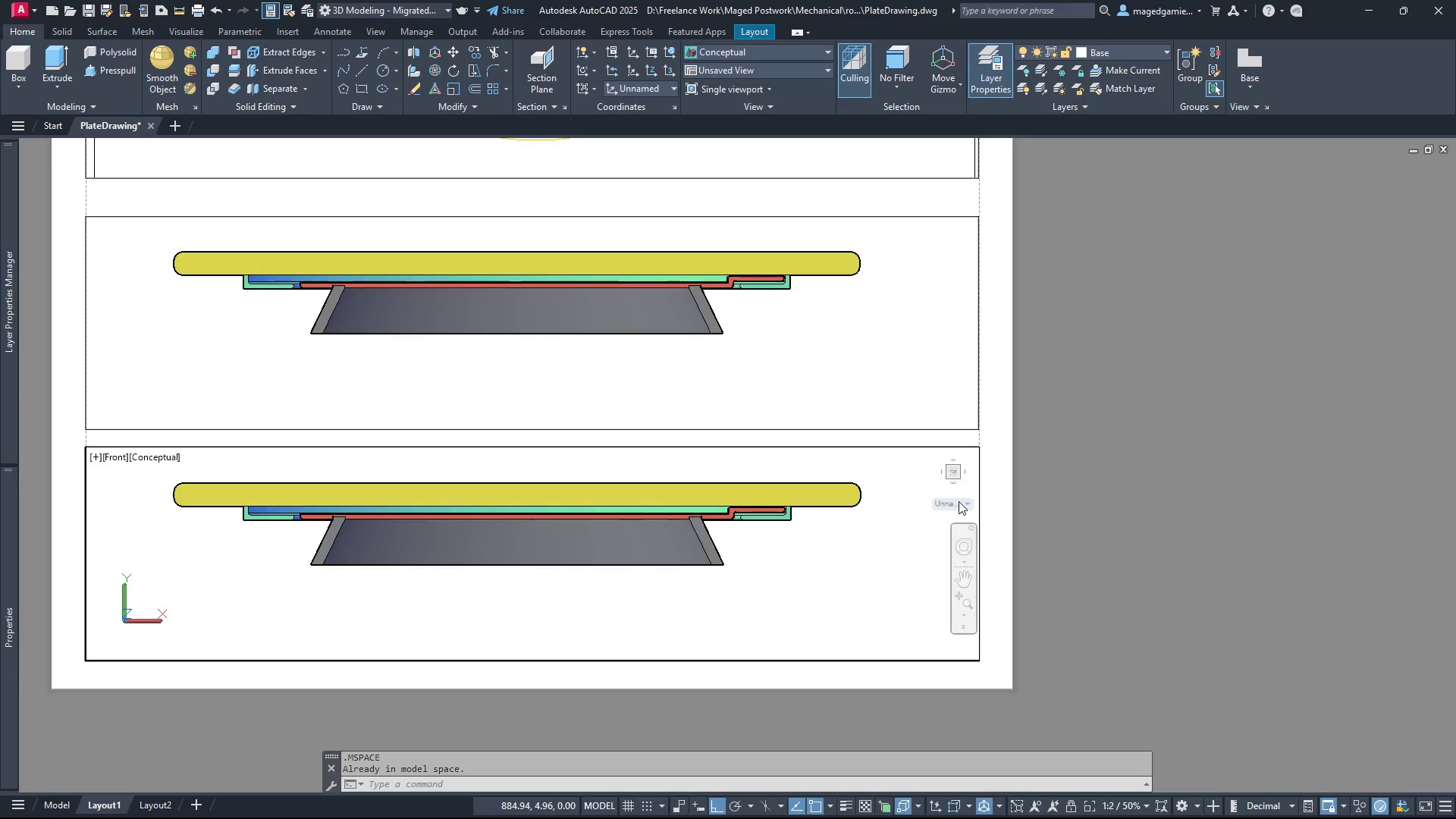 
right_click([964, 502])
 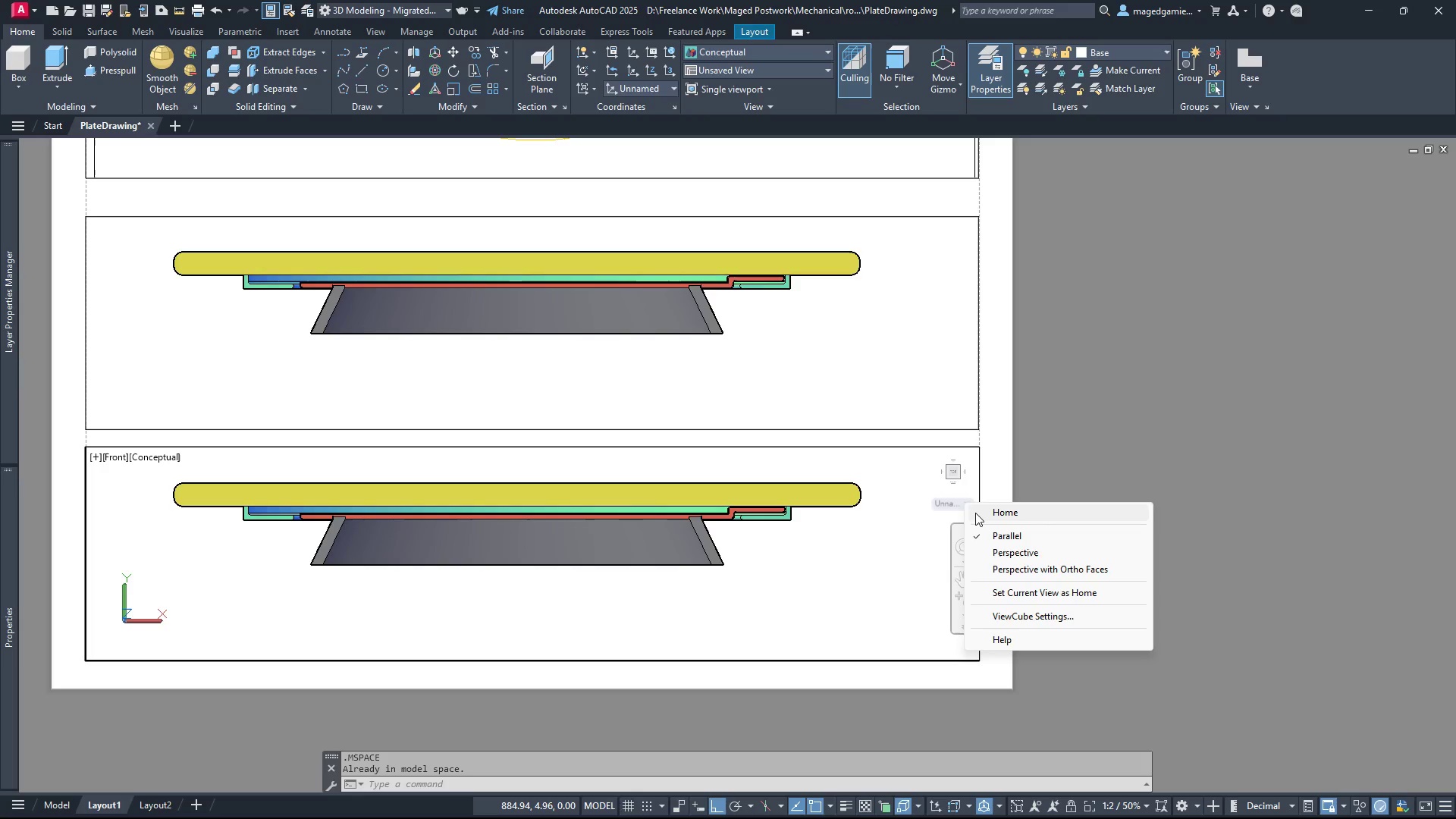 
left_click([975, 513])
 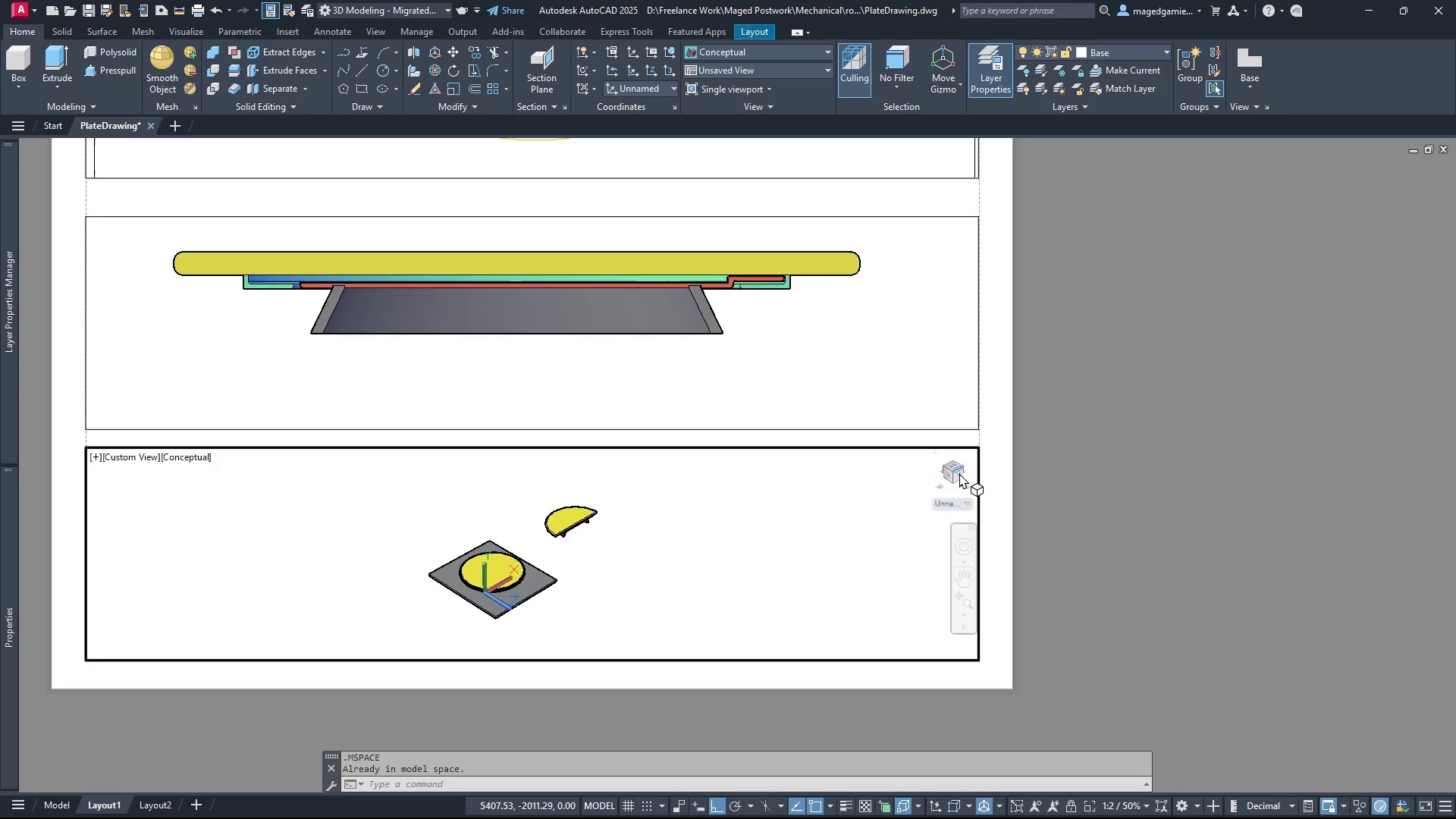 
left_click([959, 477])
 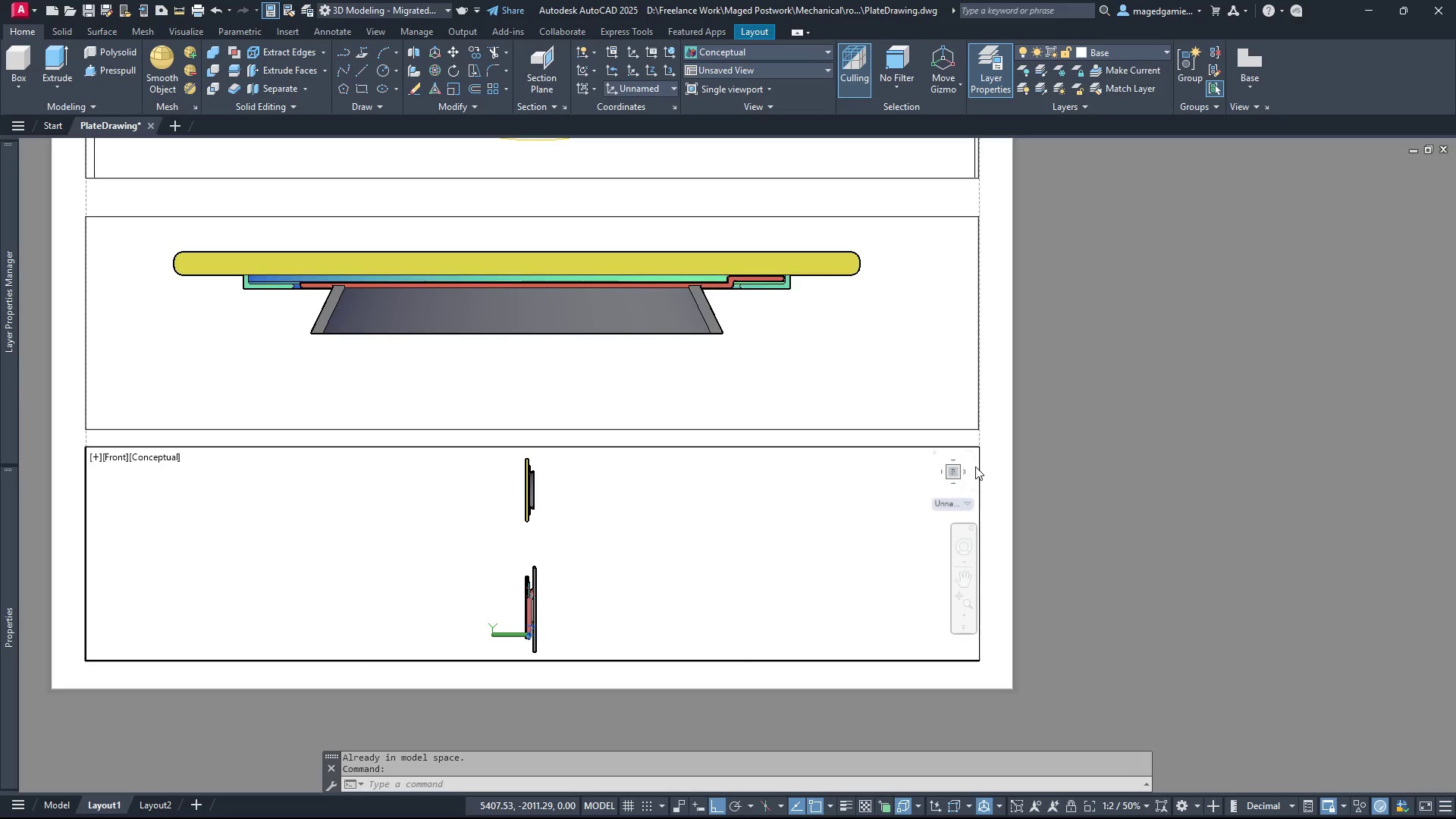 
left_click([975, 459])
 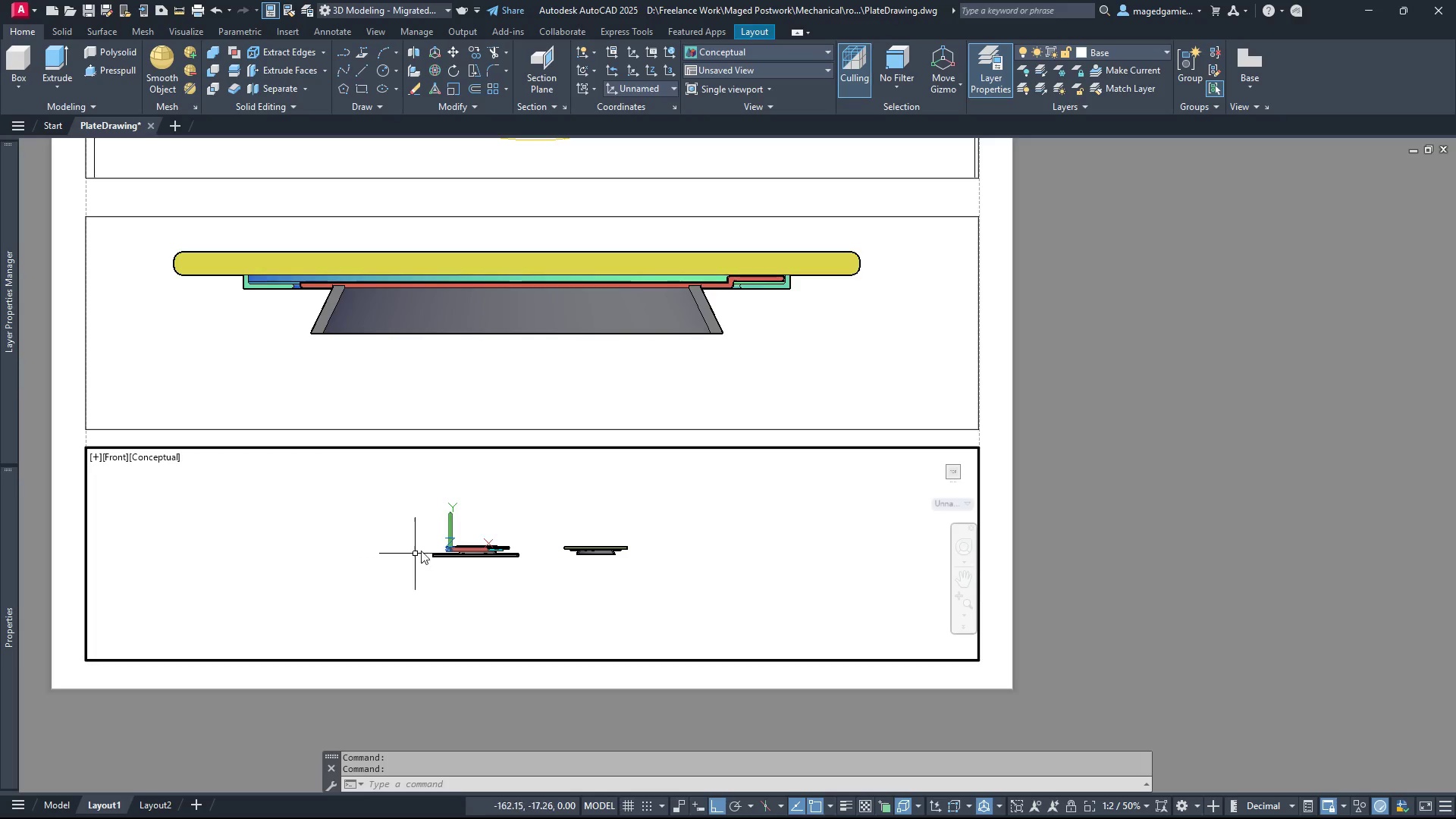 
scroll: coordinate [191, 530], scroll_direction: up, amount: 7.0
 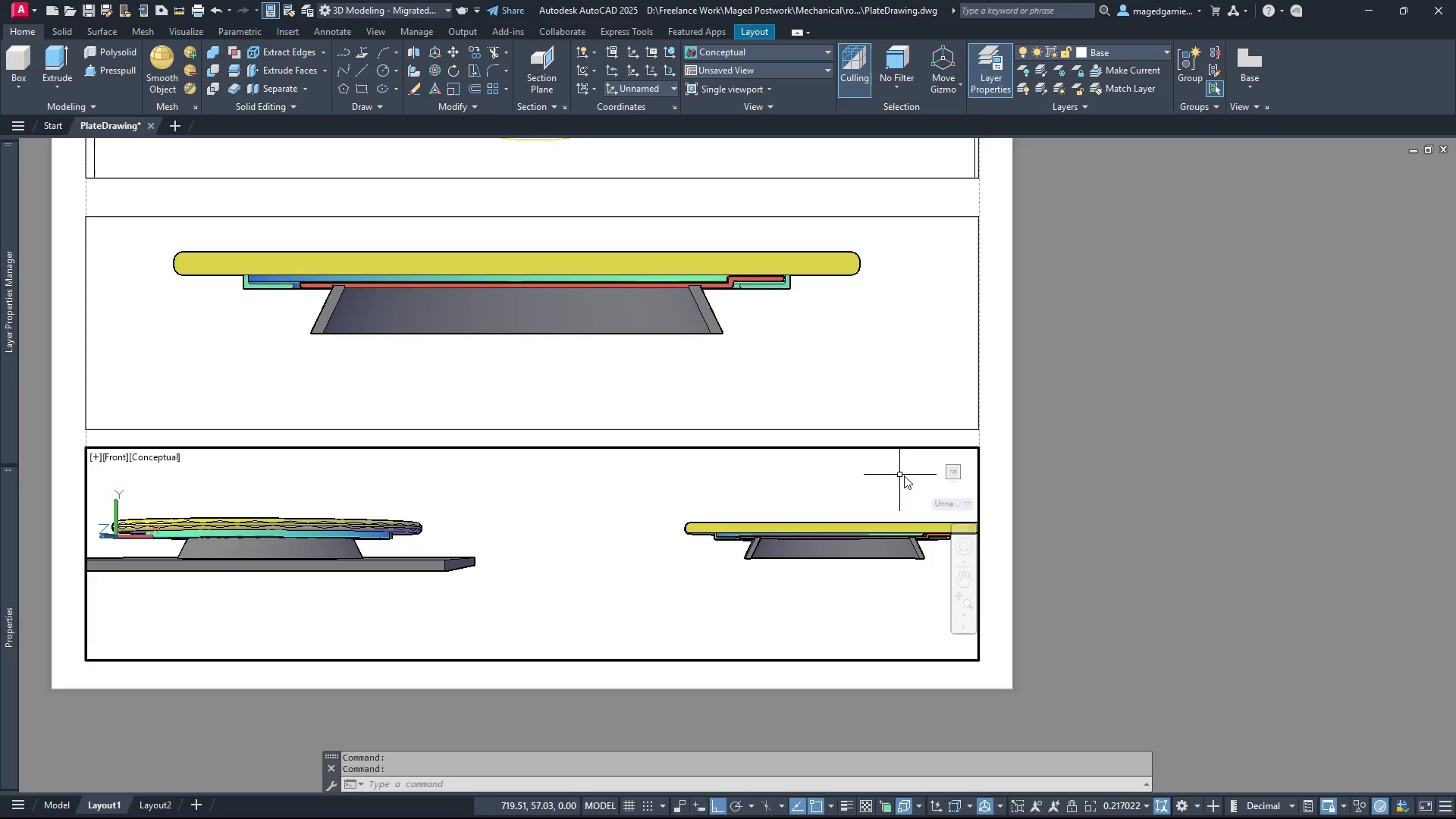 
right_click([953, 477])
 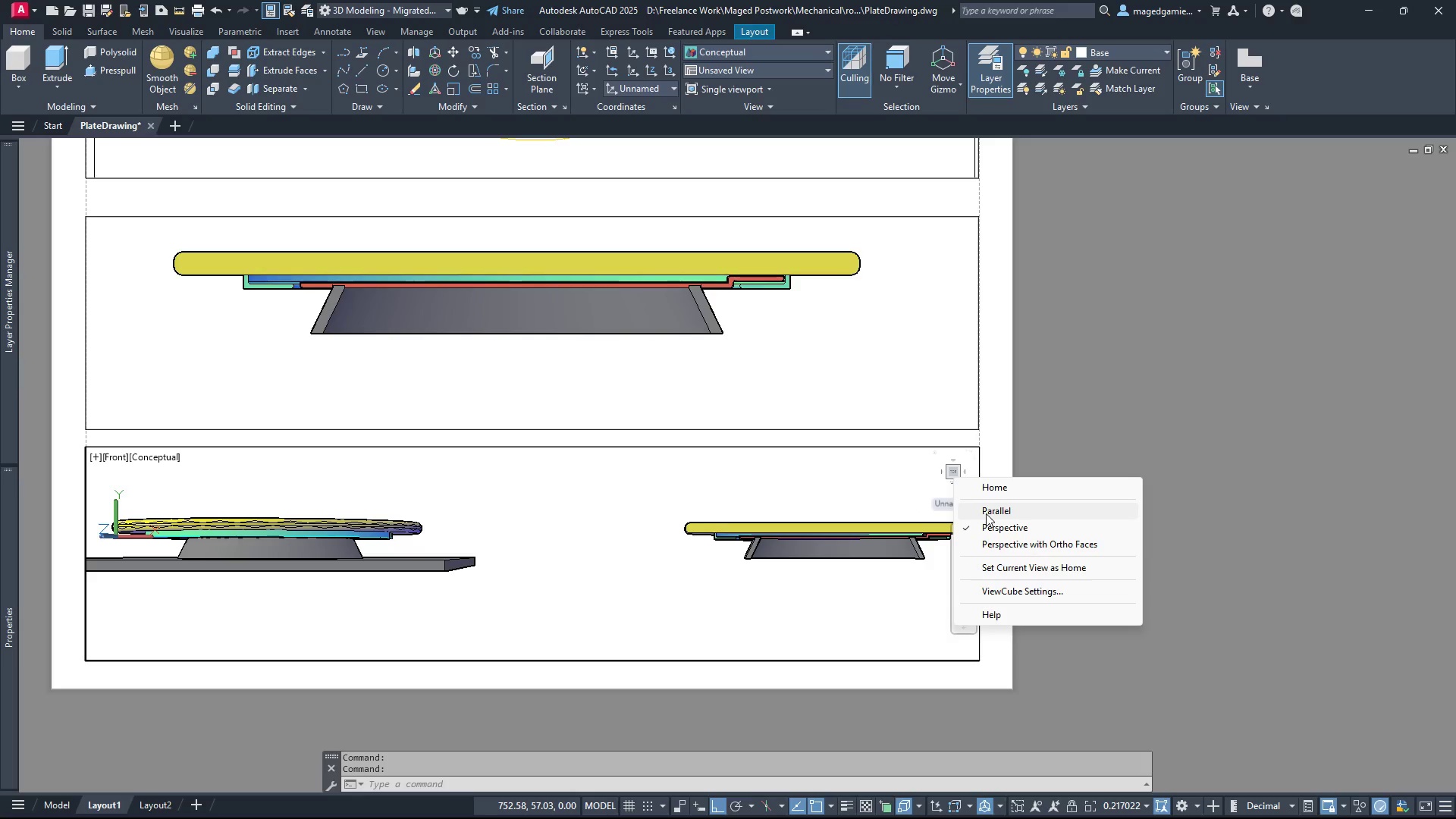 
left_click([986, 511])
 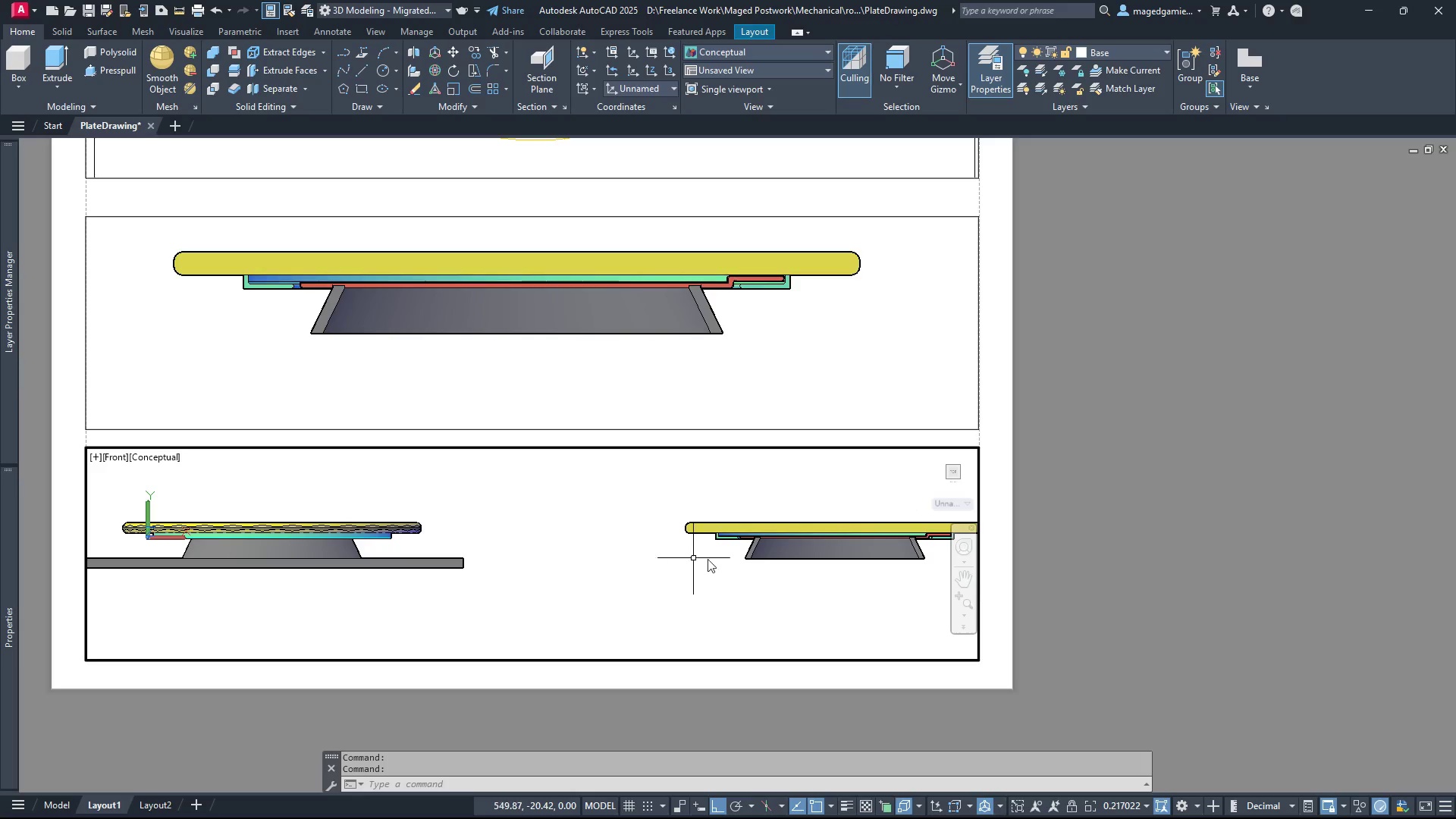 
scroll: coordinate [841, 559], scroll_direction: down, amount: 2.0
 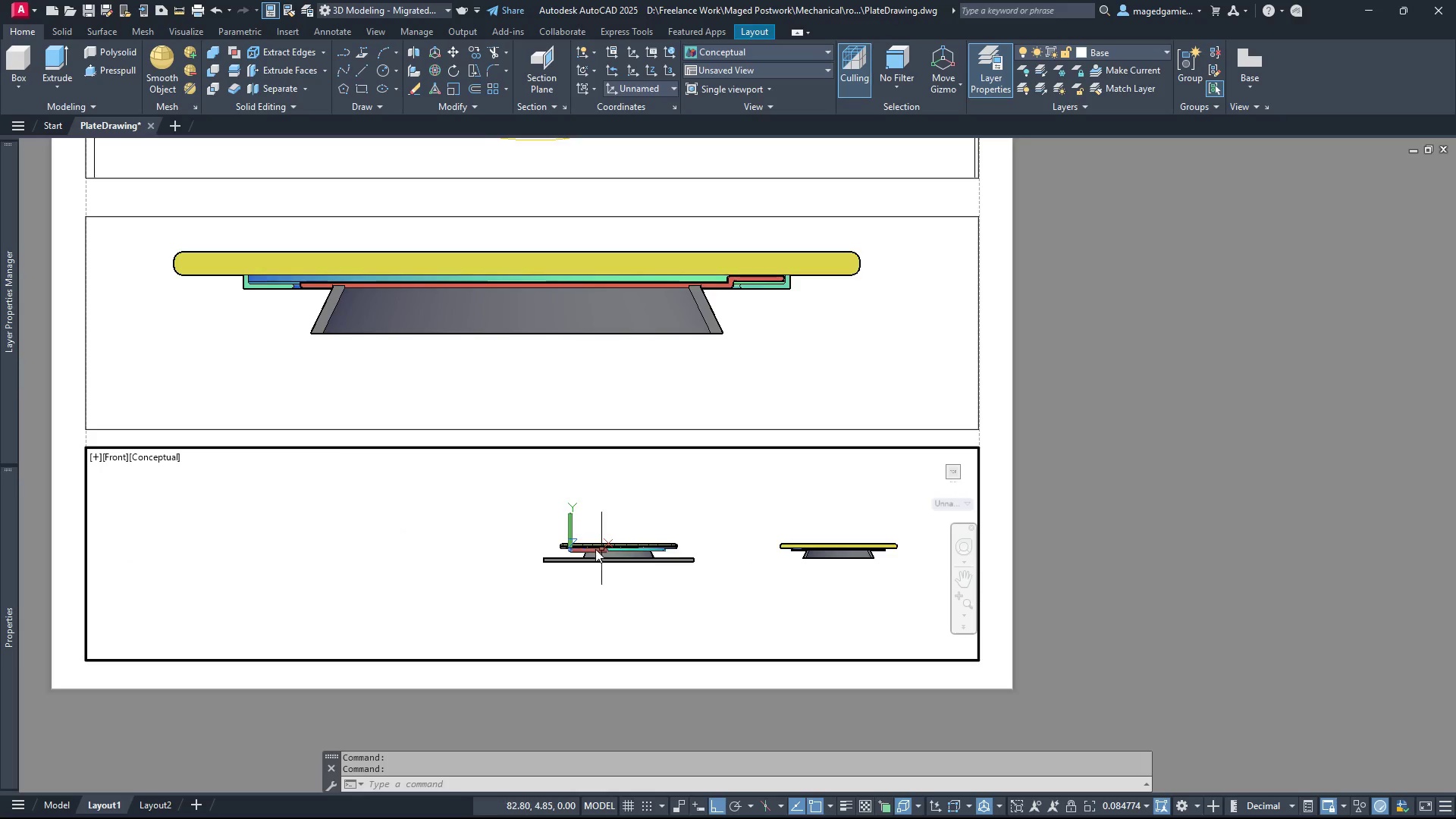 
scroll: coordinate [780, 548], scroll_direction: up, amount: 3.0
 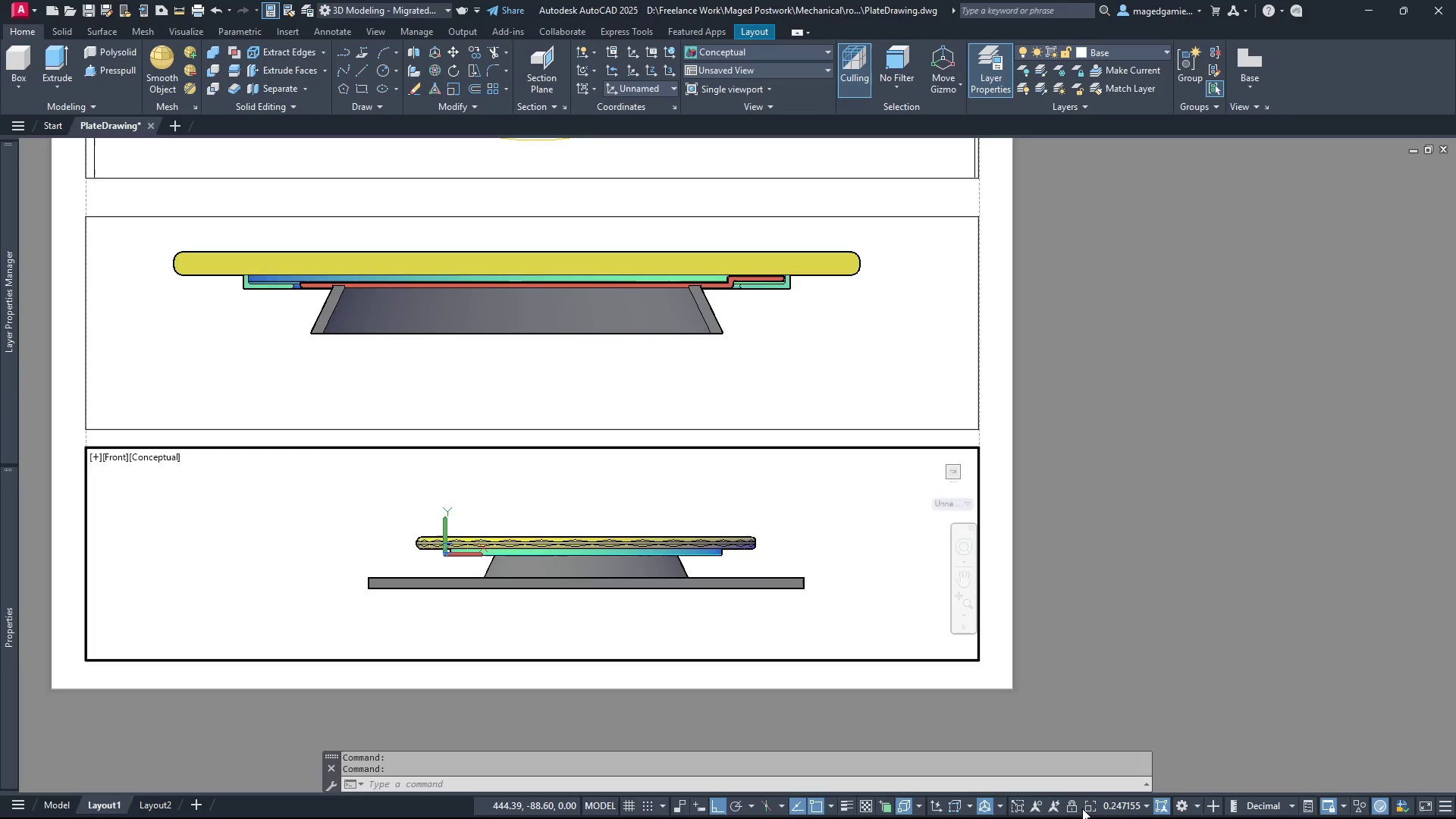 
left_click([1117, 802])
 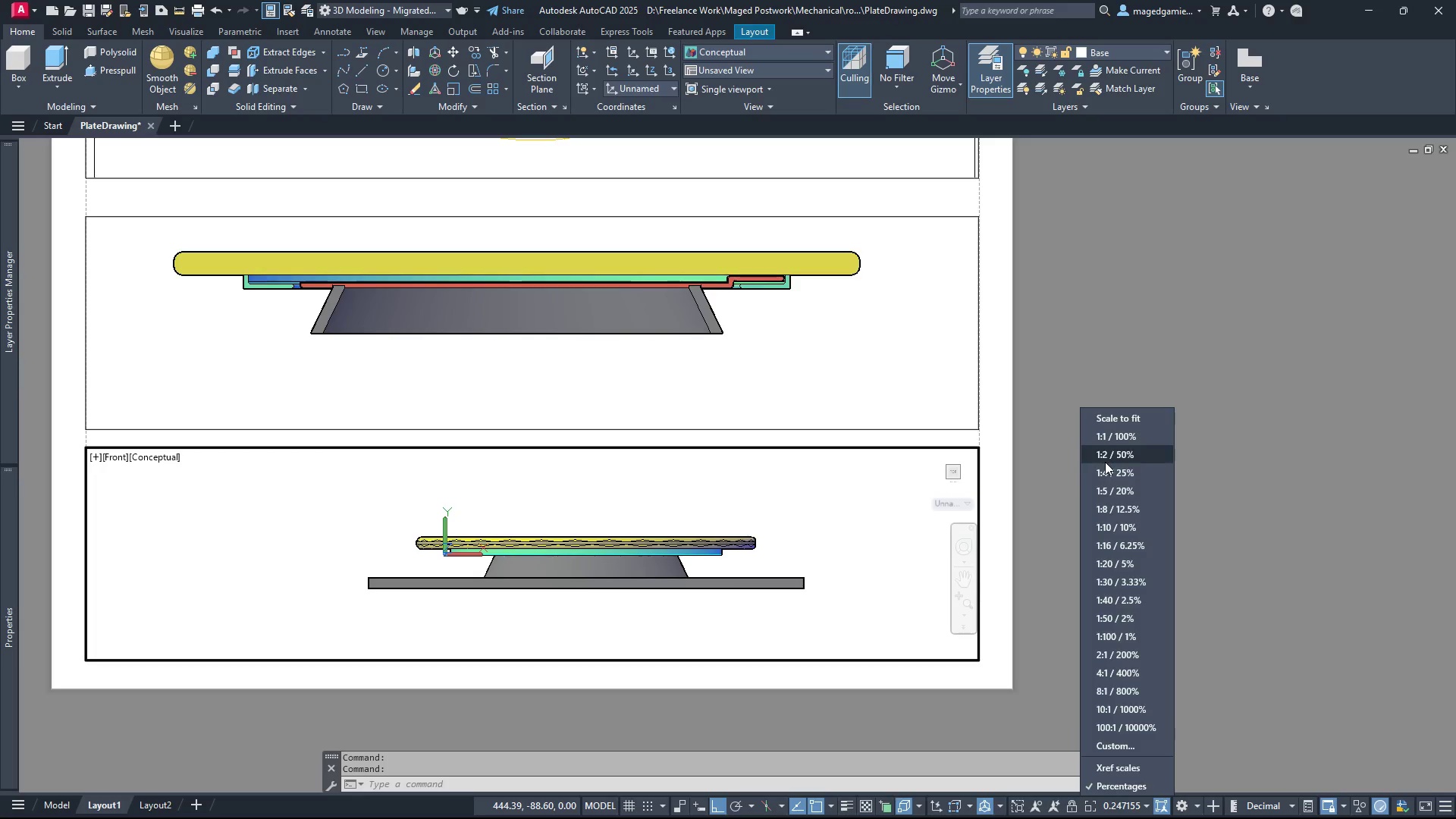 
left_click([1109, 453])
 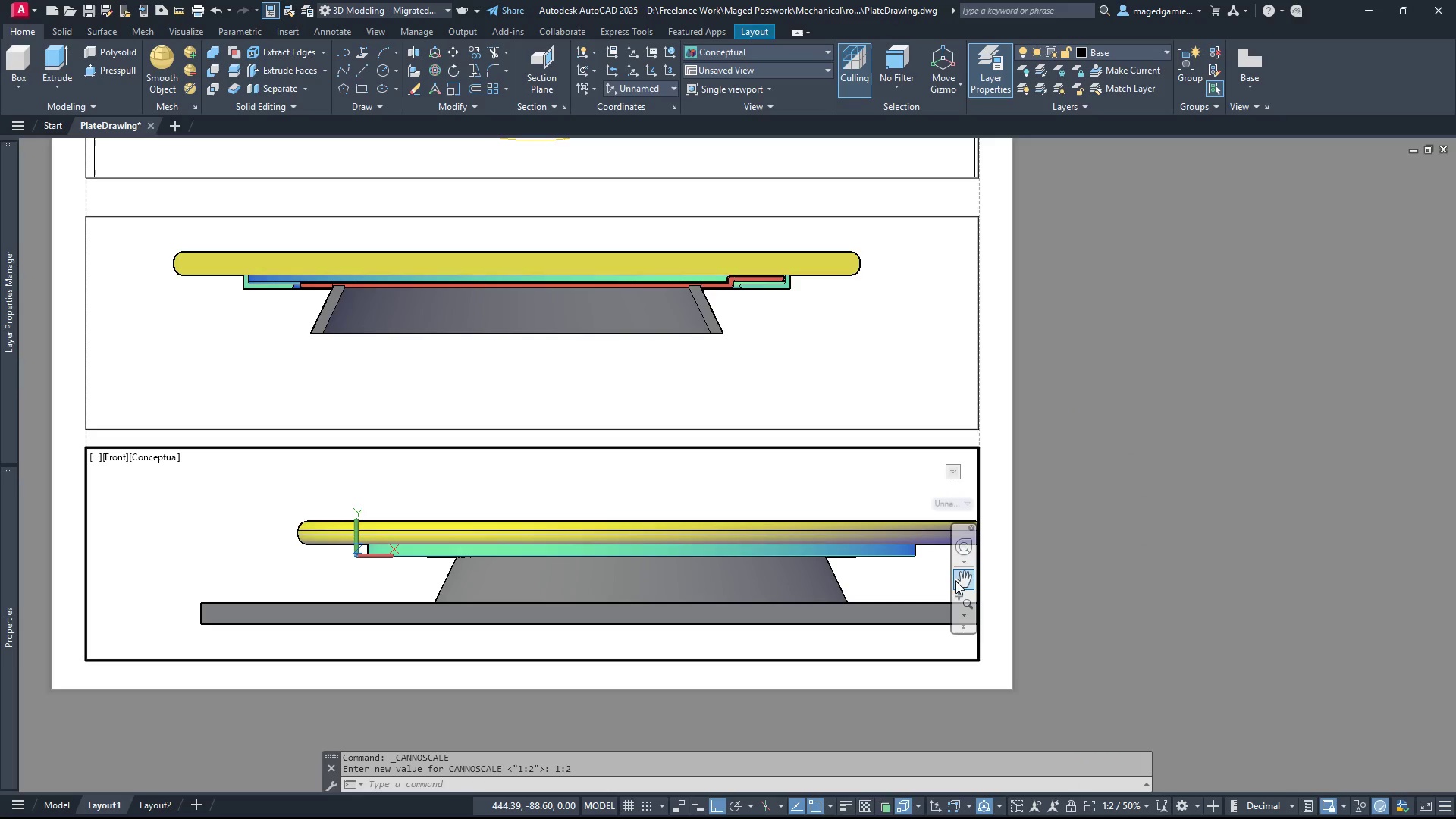 
left_click([956, 583])
 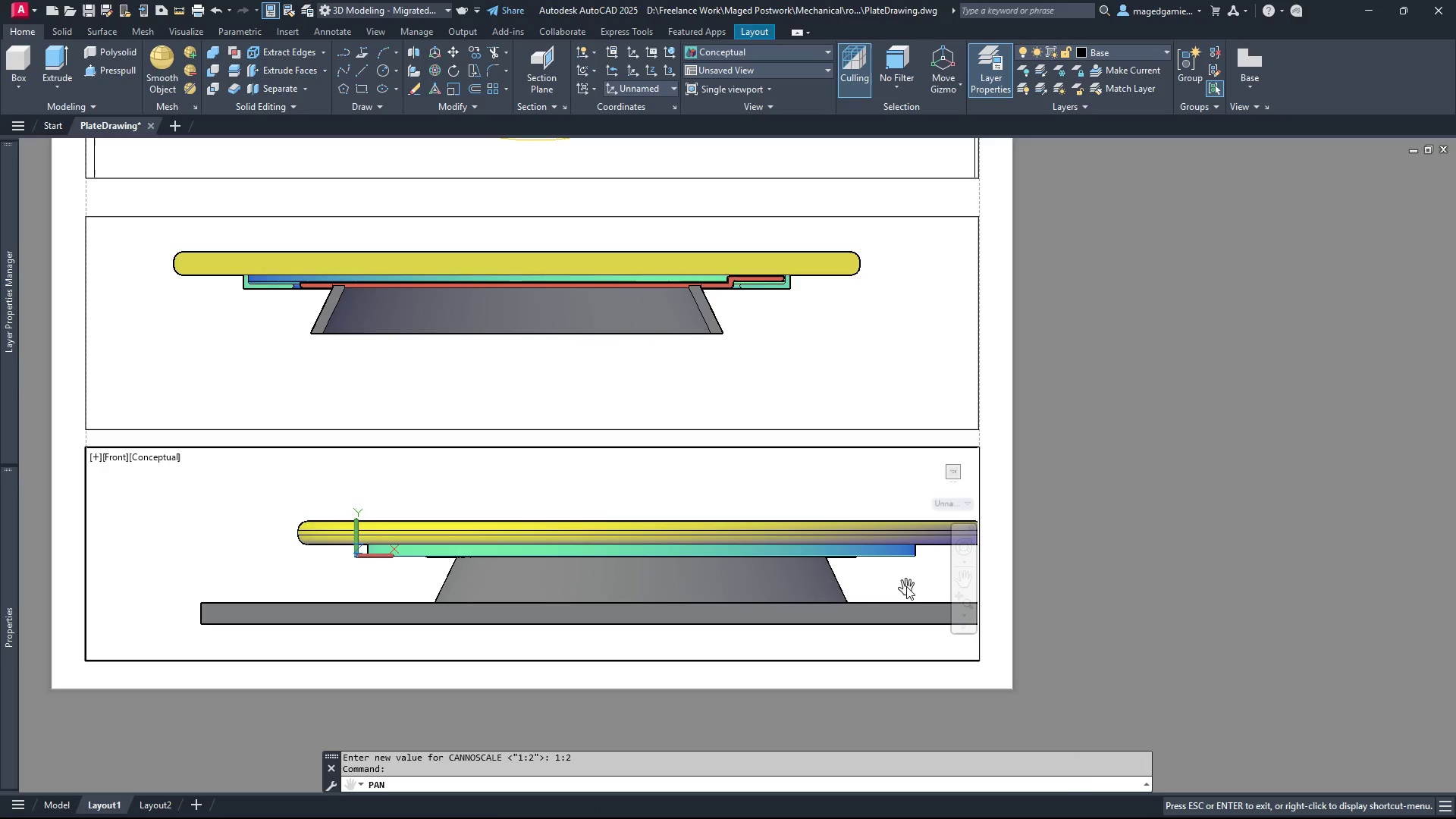 
left_click_drag(start_coordinate=[902, 586], to_coordinate=[792, 561])
 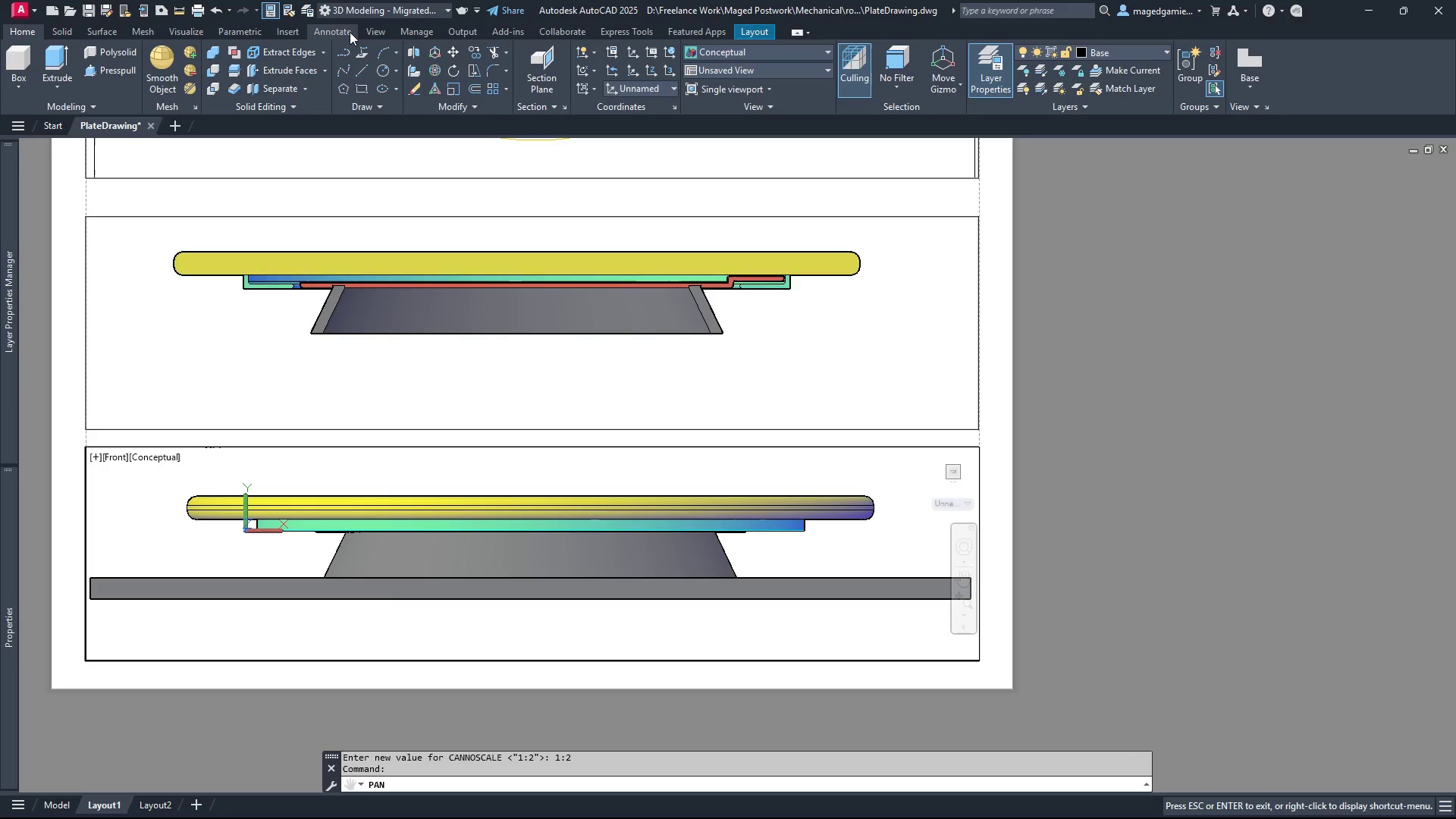 
wait(6.17)
 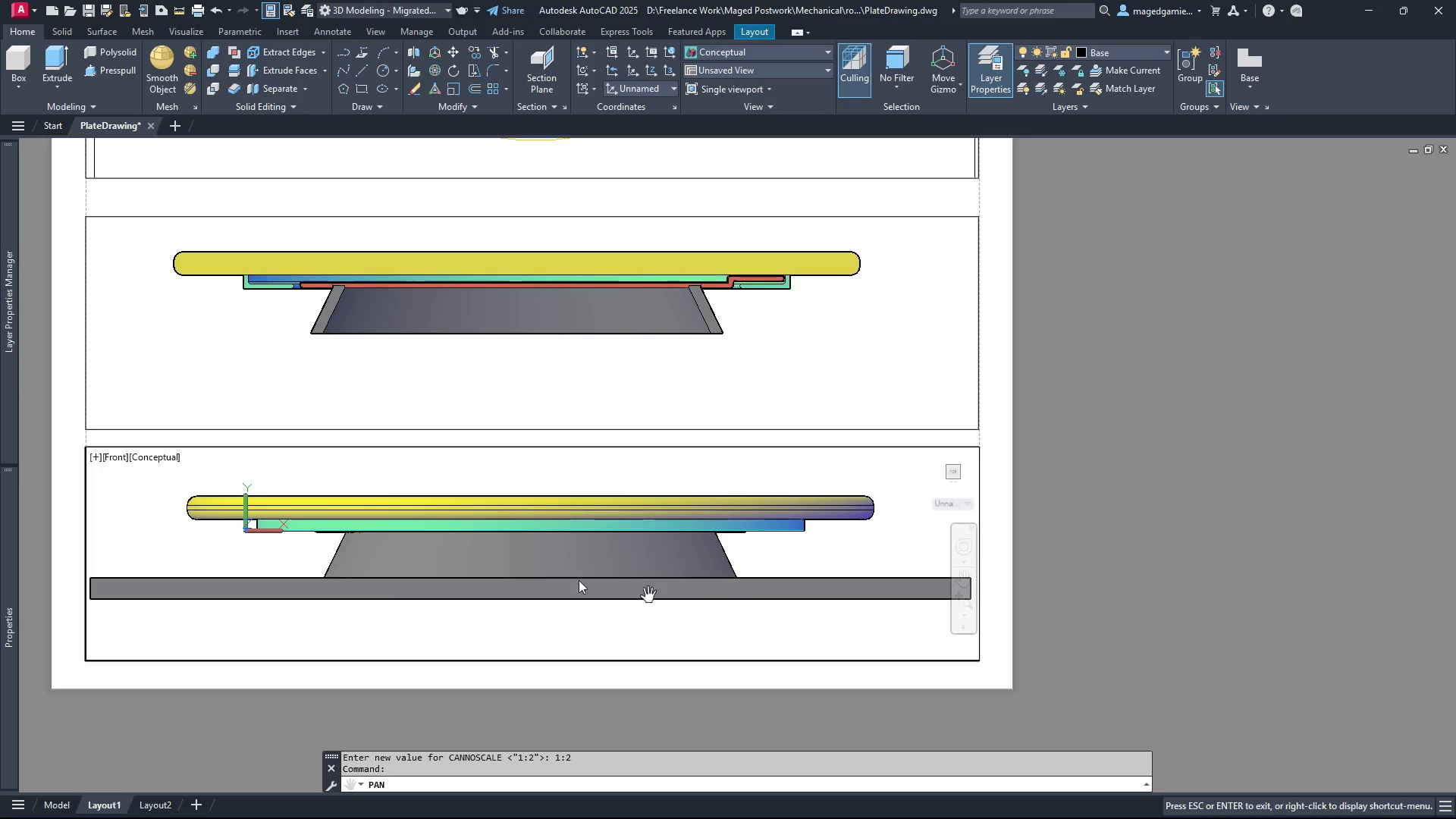 
left_click([382, 37])
 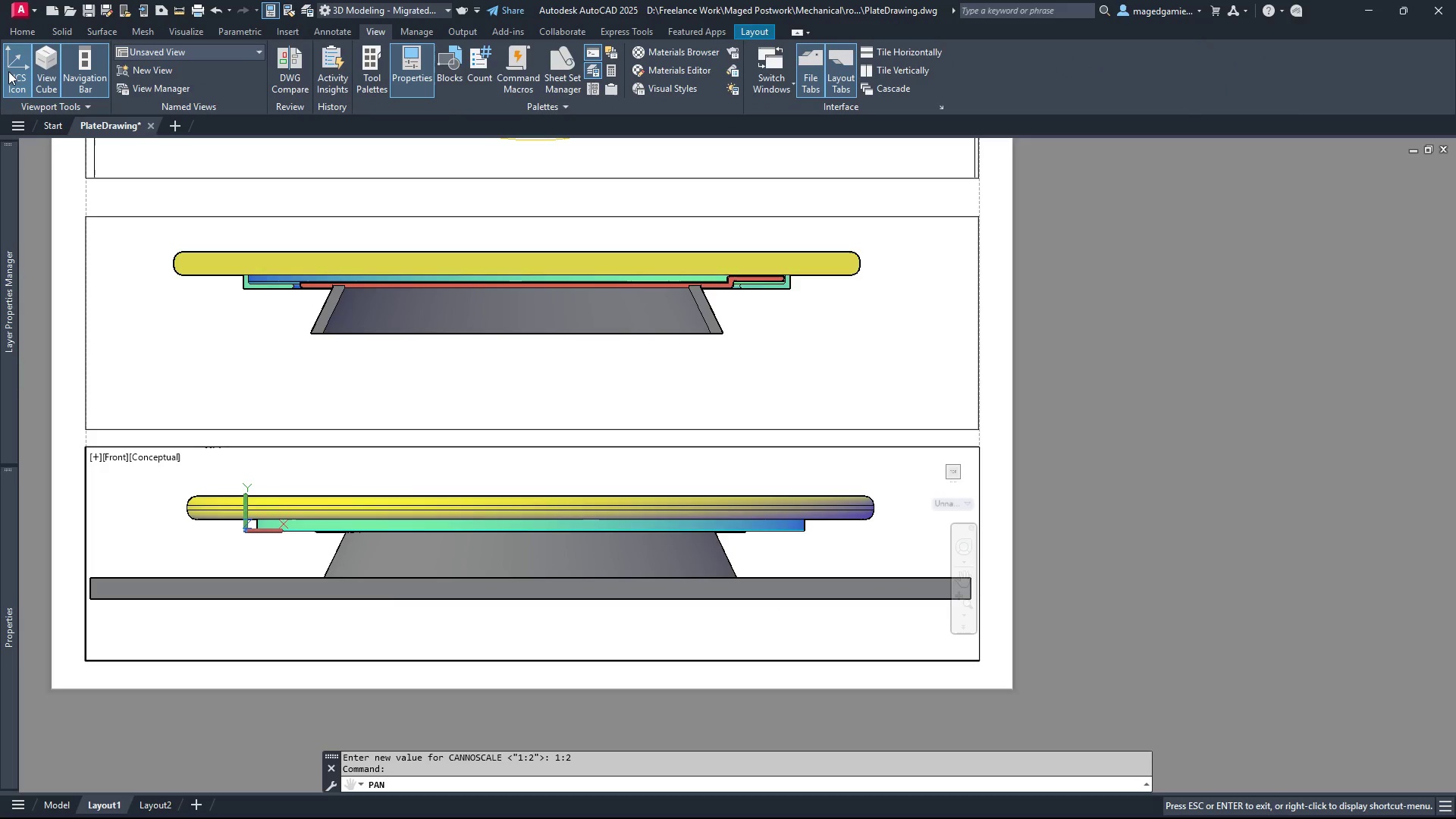 
left_click([8, 71])
 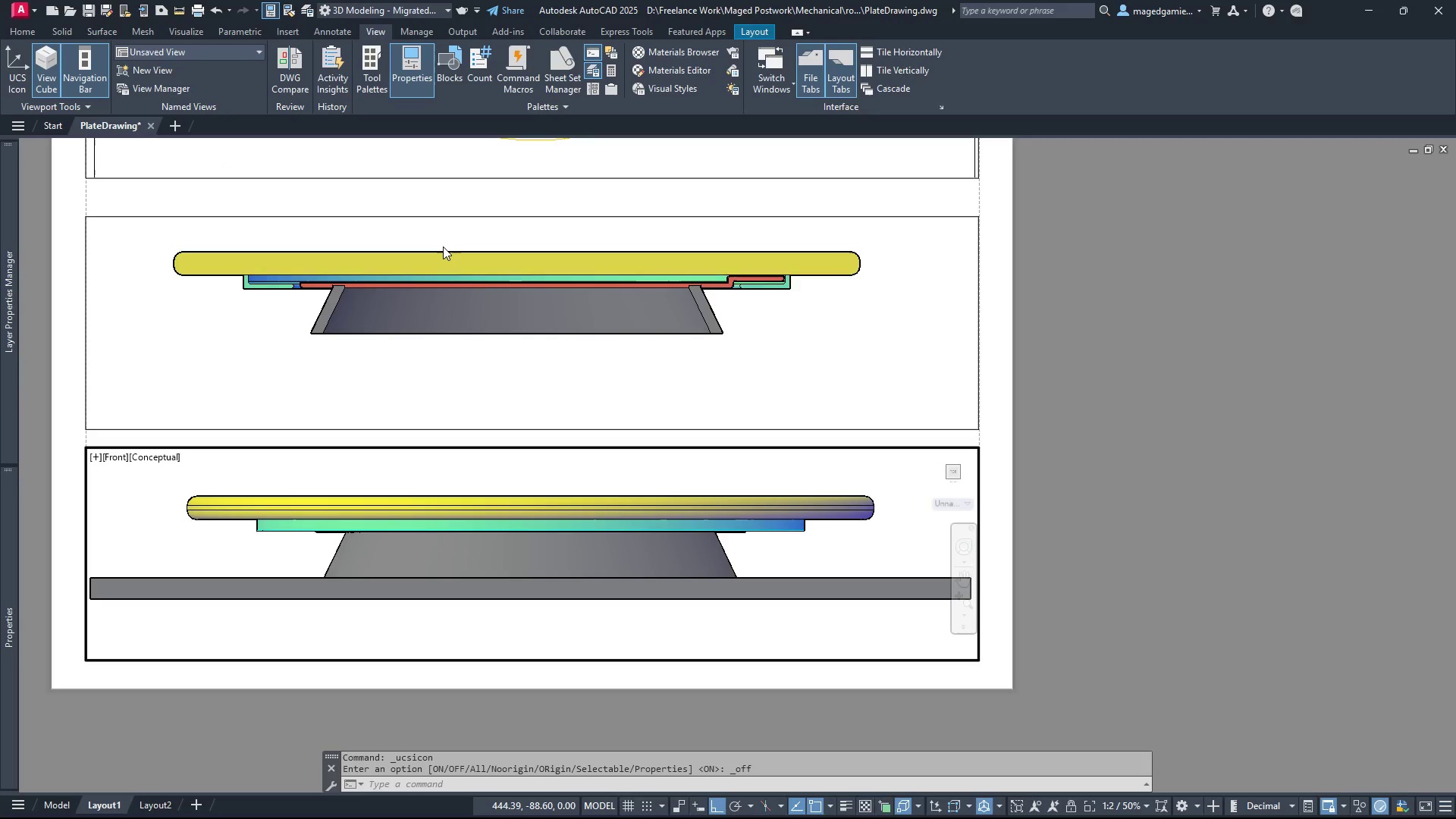 
key(Escape)
 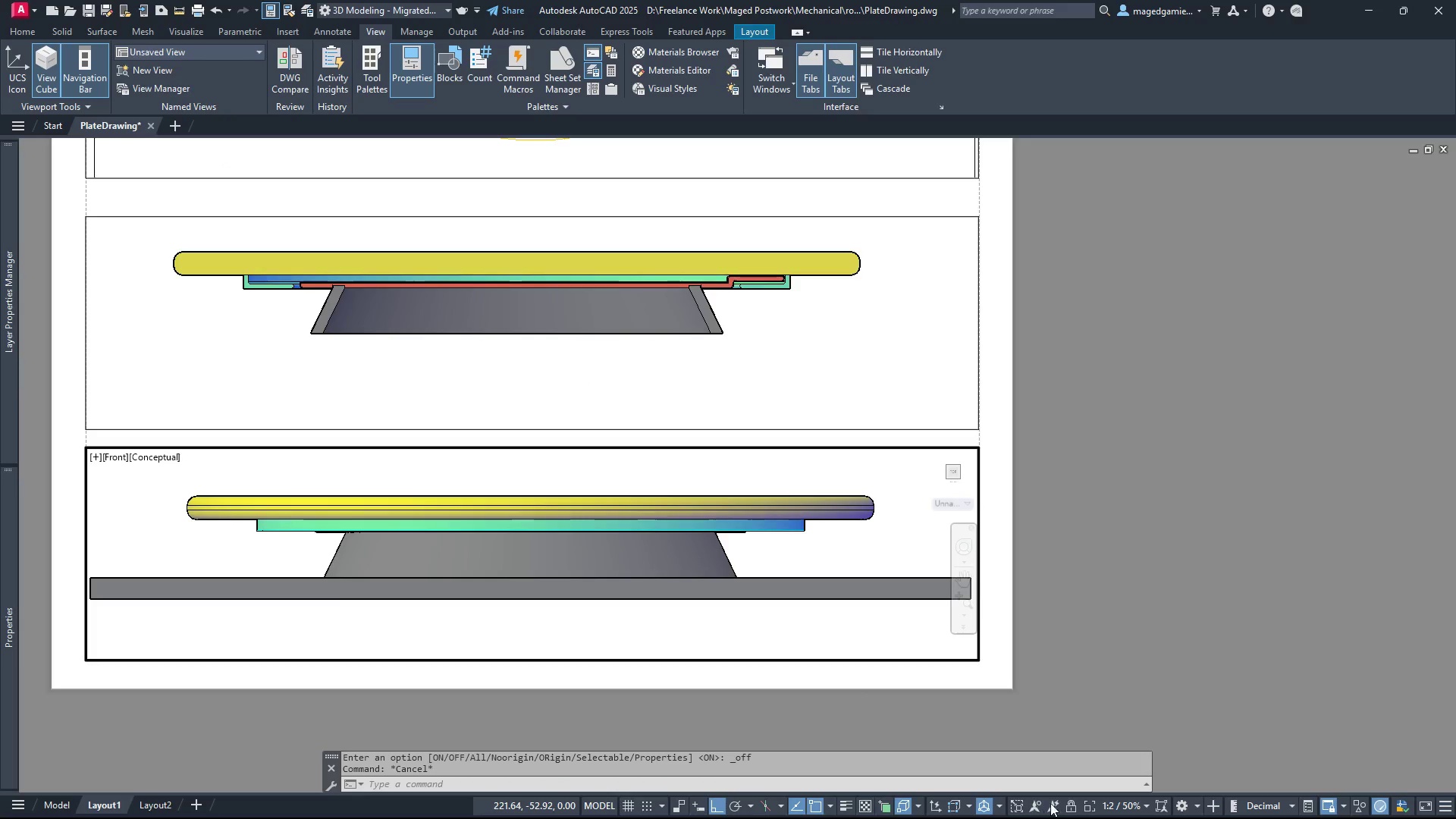 
wait(6.08)
 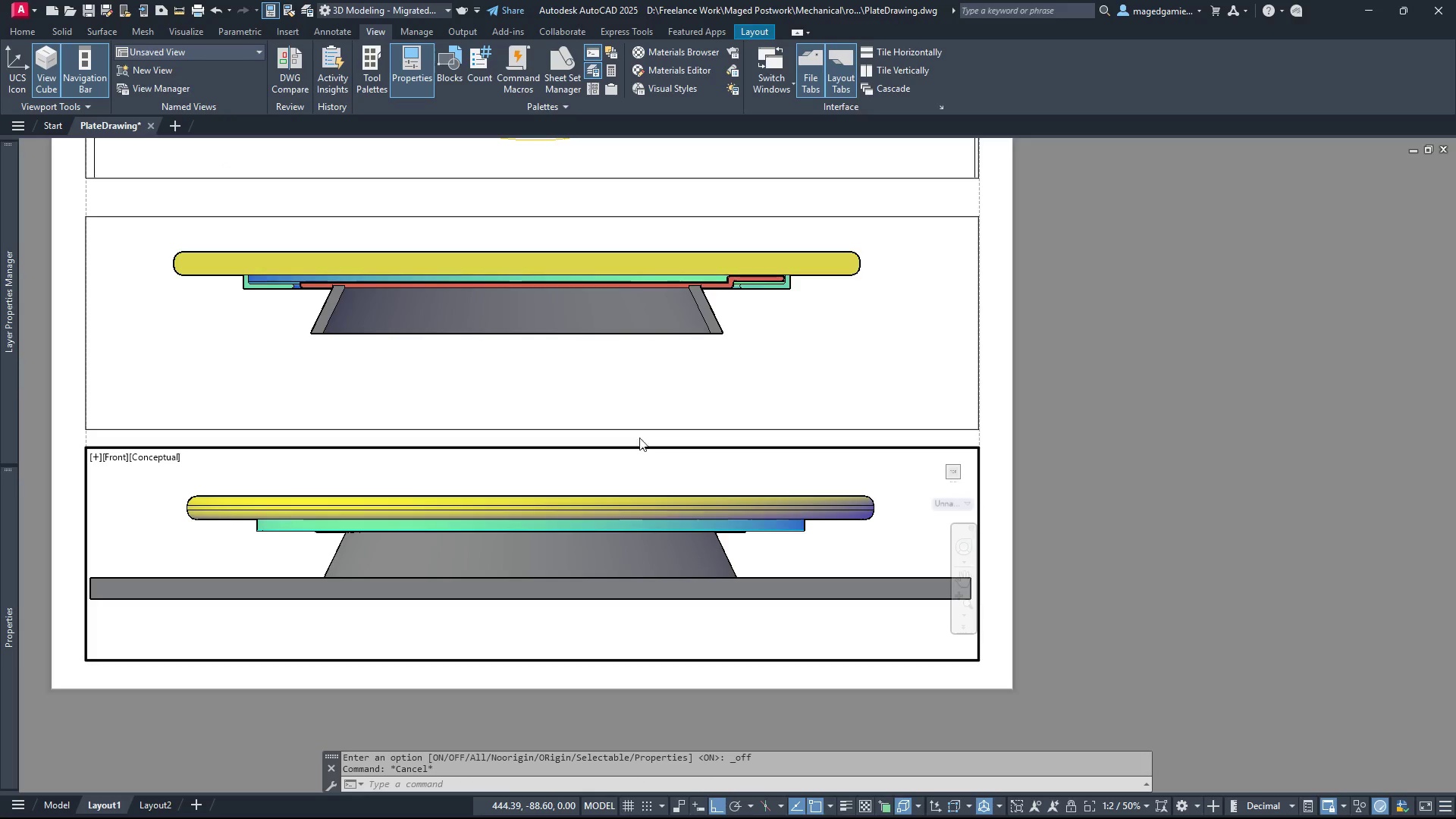 
left_click([1071, 806])
 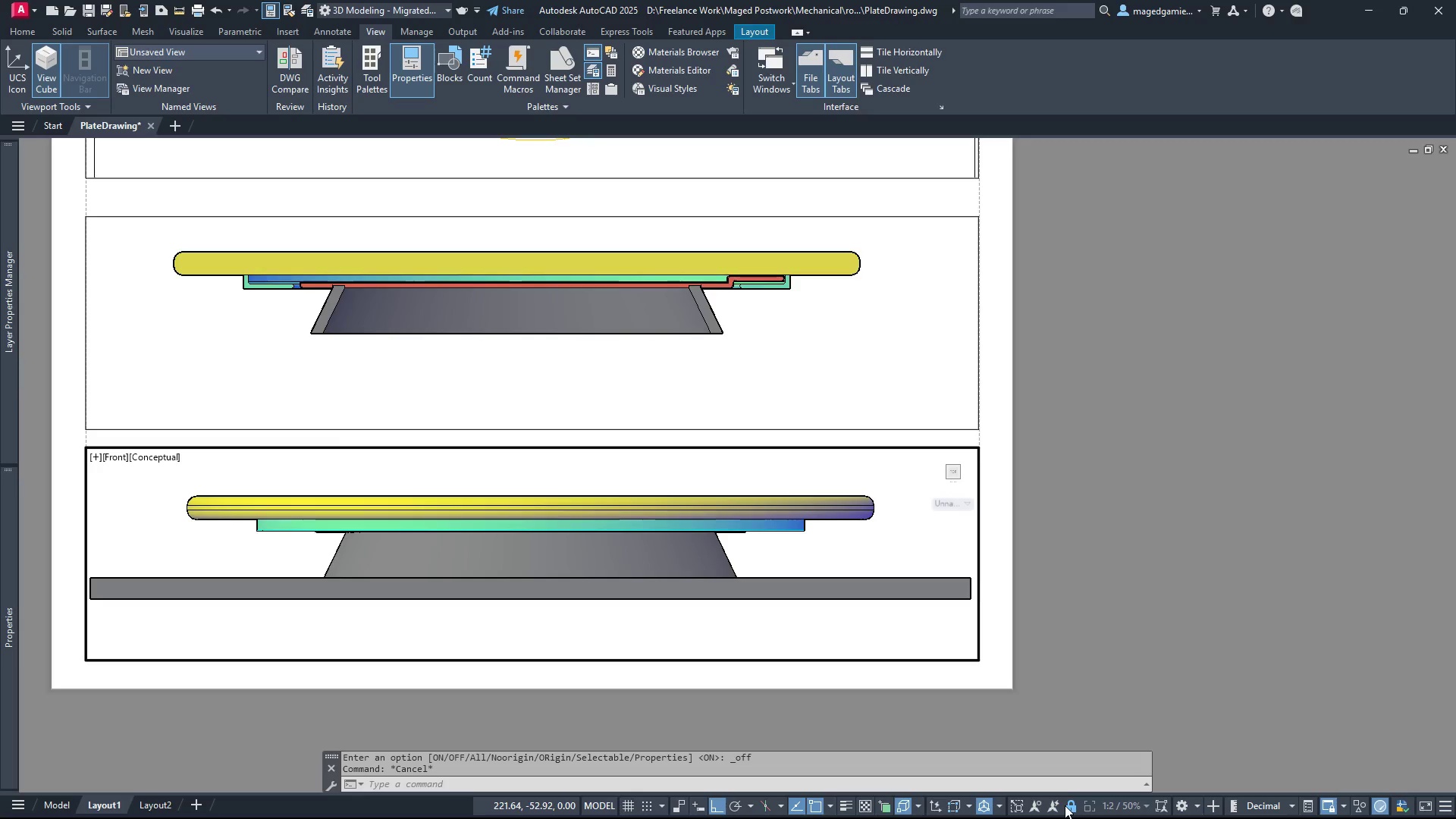 
wait(6.56)
 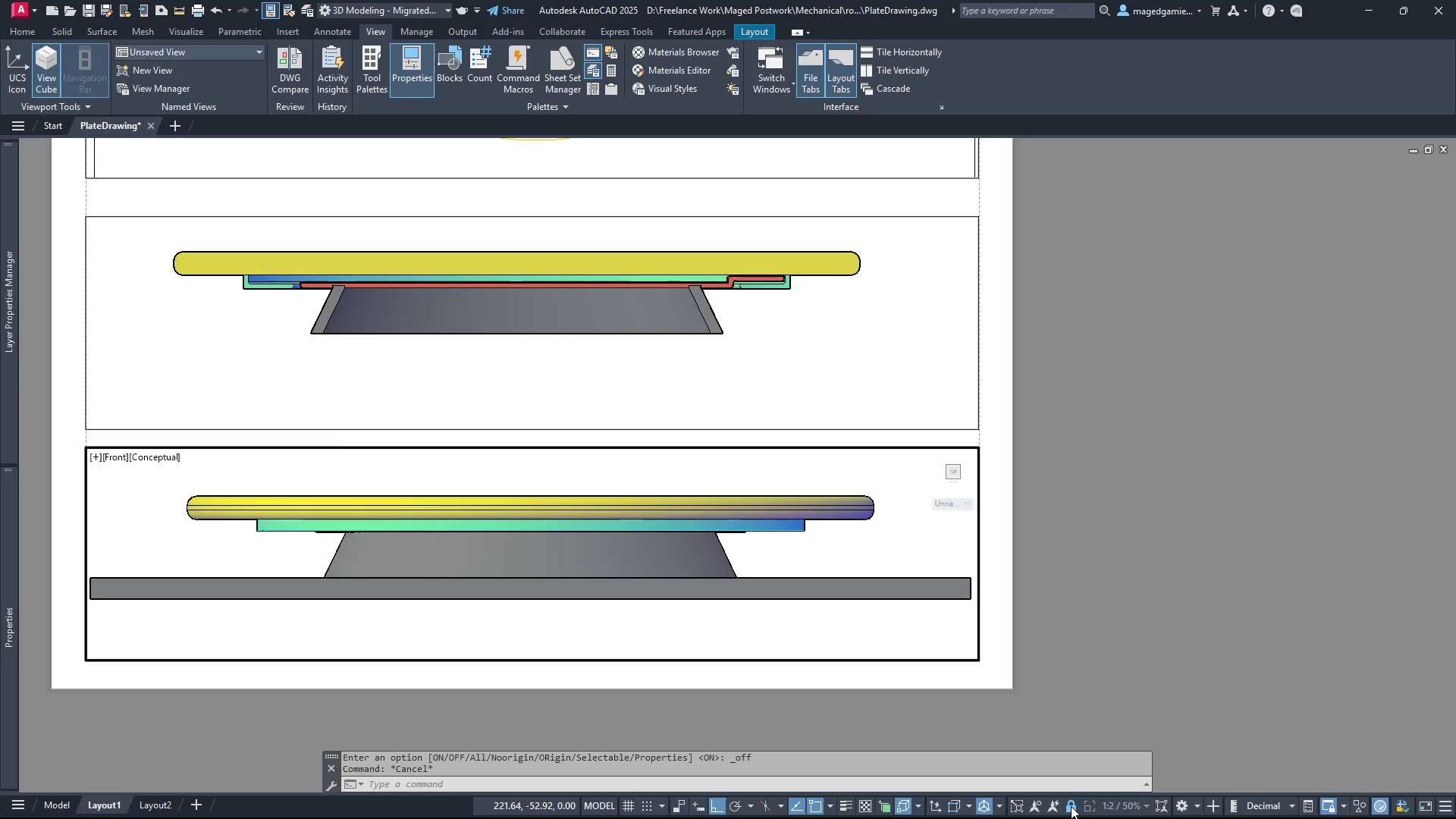 
double_click([967, 676])
 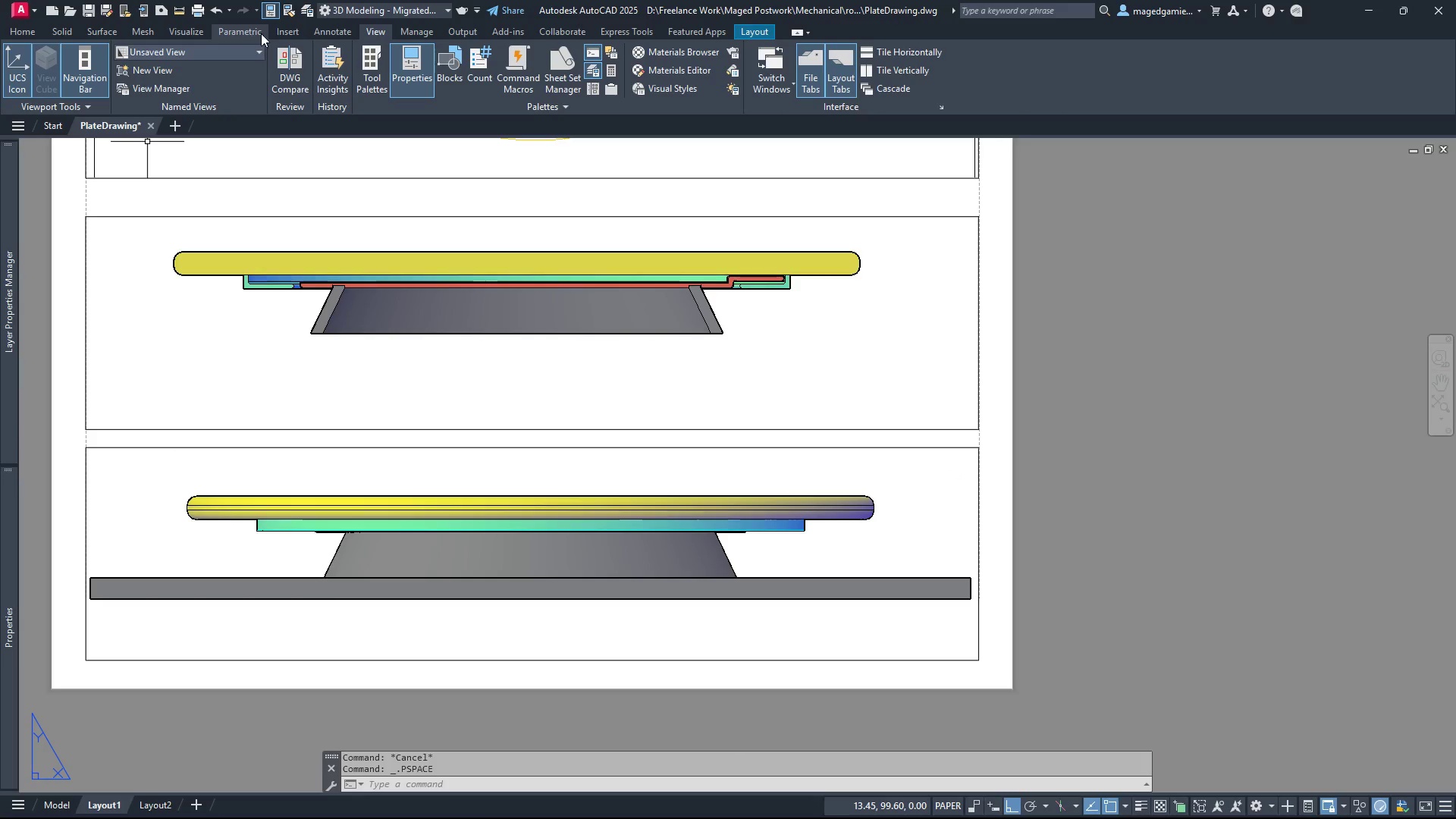 
left_click([341, 33])
 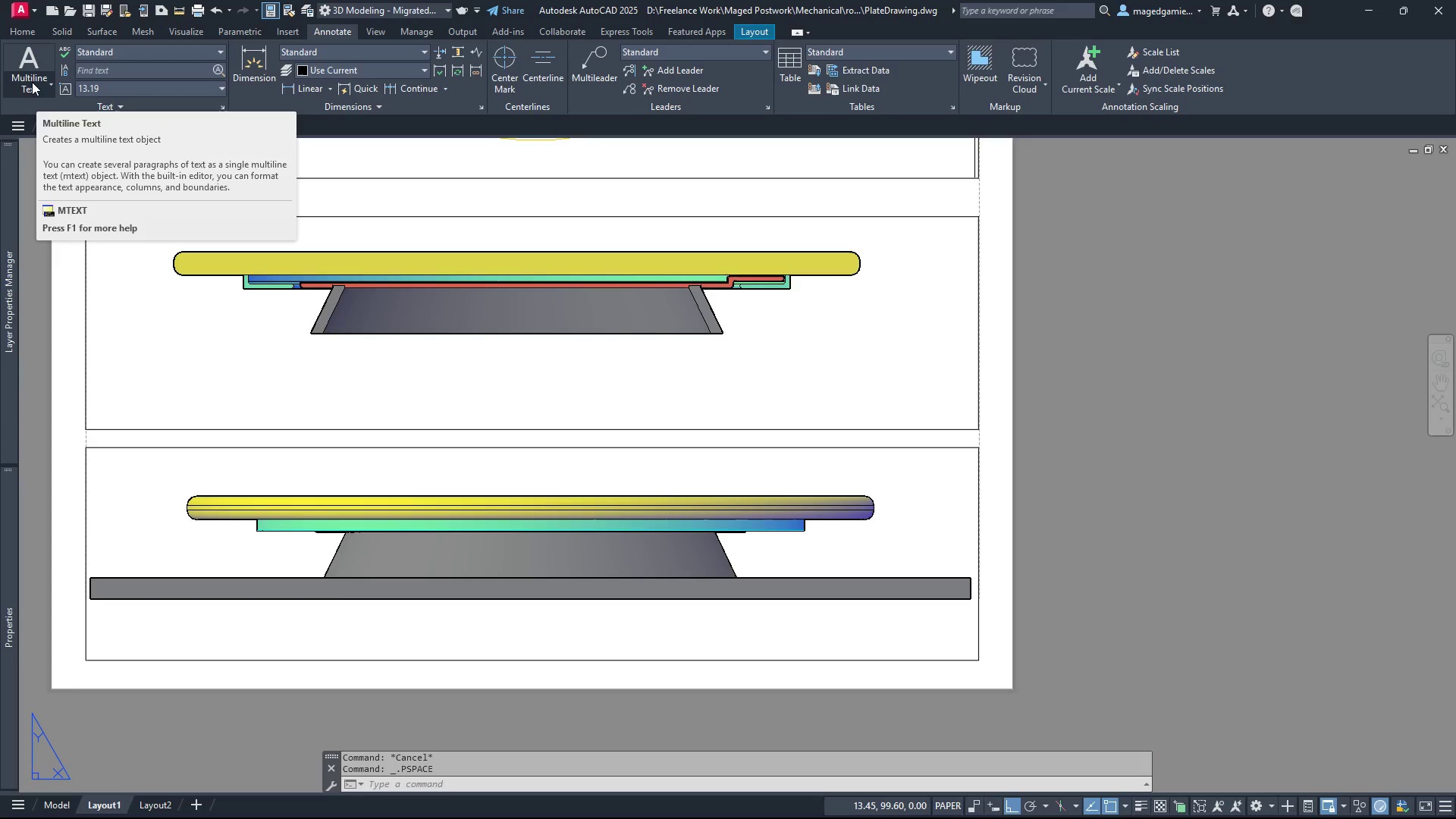 
wait(6.42)
 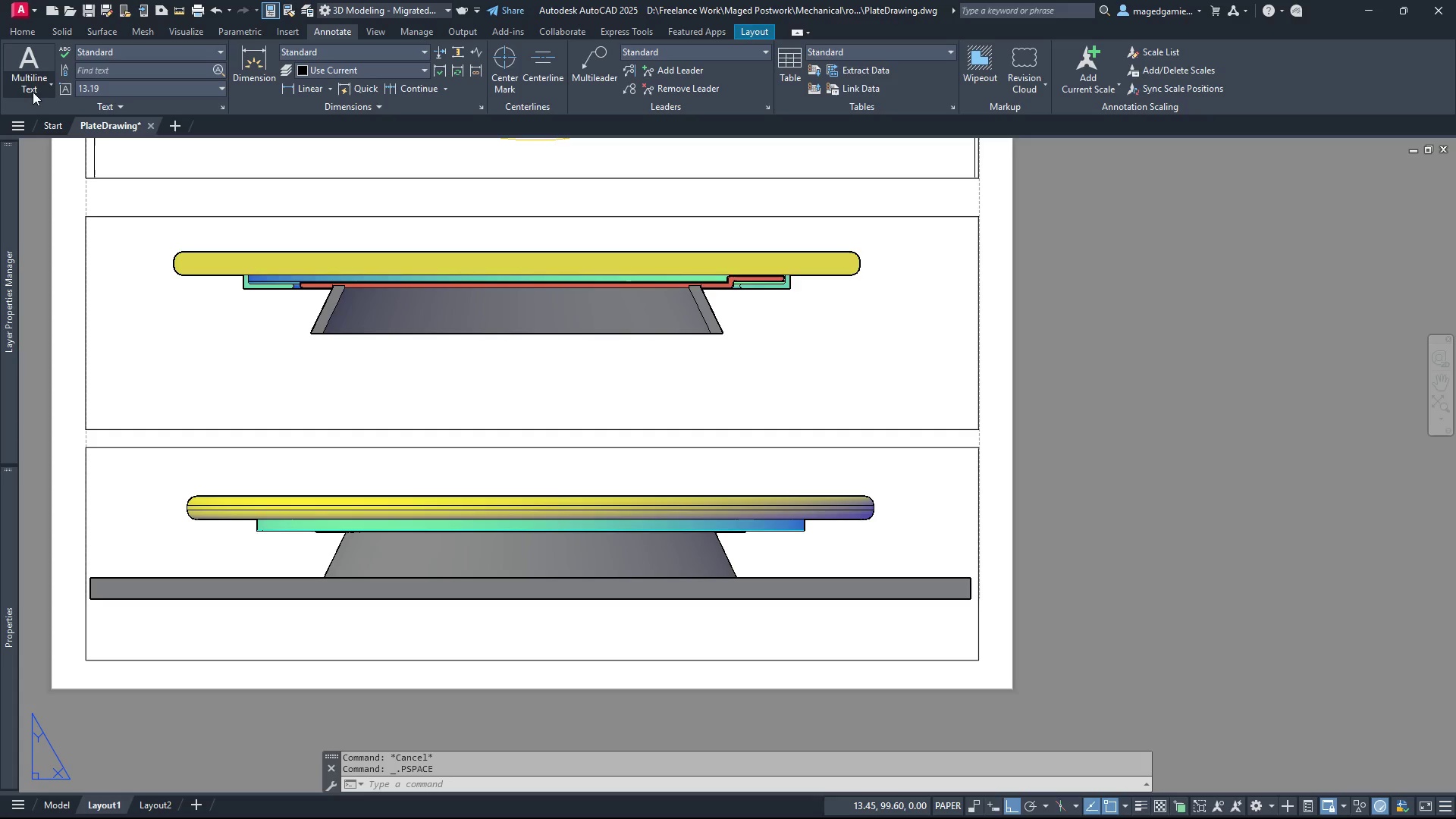 
left_click([52, 86])
 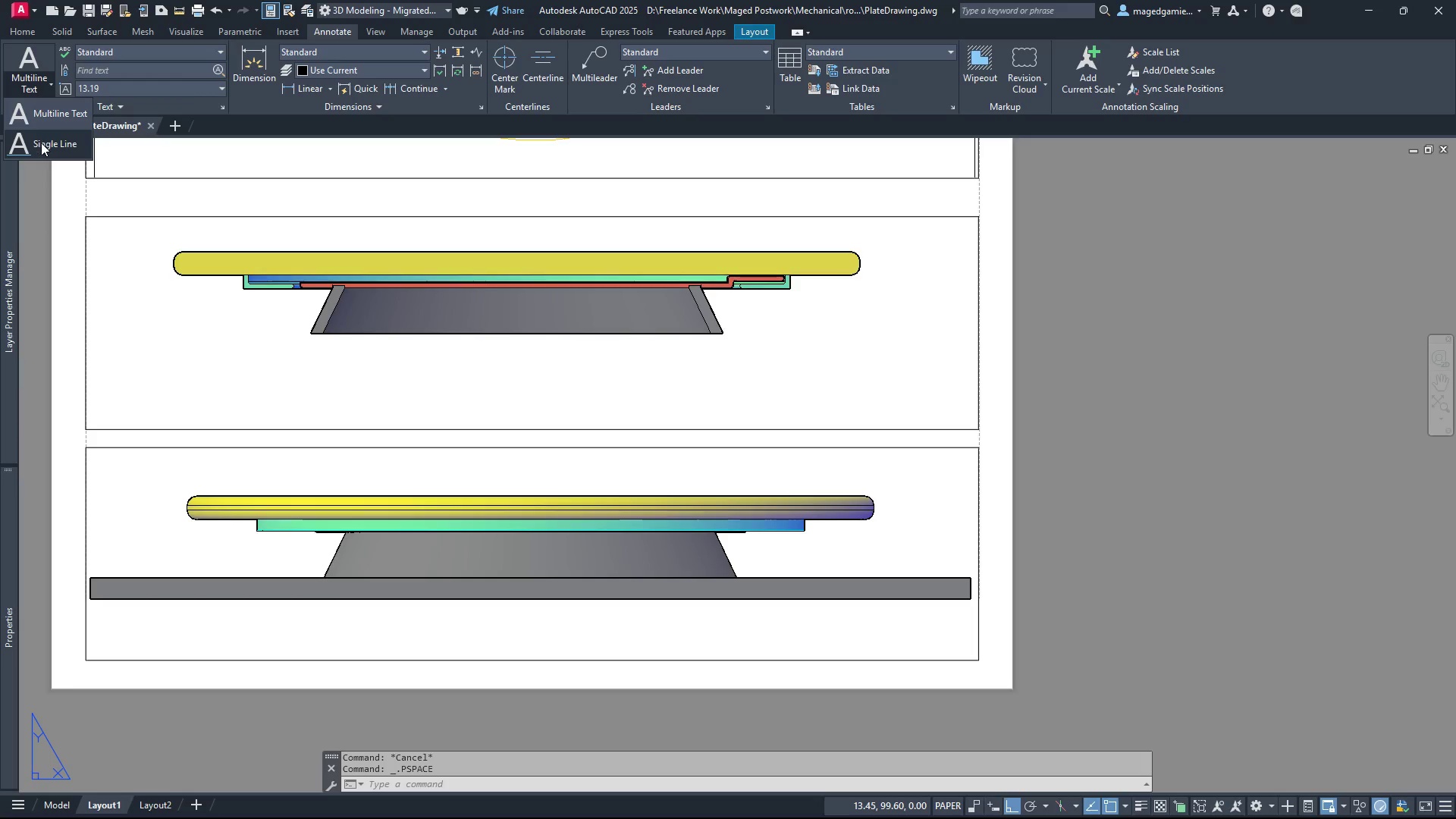 
left_click([41, 144])
 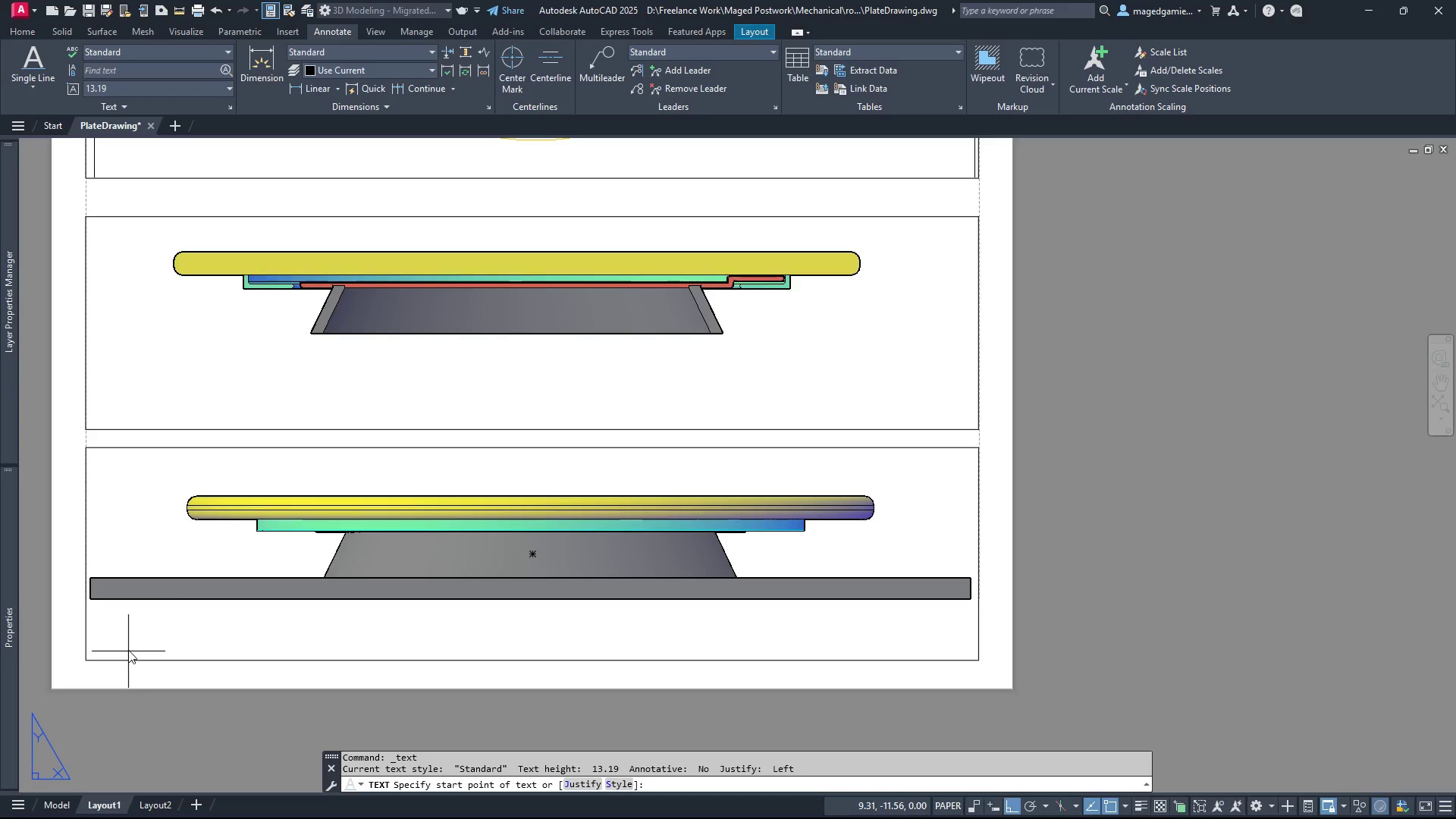 
wait(6.56)
 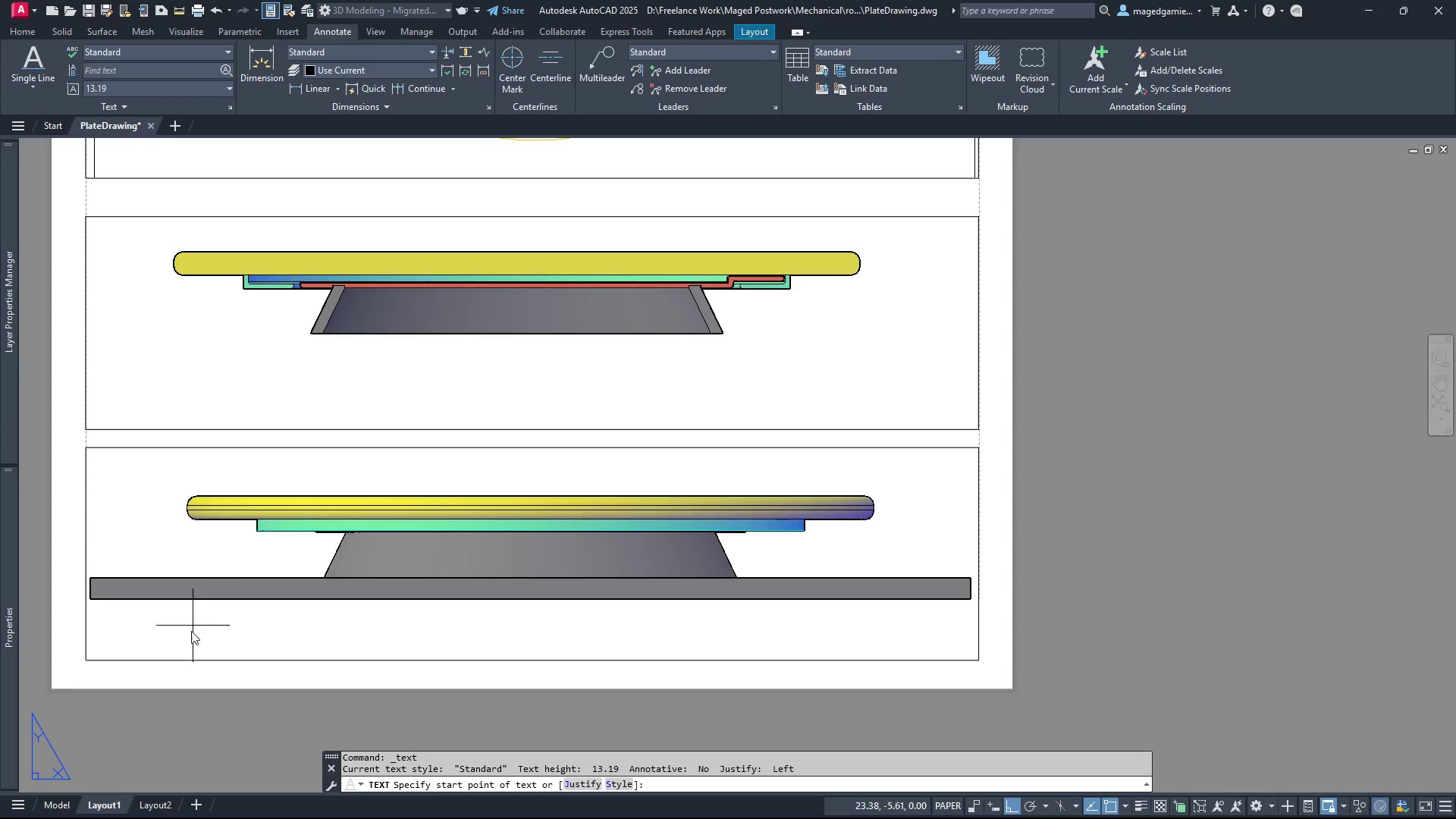 
left_click([86, 660])
 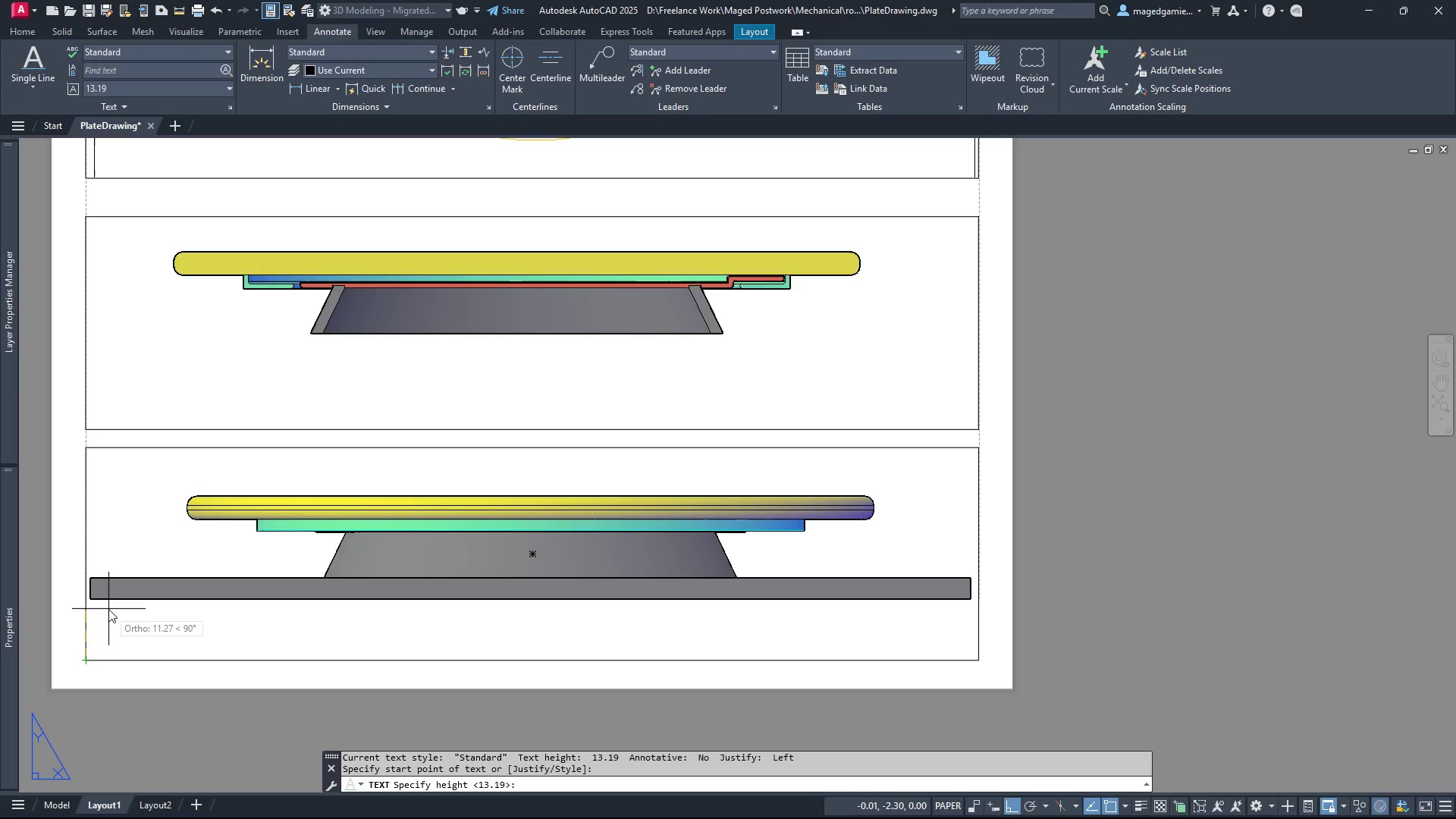 
type(14)
 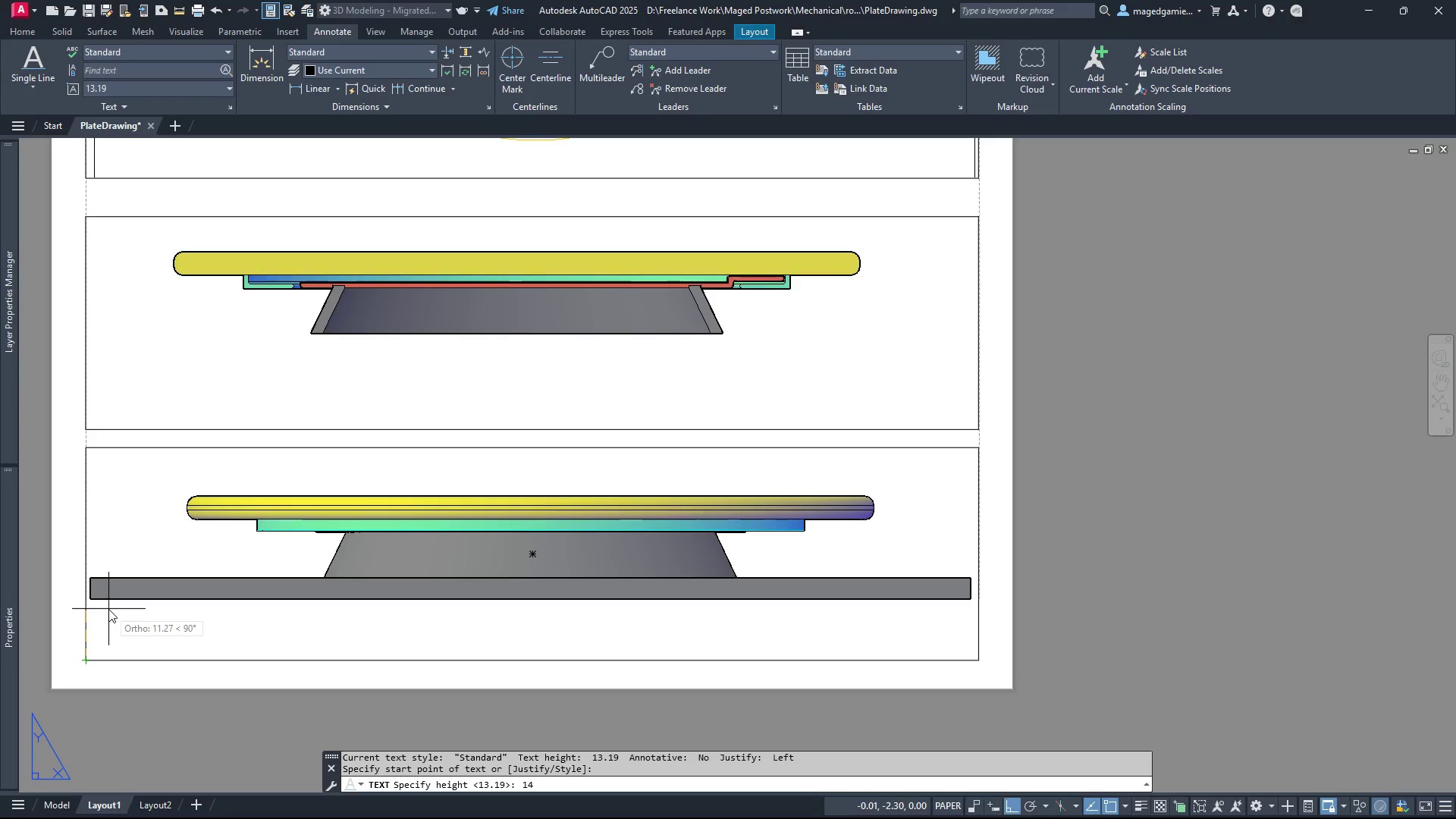 
key(Enter)
 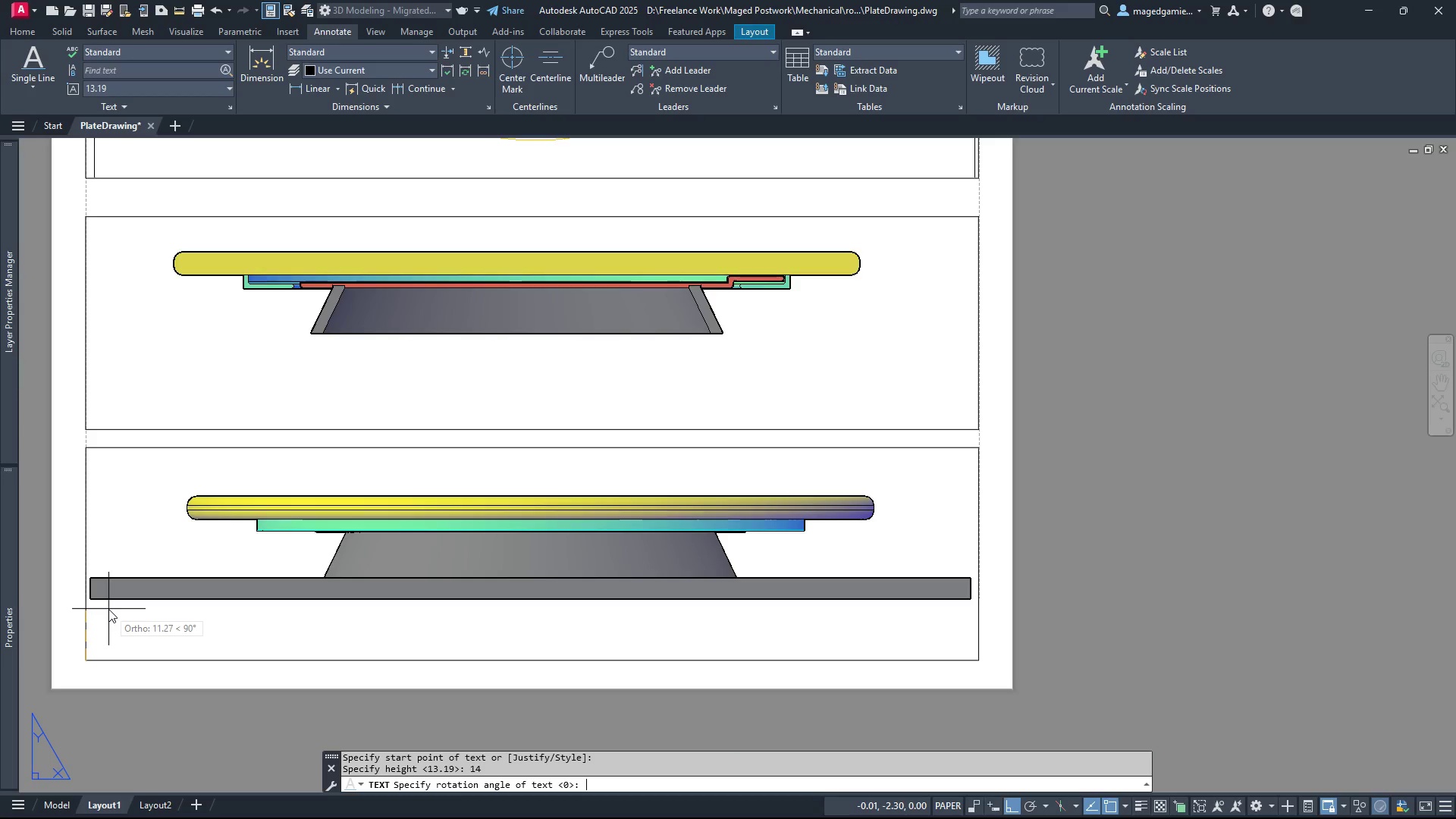 
key(Enter)
 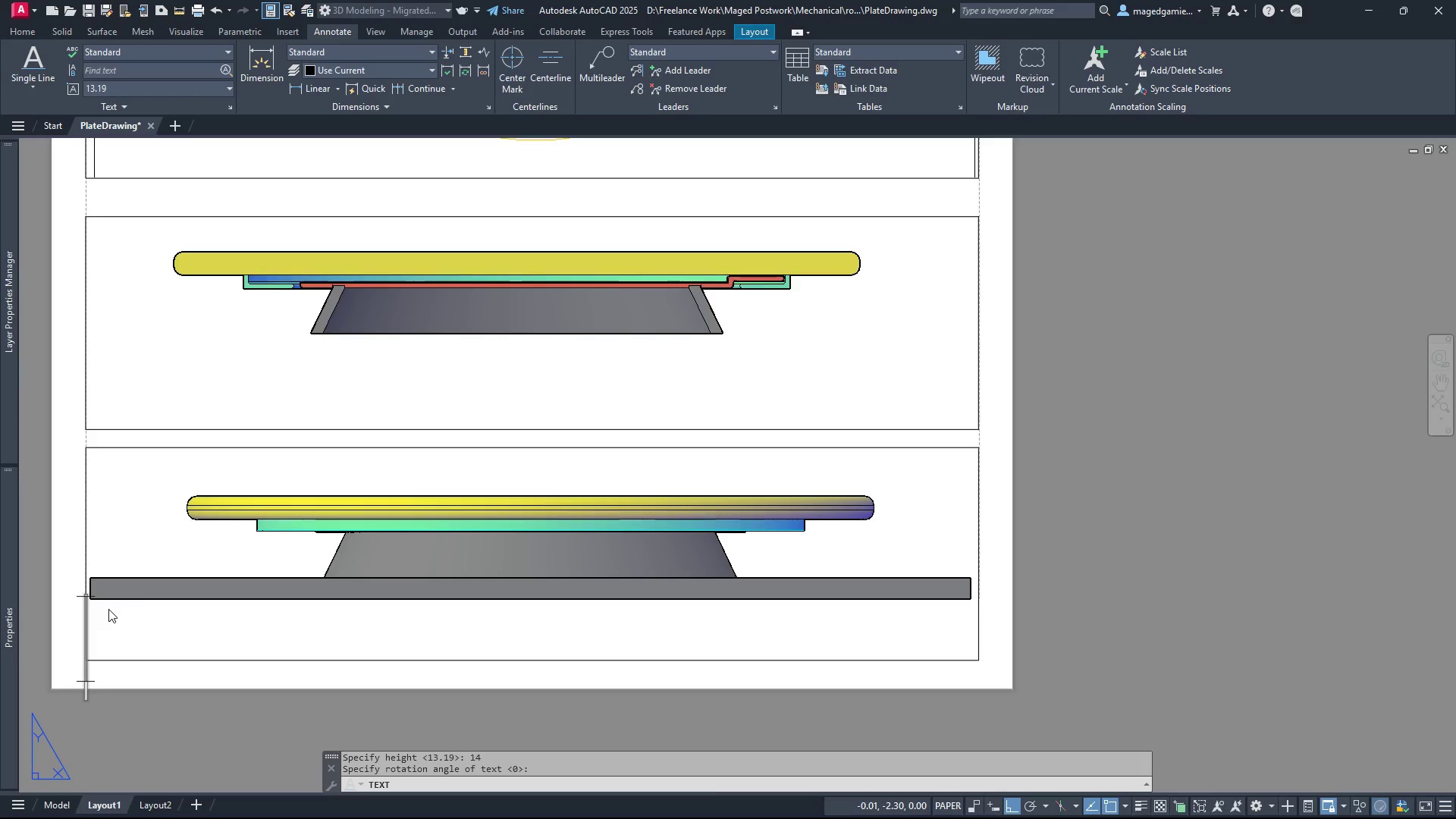 
type(Front )
key(Backspace)
key(Backspace)
key(Backspace)
key(Backspace)
key(Backspace)
key(Backspace)
 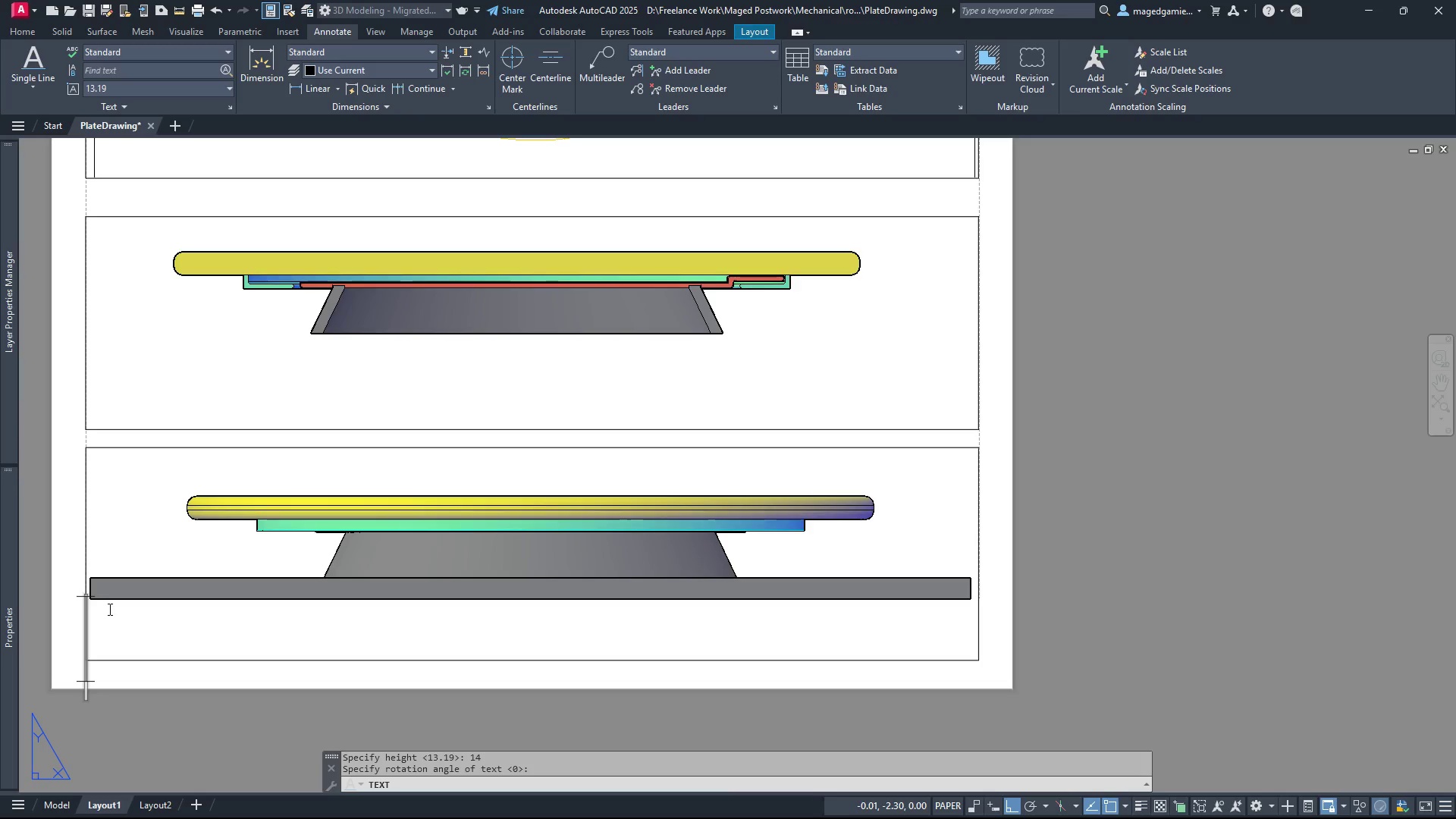 
key(Escape)
 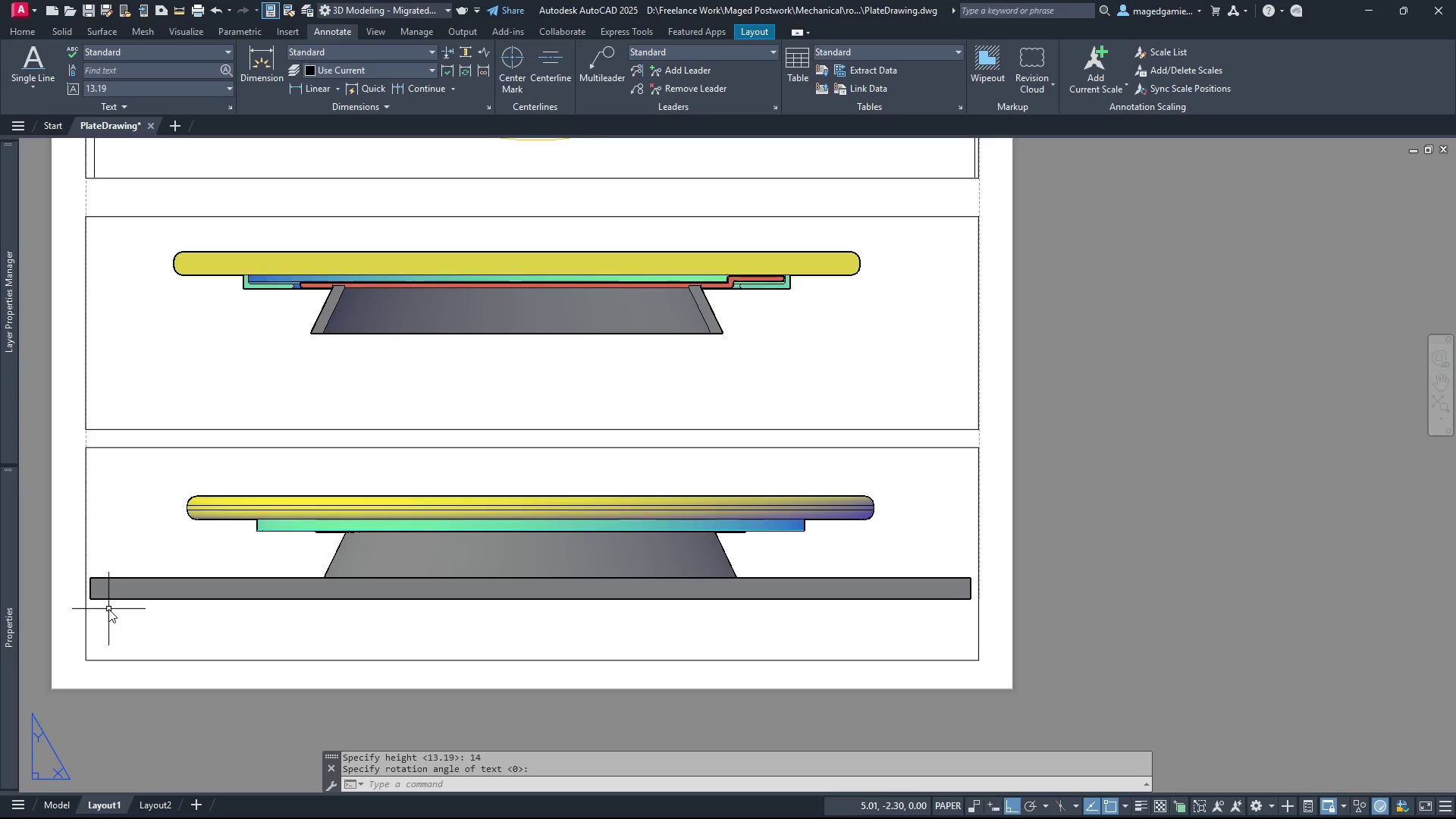 
right_click([108, 609])
 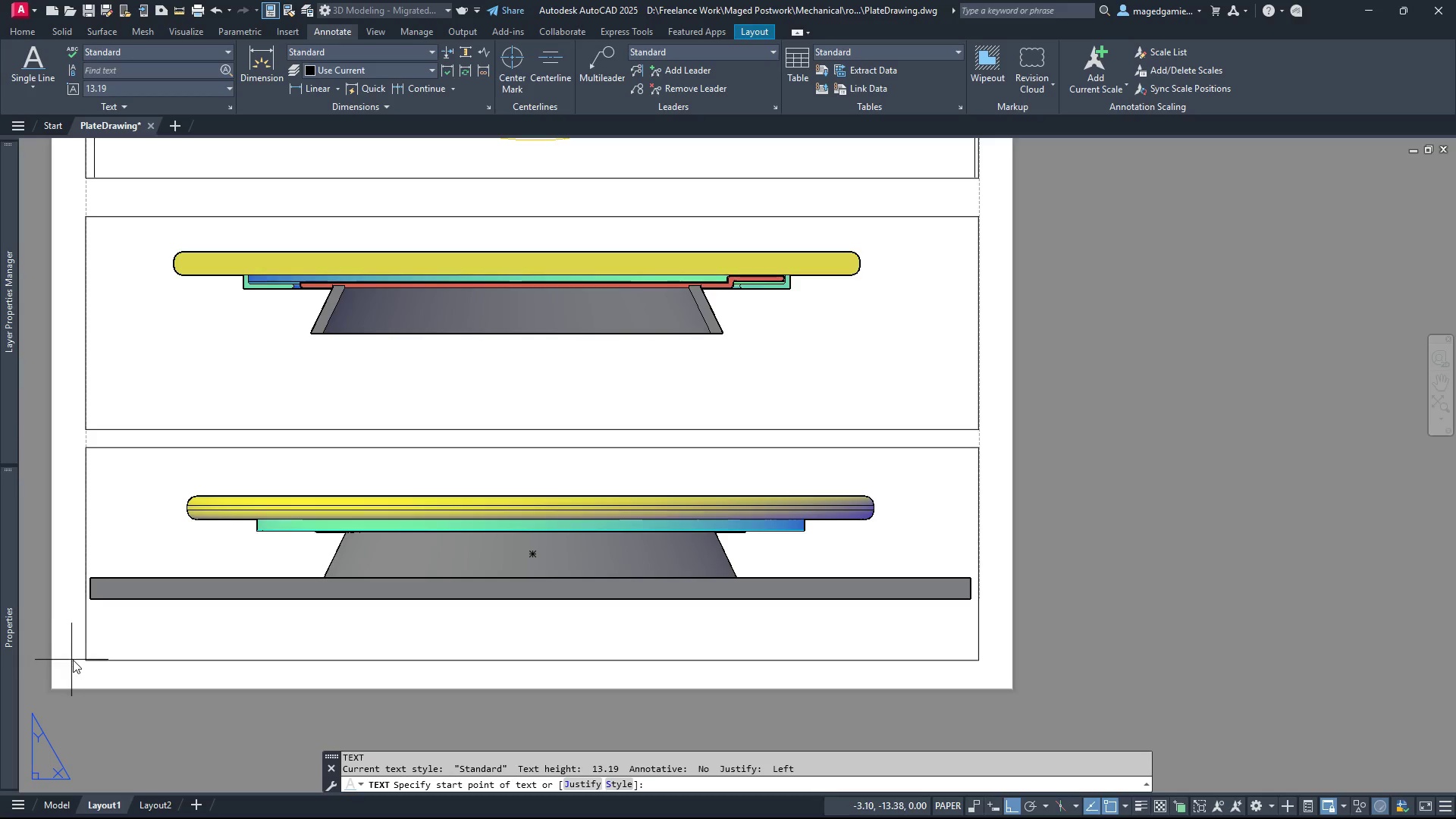 
left_click([85, 658])
 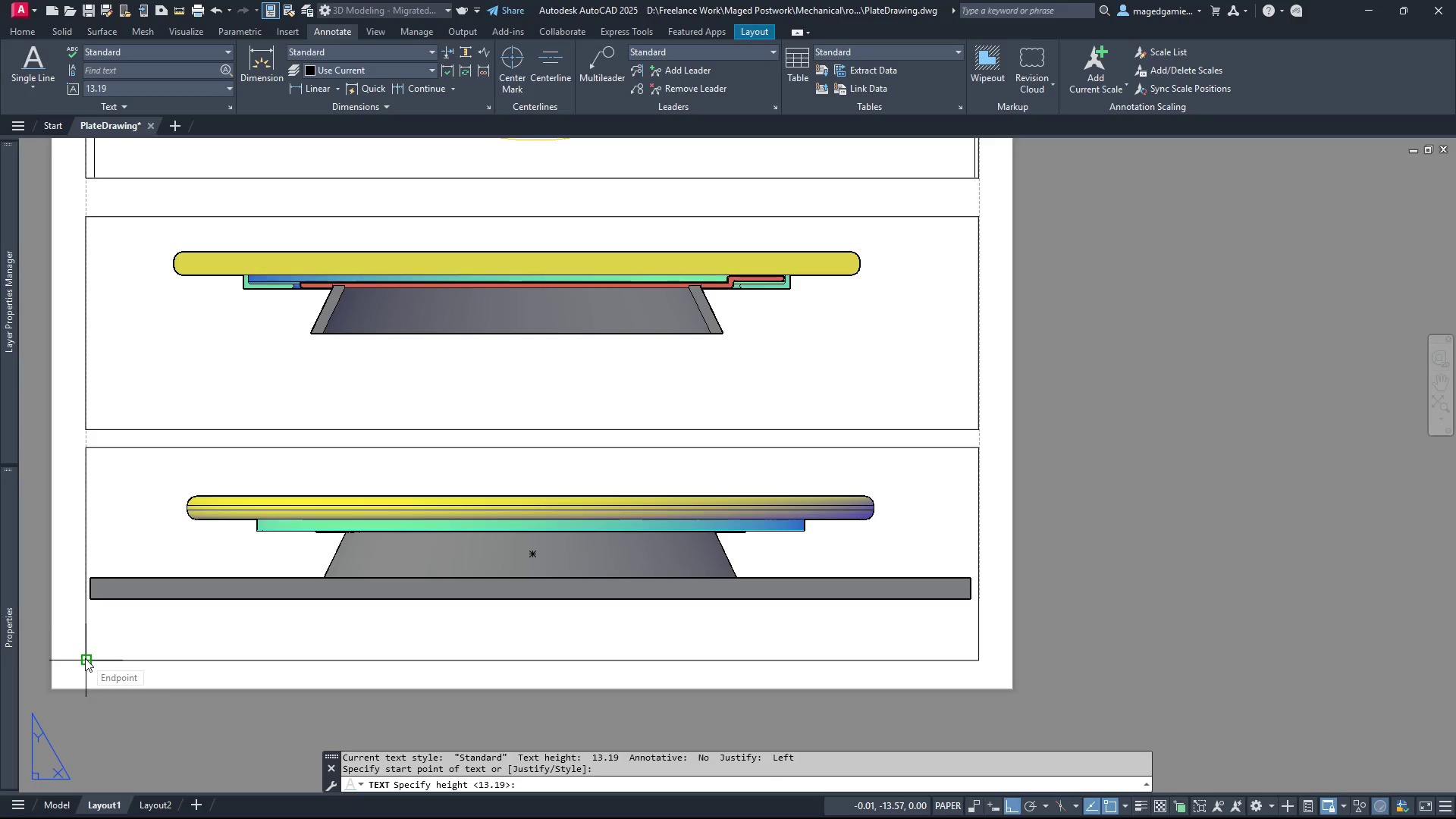 
type(10)
 